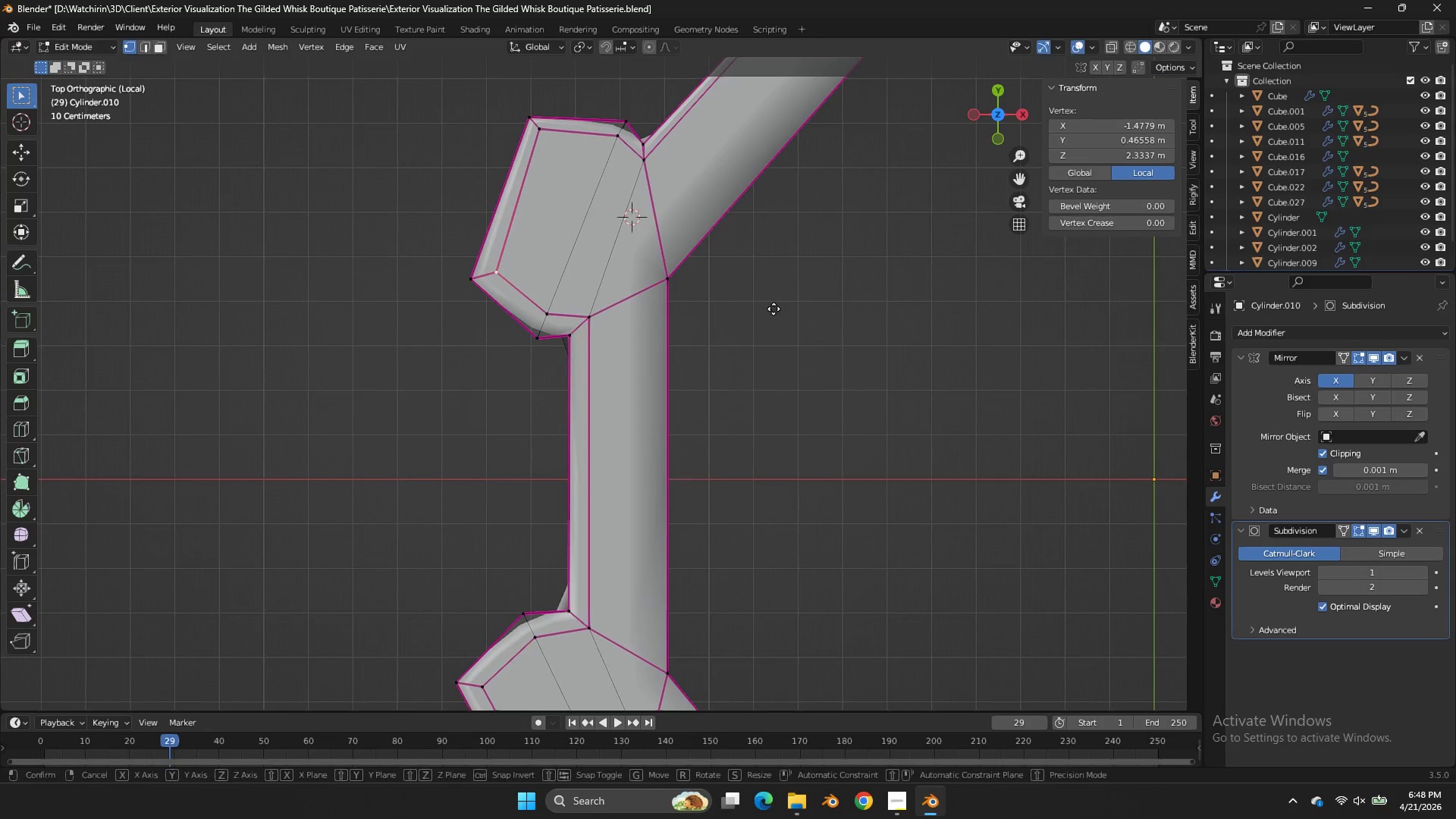 
key(G)
 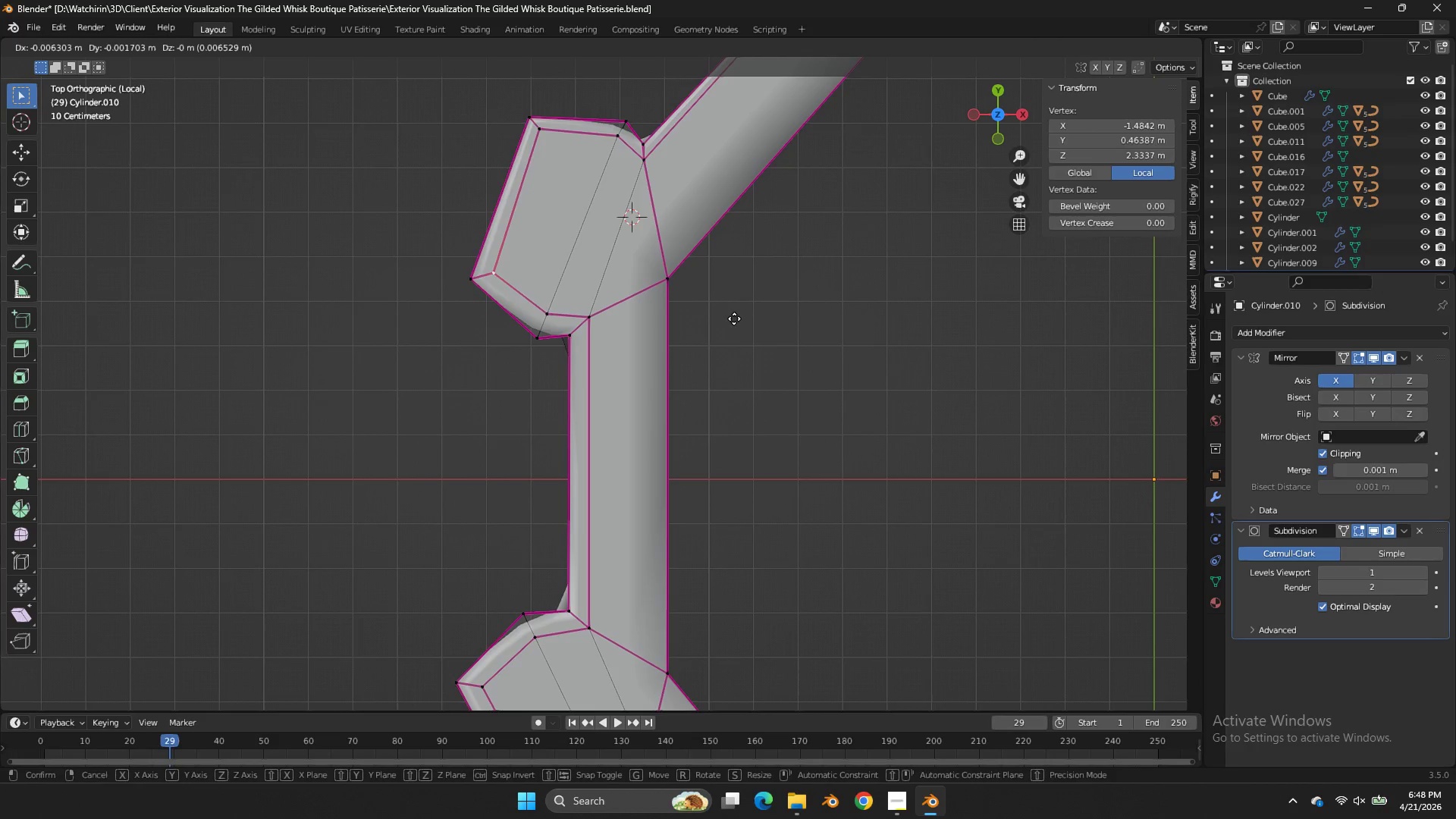 
hold_key(key=ShiftLeft, duration=1.06)
left_click([661, 352])
 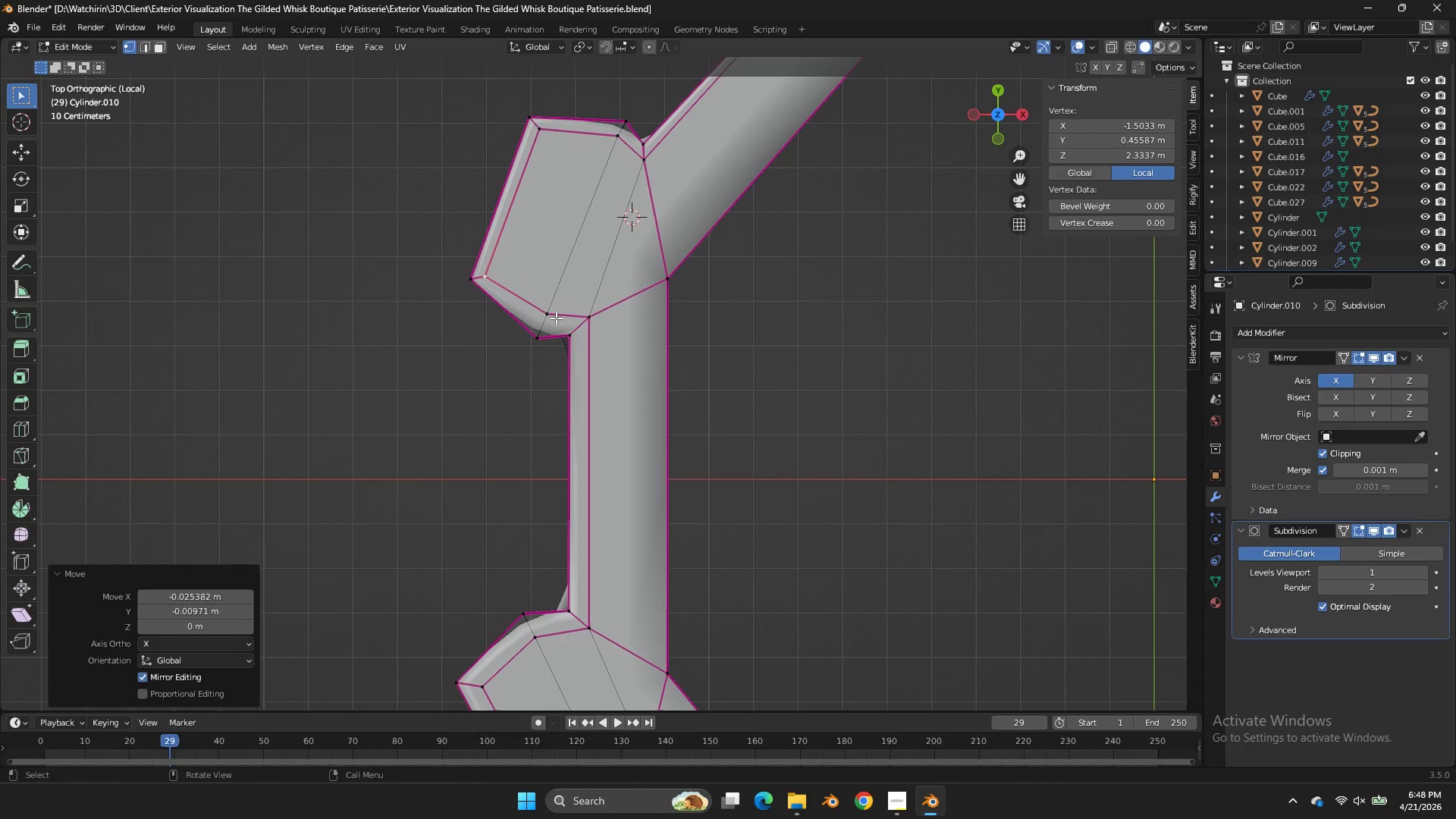 
double_click([540, 310])
 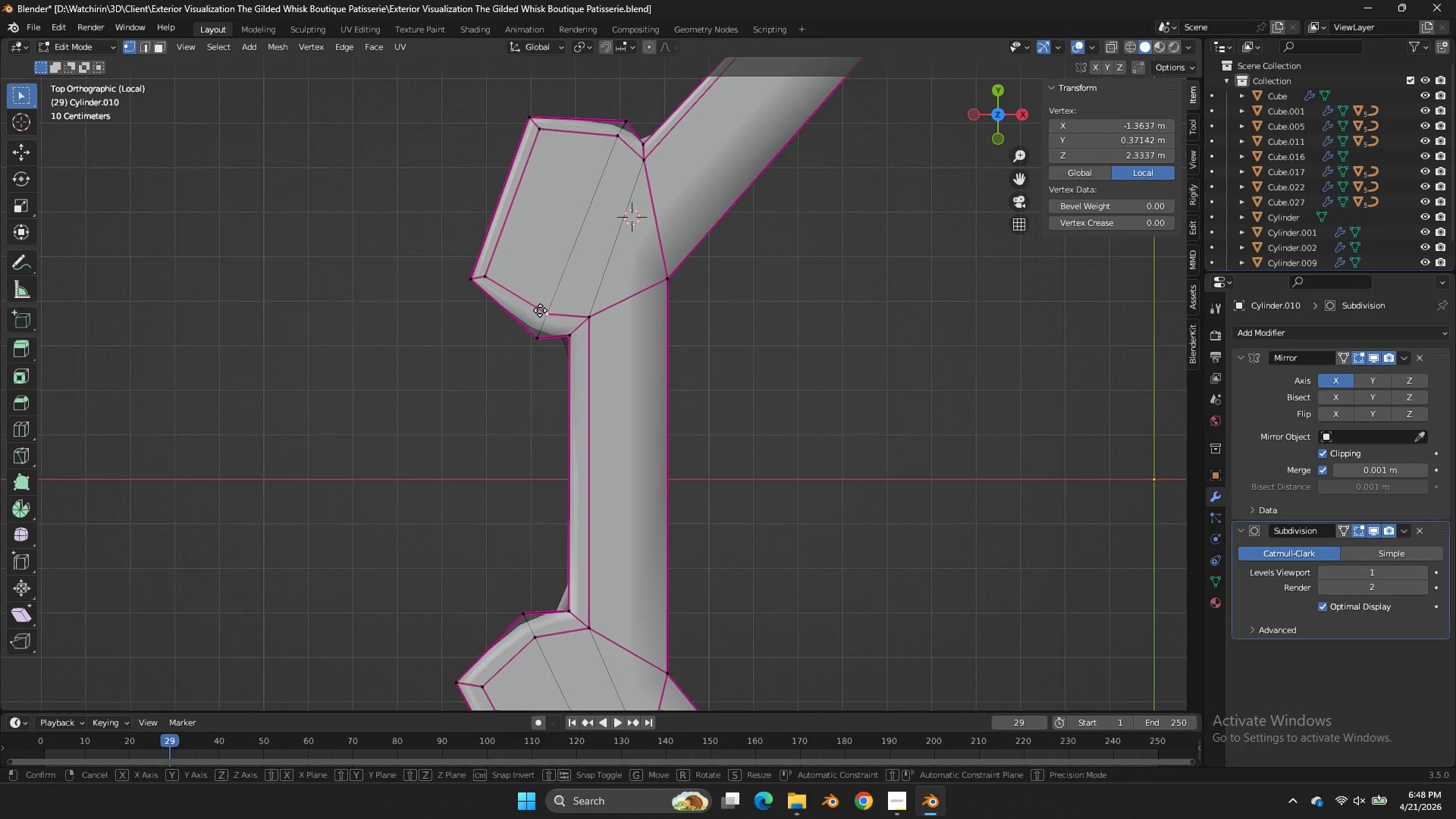 
key(G)
 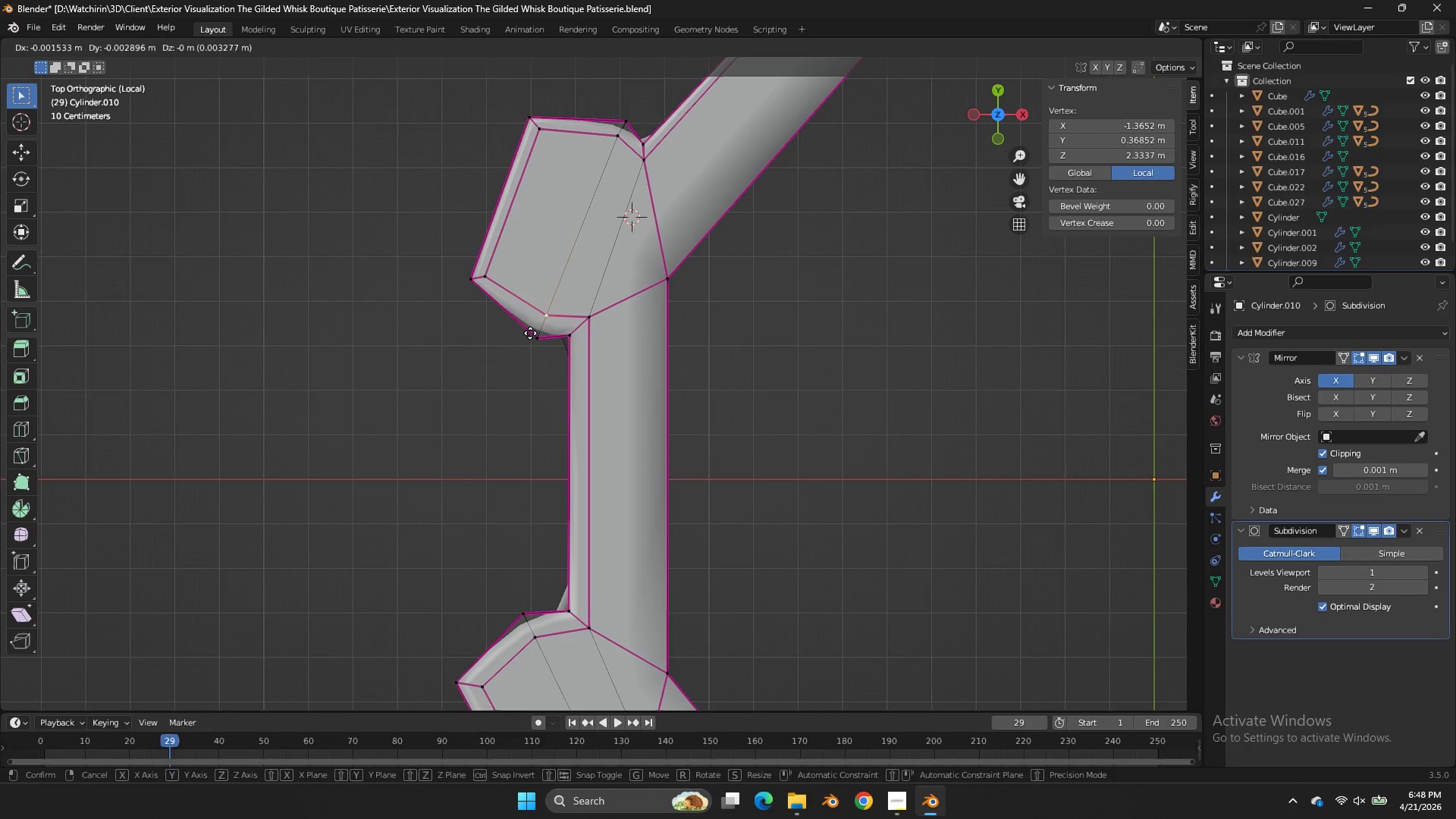 
hold_key(key=ShiftLeft, duration=0.62)
left_click([507, 401])
 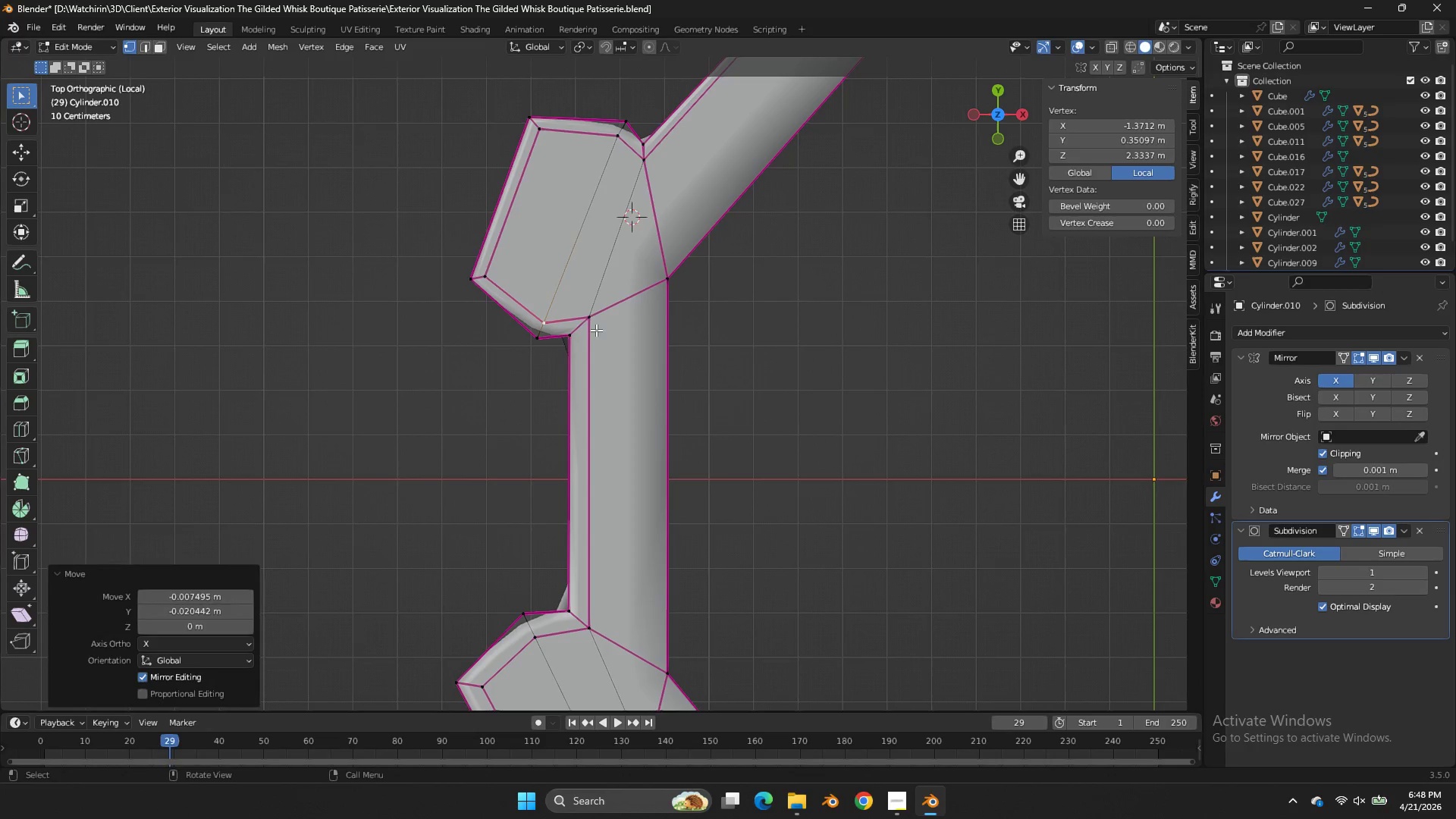 
double_click([596, 330])
 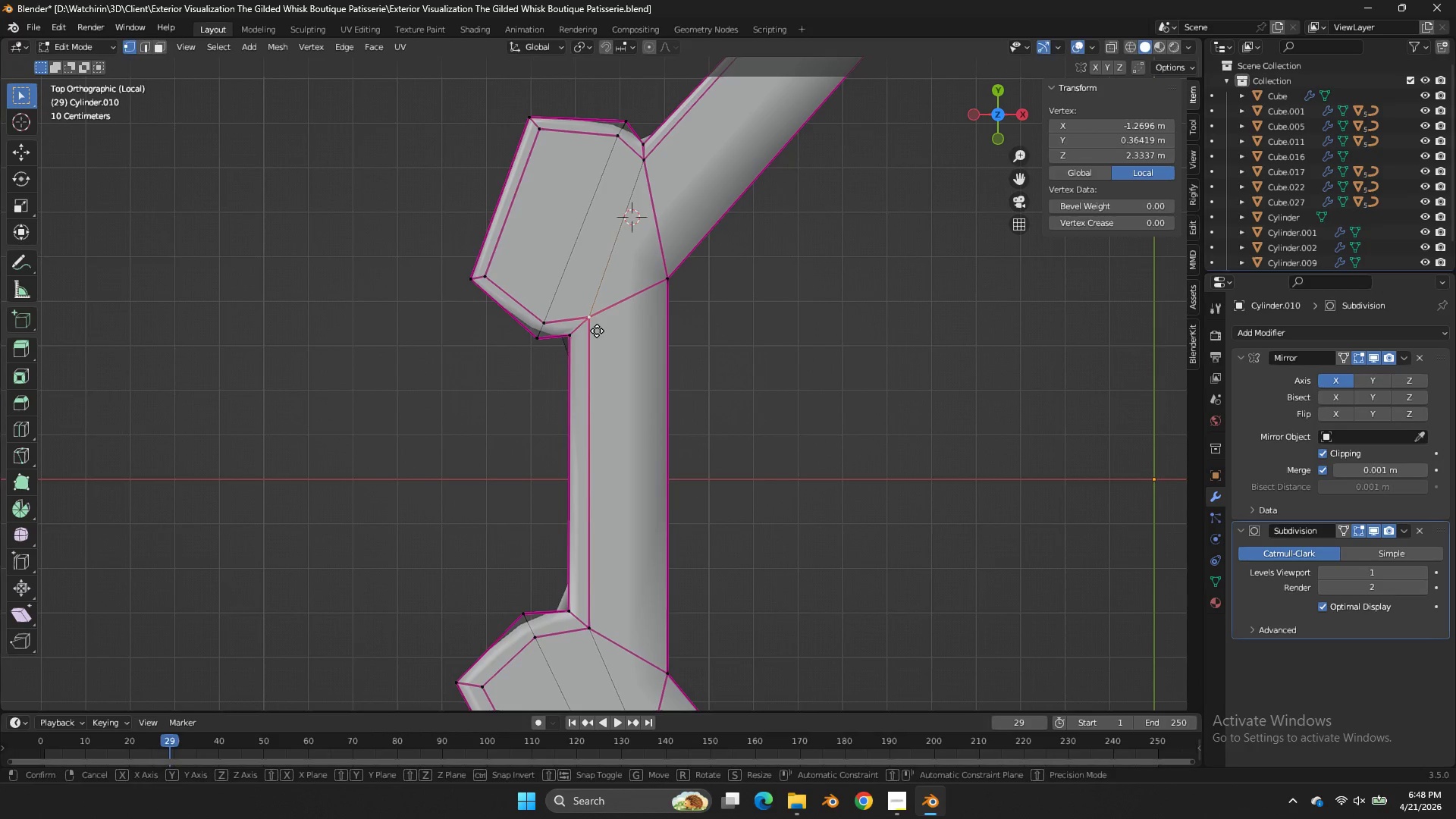 
key(G)
 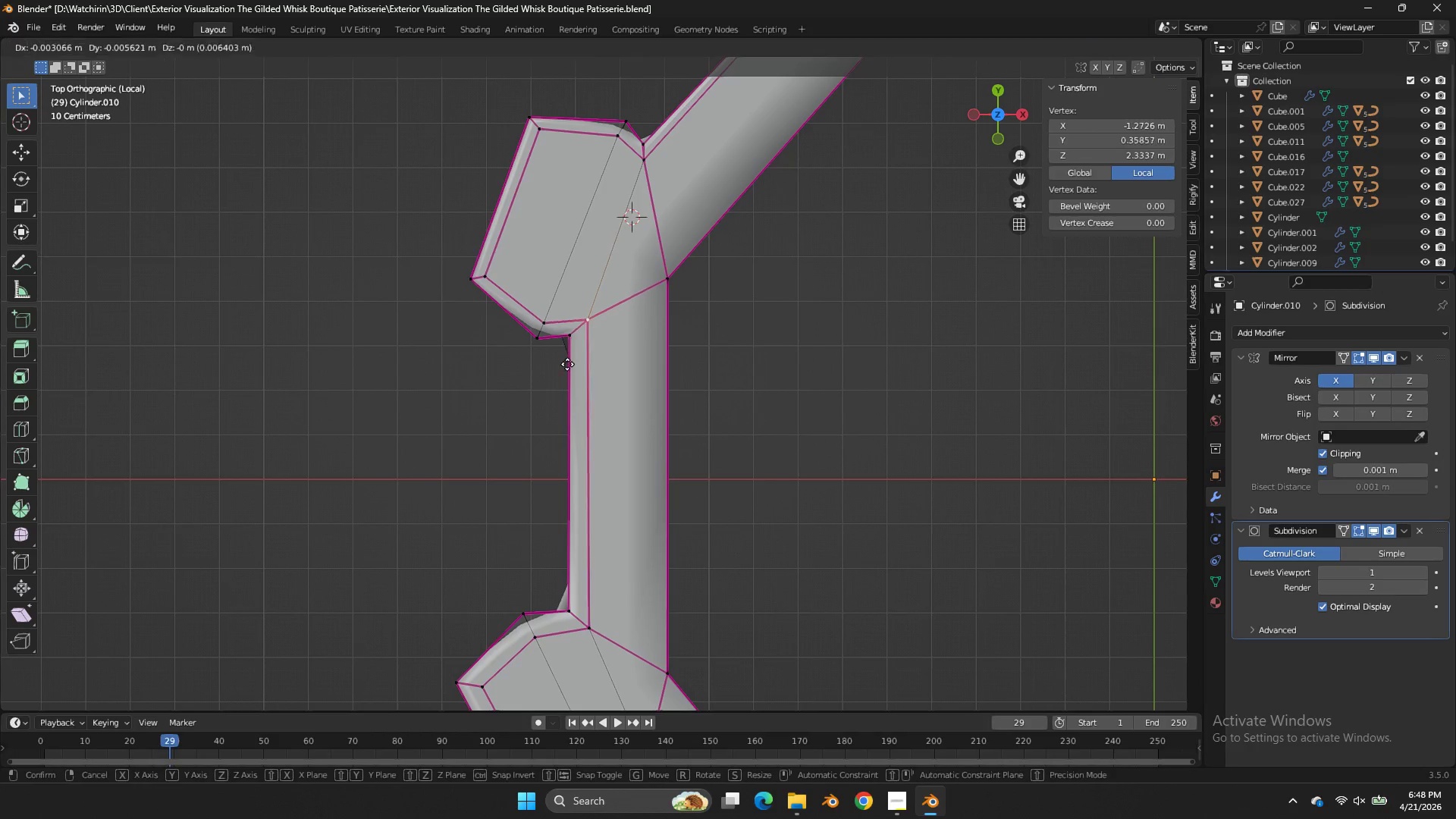 
hold_key(key=ShiftLeft, duration=0.56)
left_click([516, 420])
 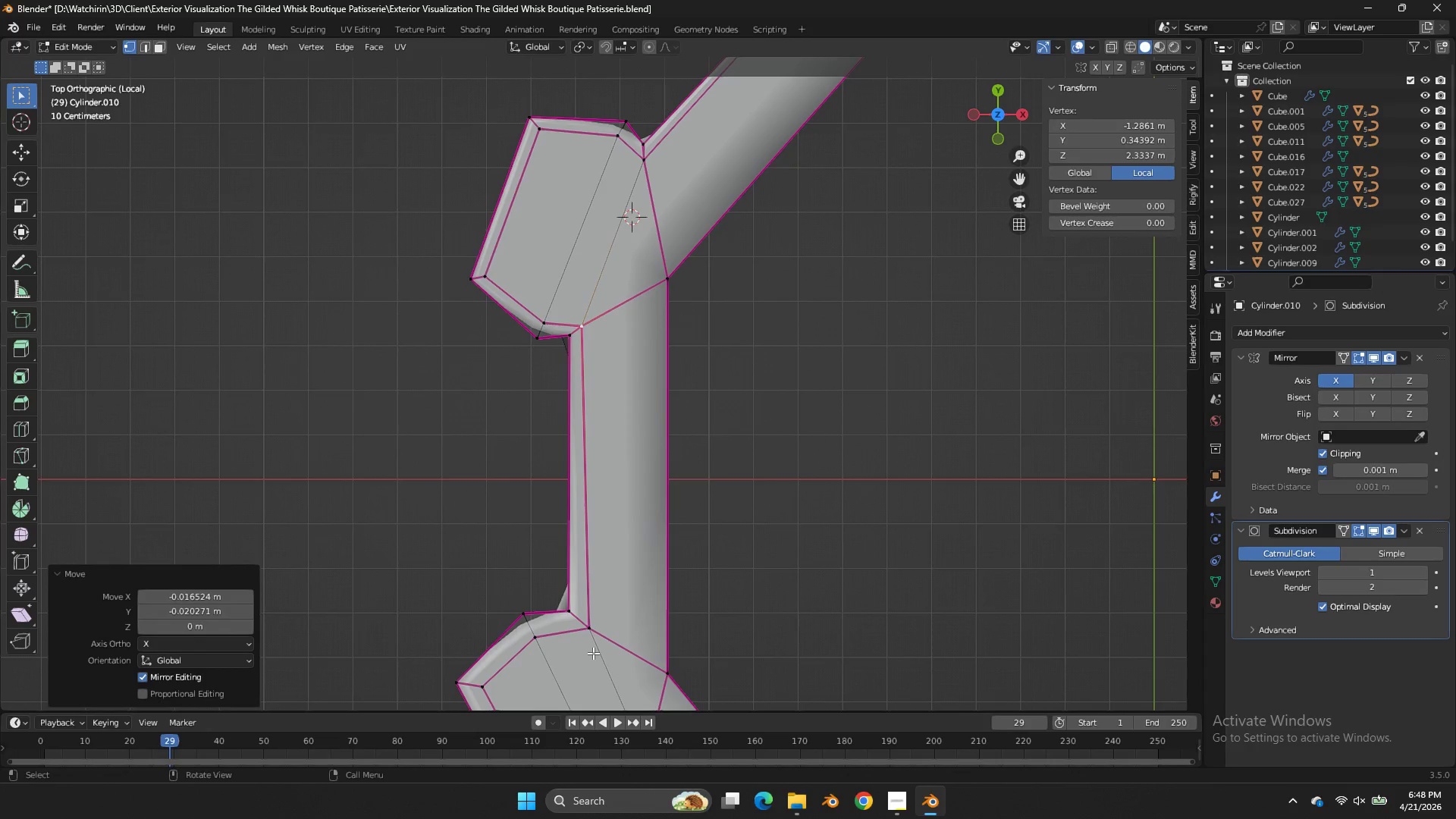 
double_click([593, 653])
 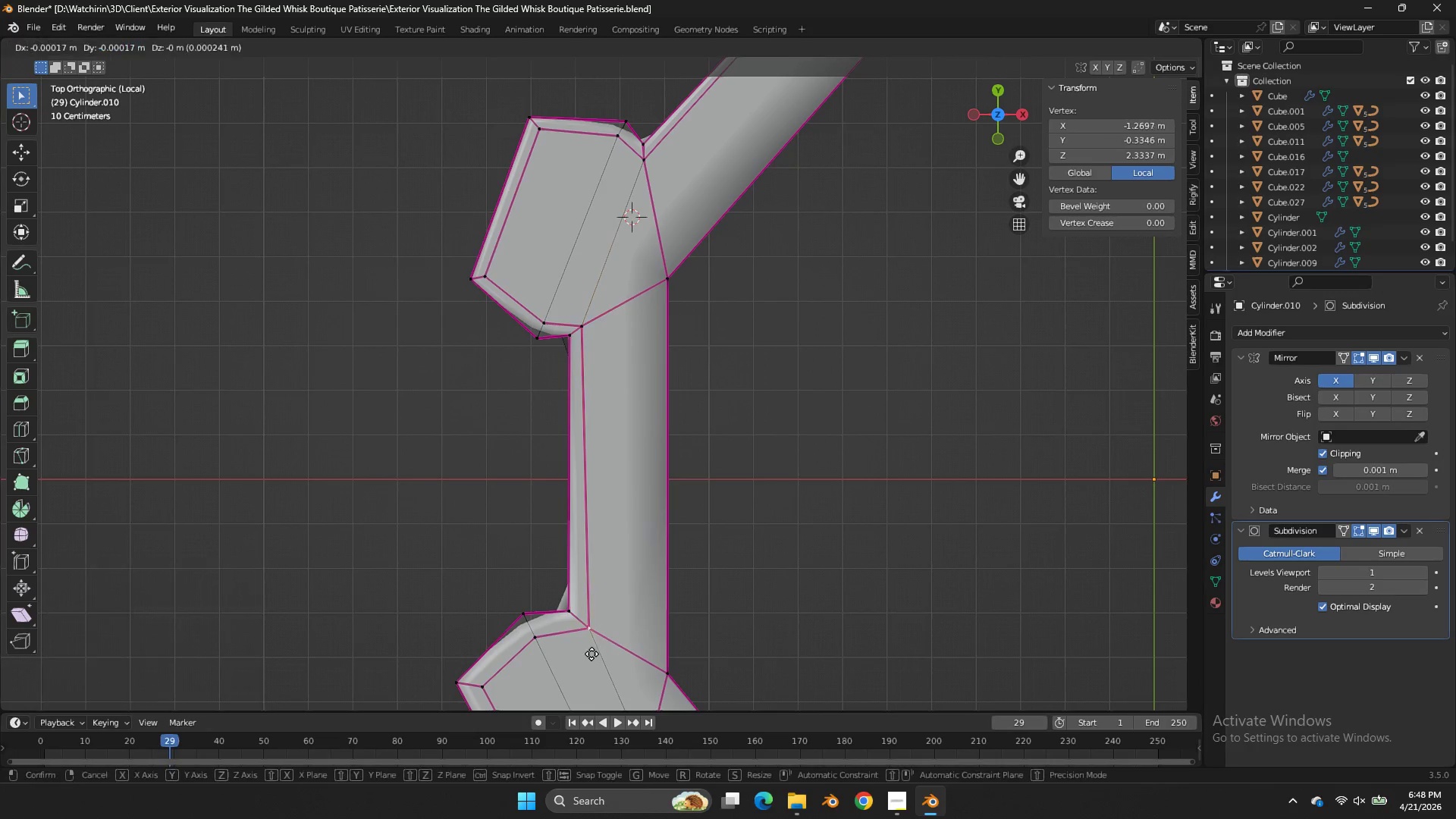 
key(G)
 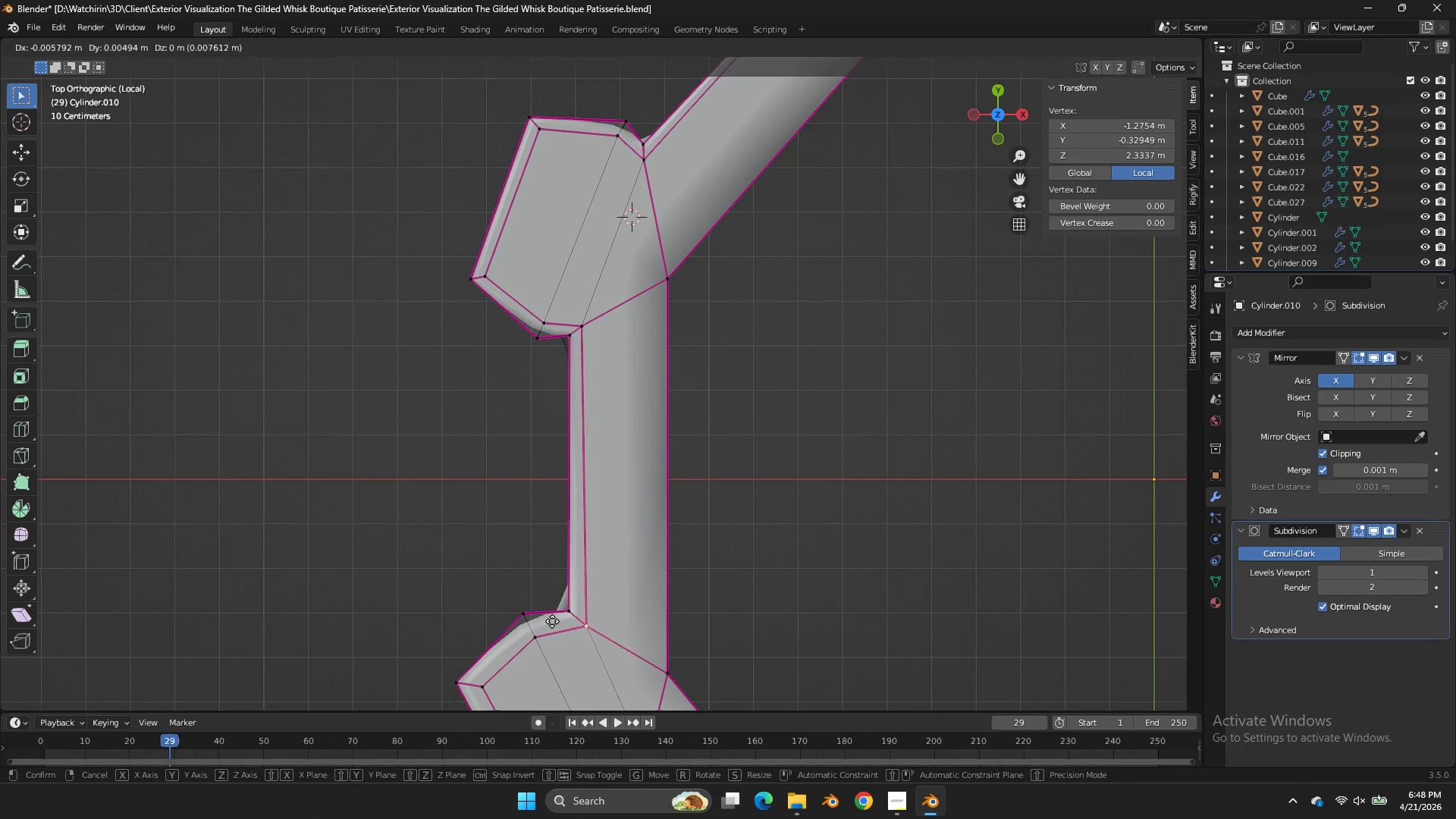 
hold_key(key=ShiftLeft, duration=0.67)
left_click([496, 581])
 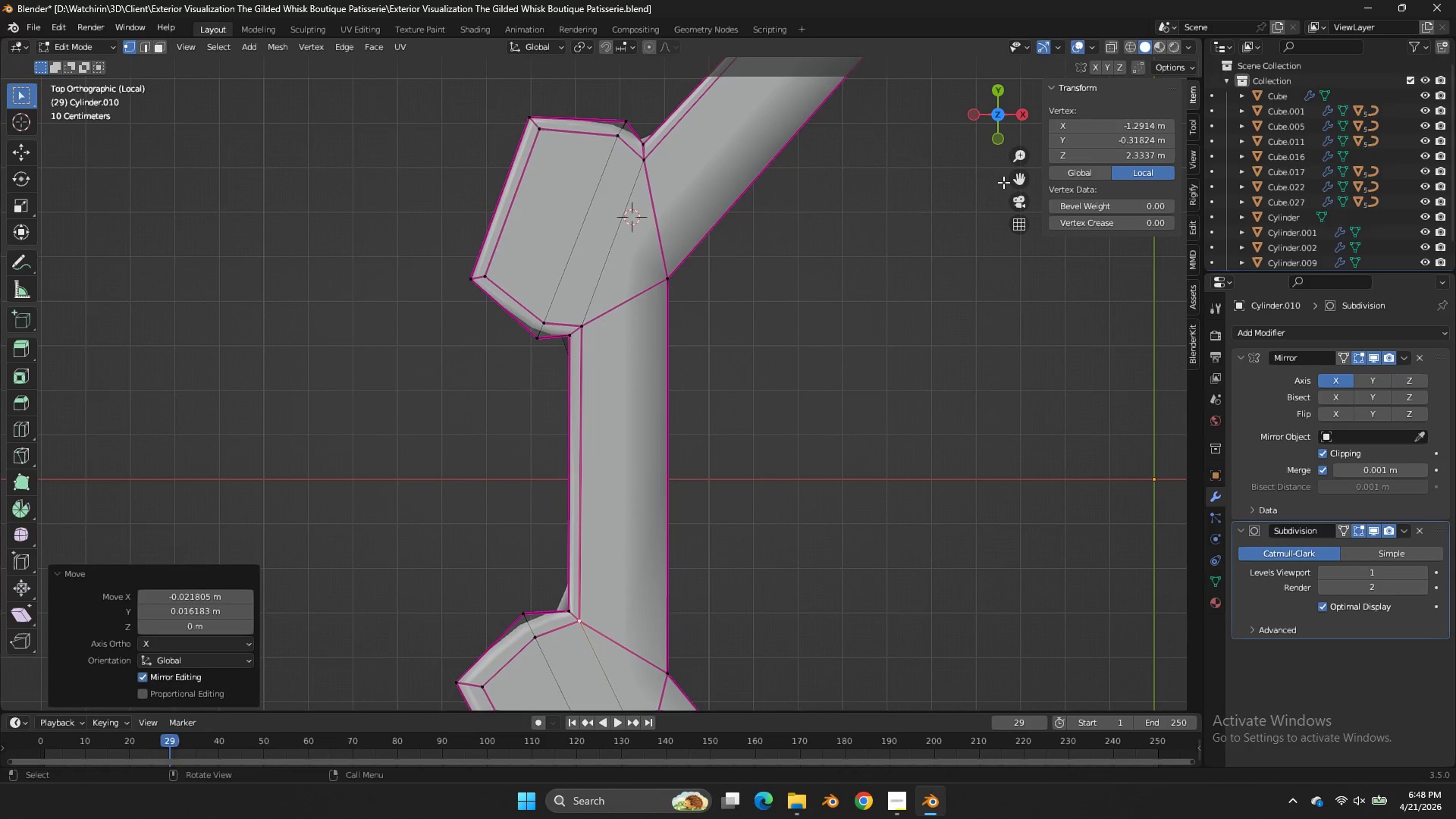 
left_click_drag(start_coordinate=[1017, 181], to_coordinate=[1100, 478])
 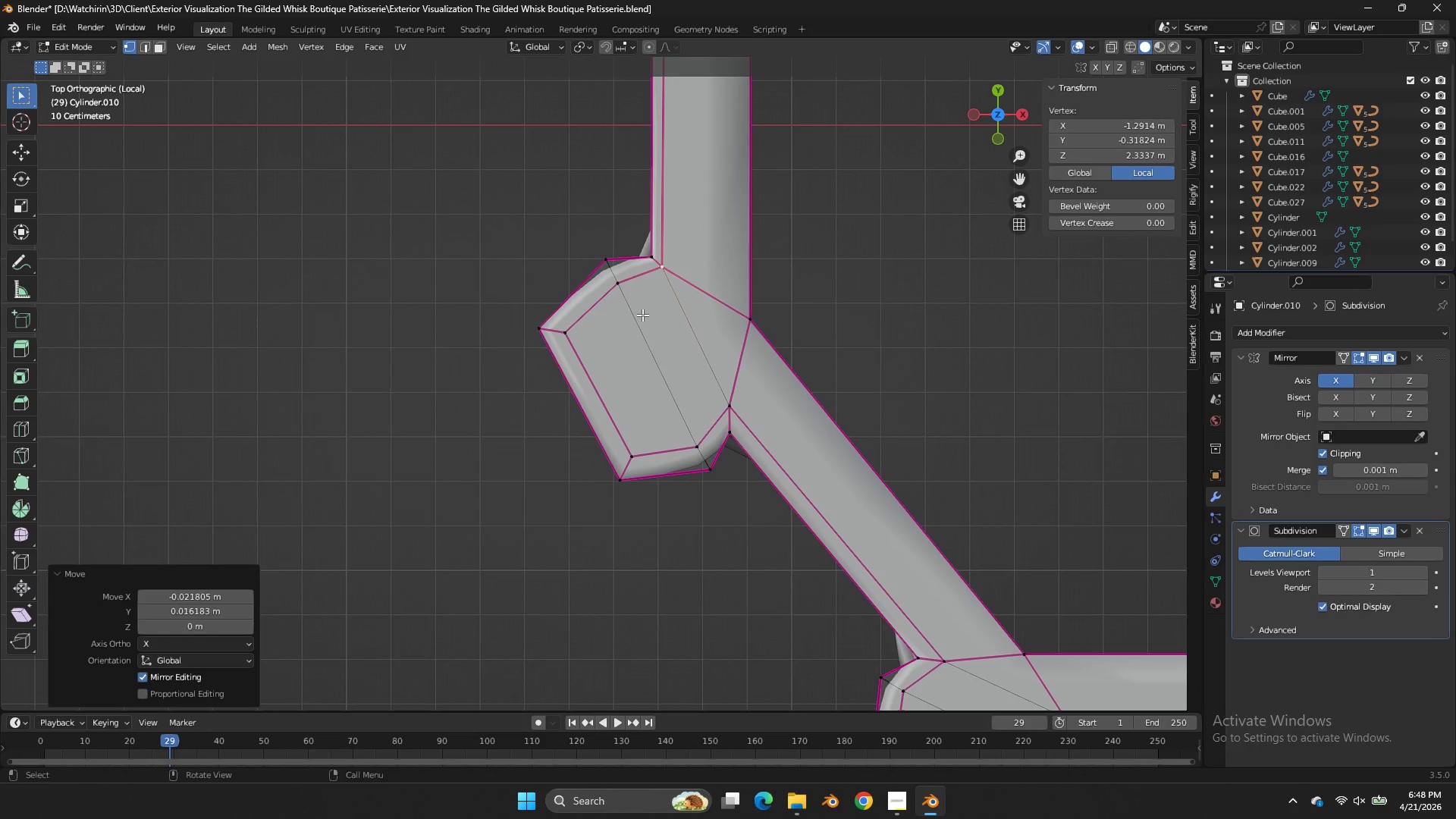 
left_click([642, 313])
 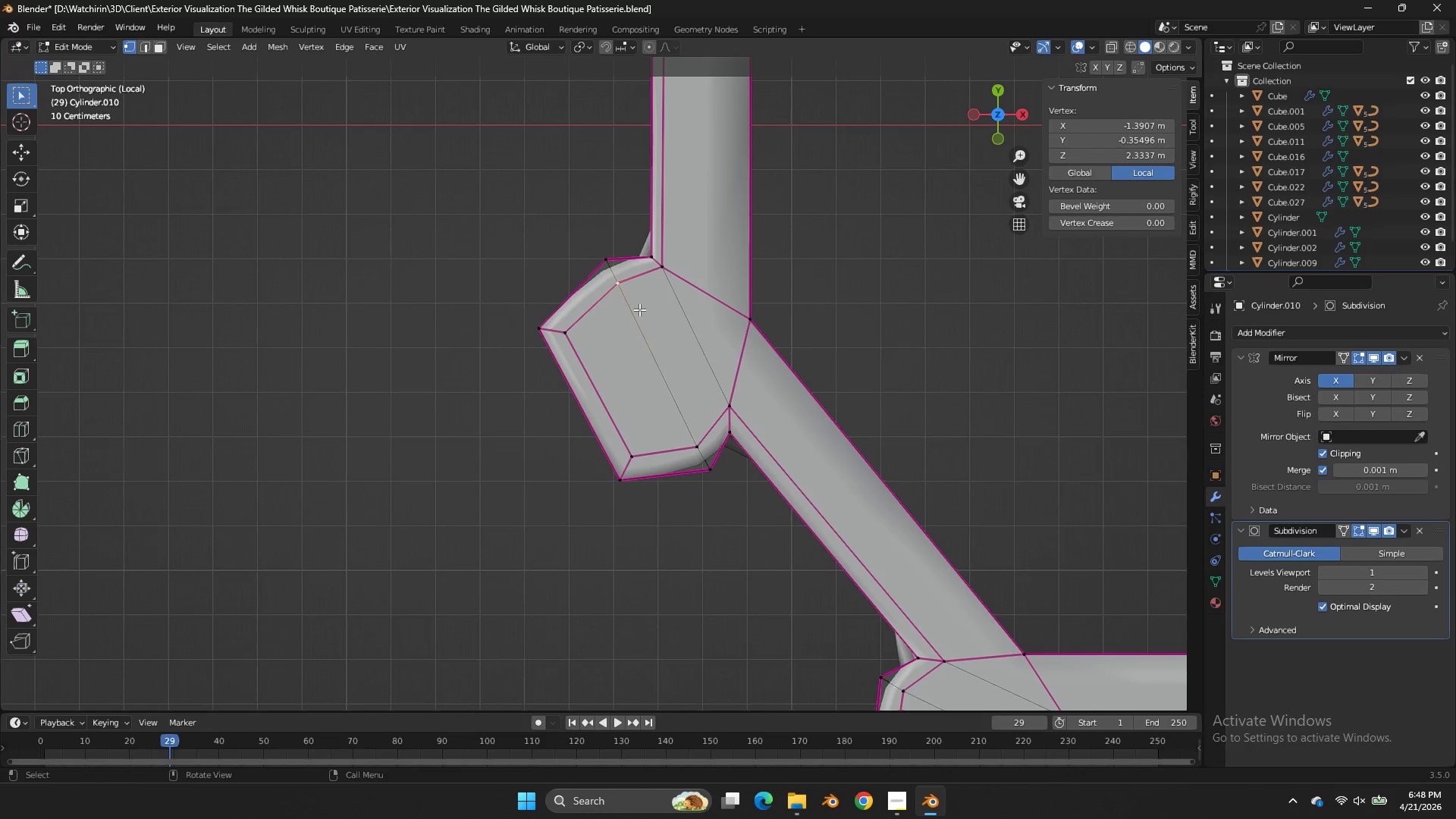 
key(G)
 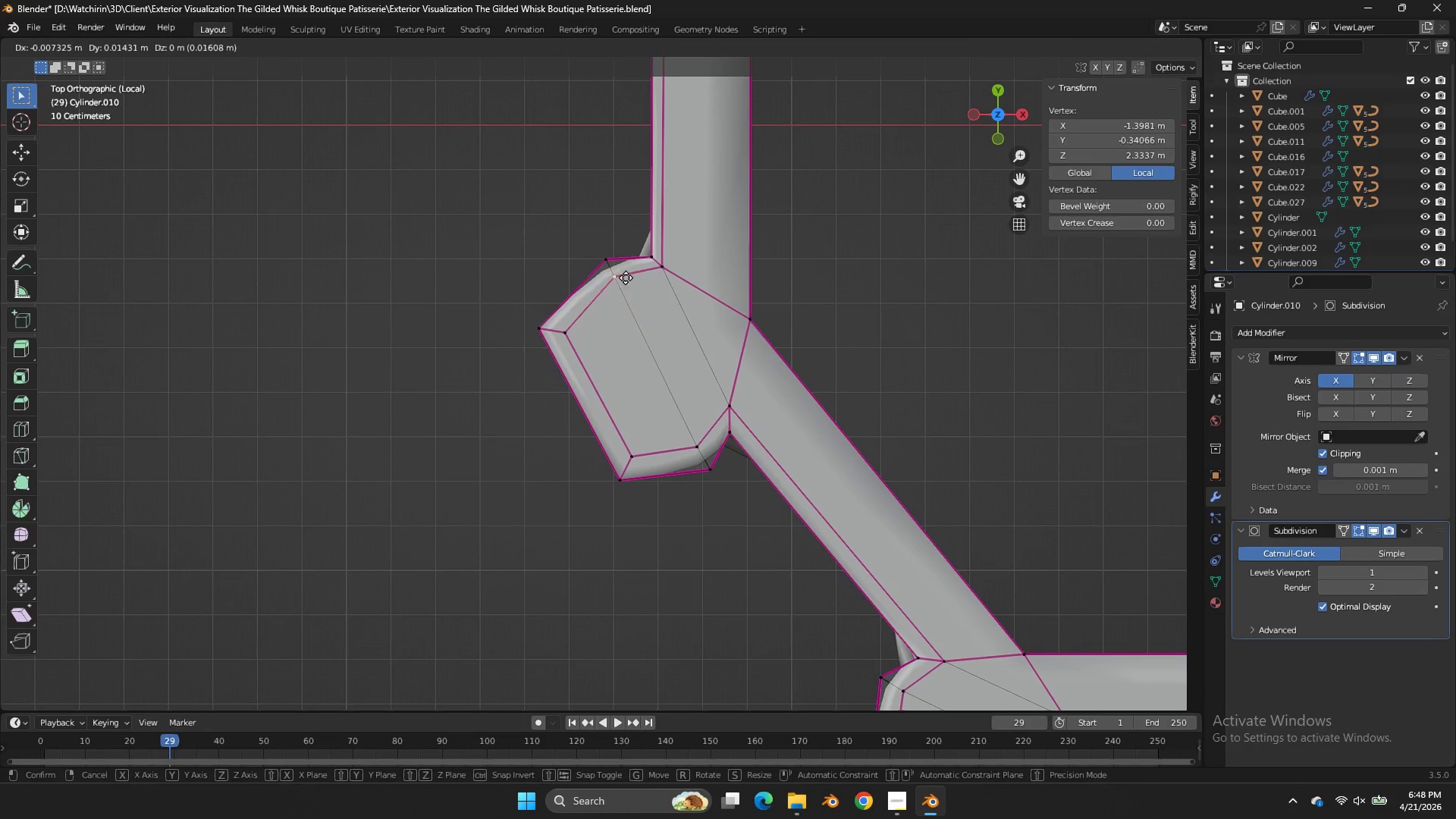 
hold_key(key=ShiftLeft, duration=0.52)
left_click([614, 229])
 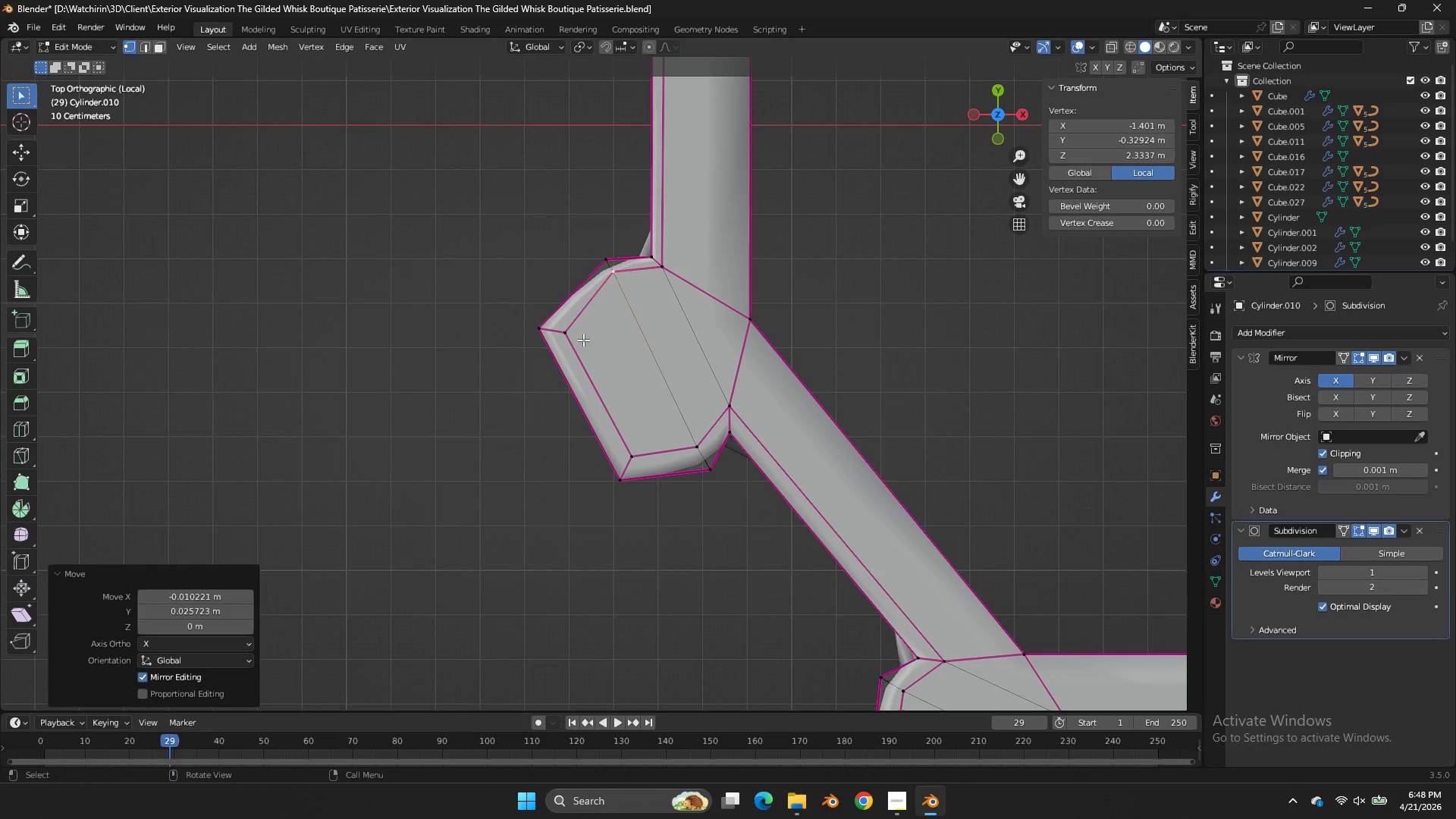 
double_click([583, 340])
 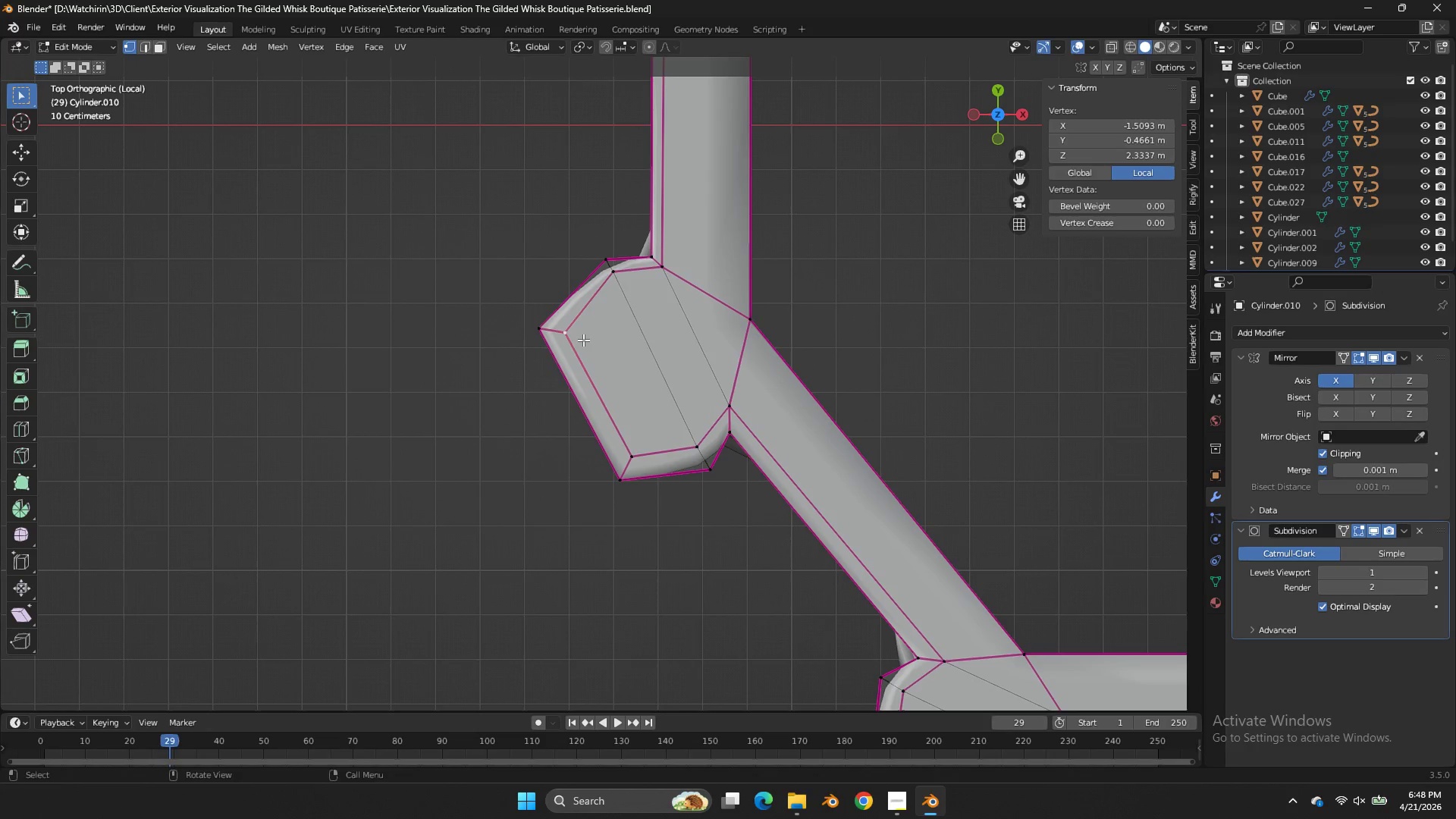 
key(G)
 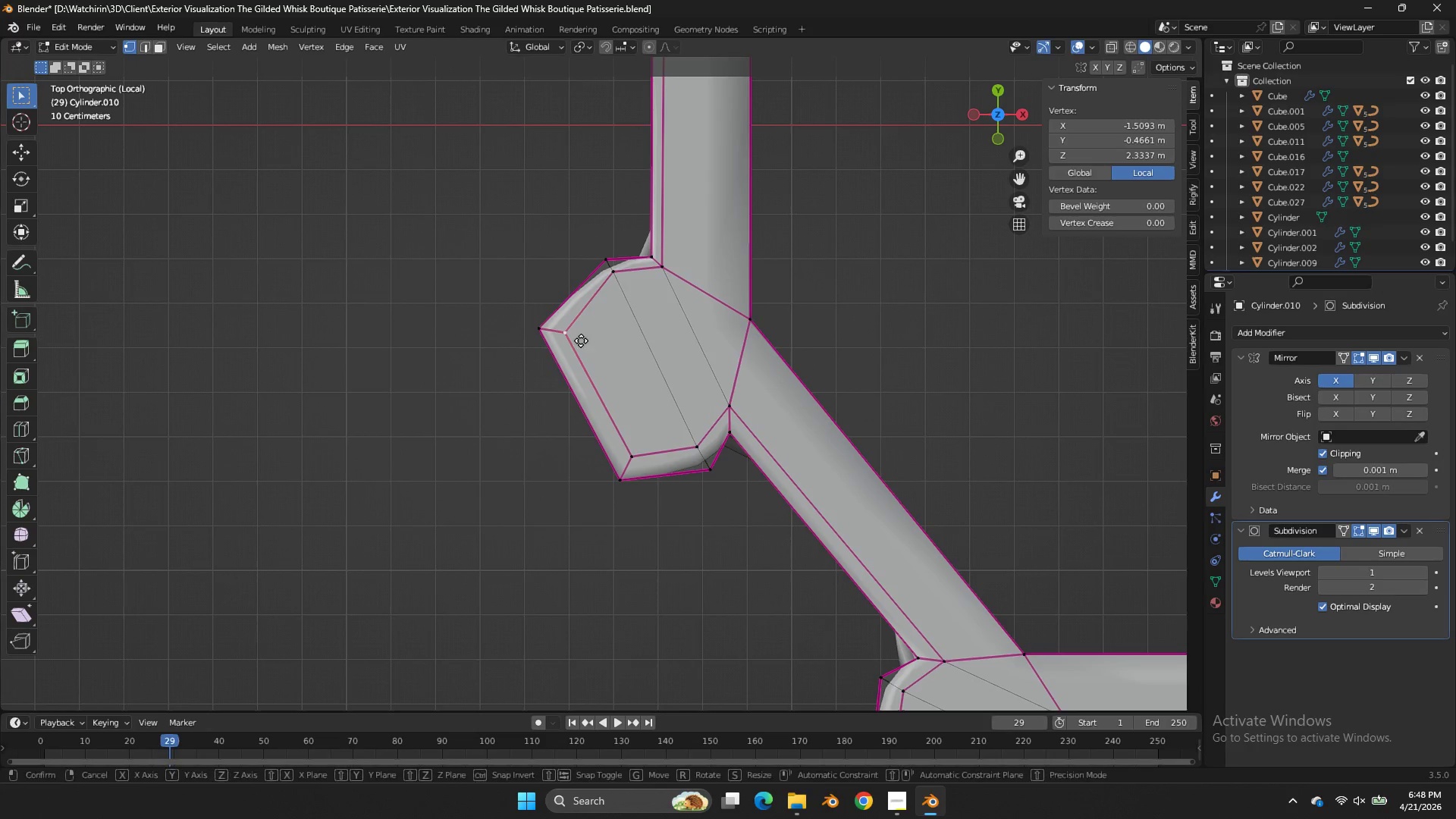 
hold_key(key=ShiftLeft, duration=0.55)
left_click([488, 309])
 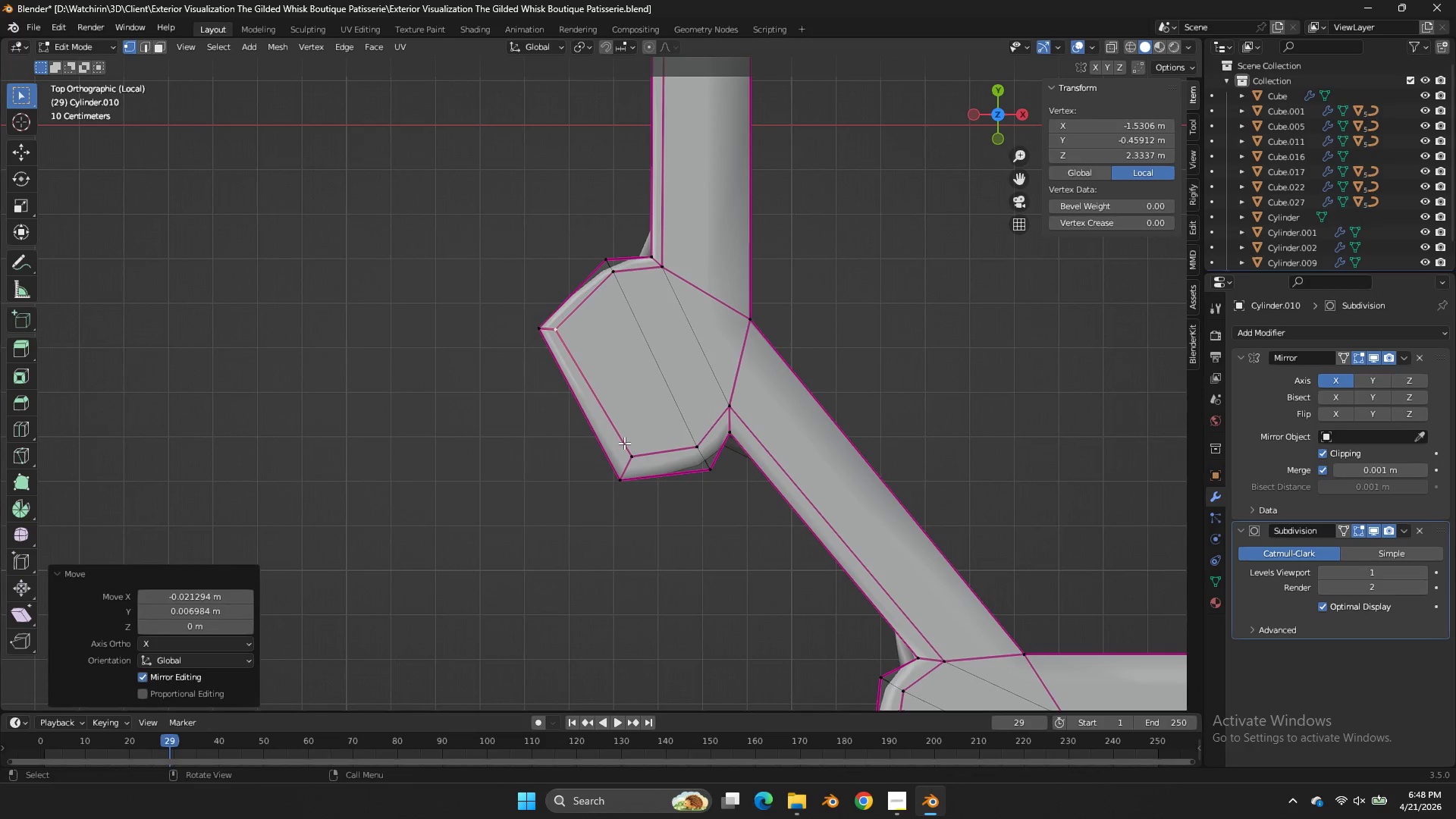 
double_click([627, 444])
 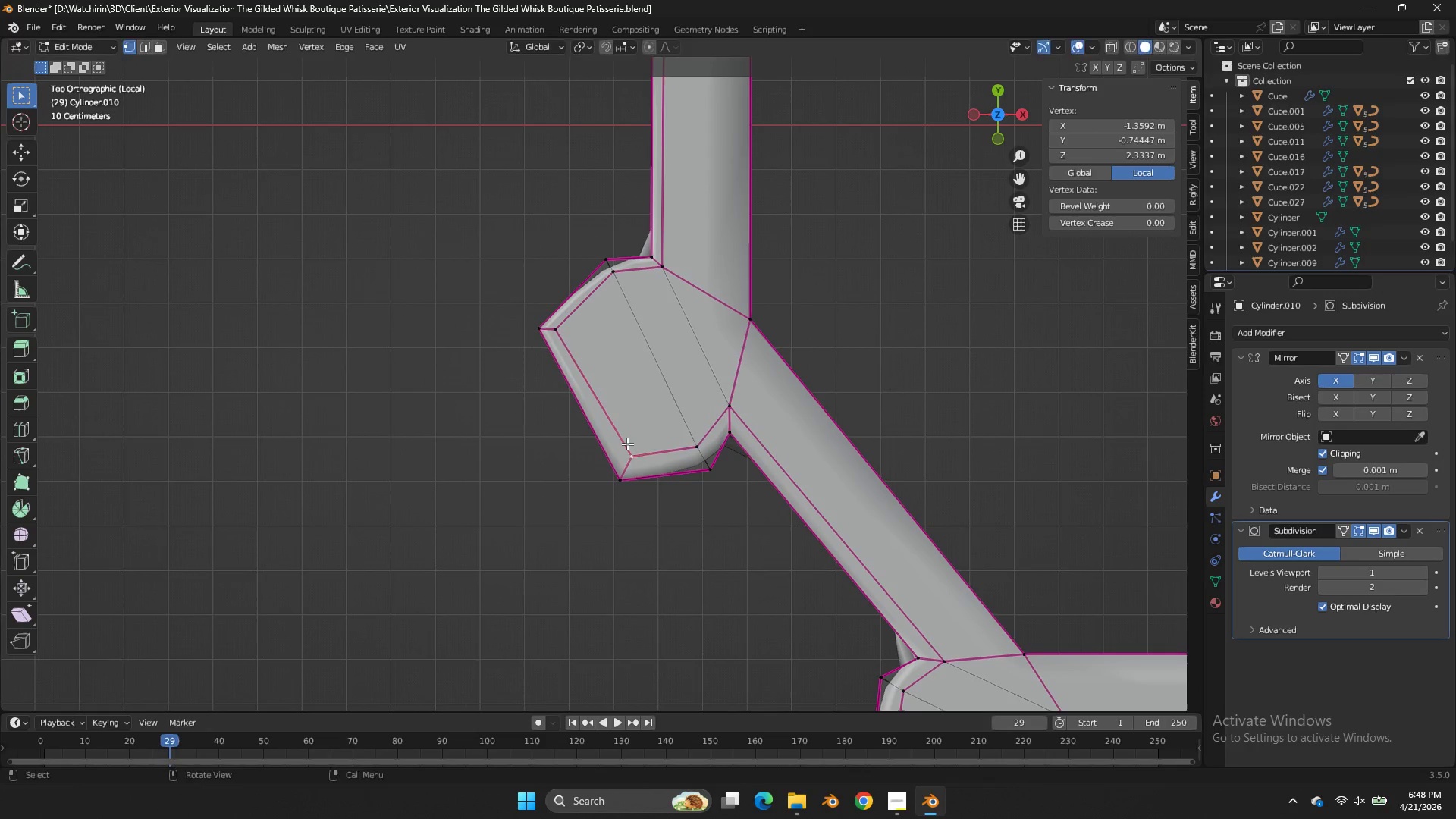 
key(G)
 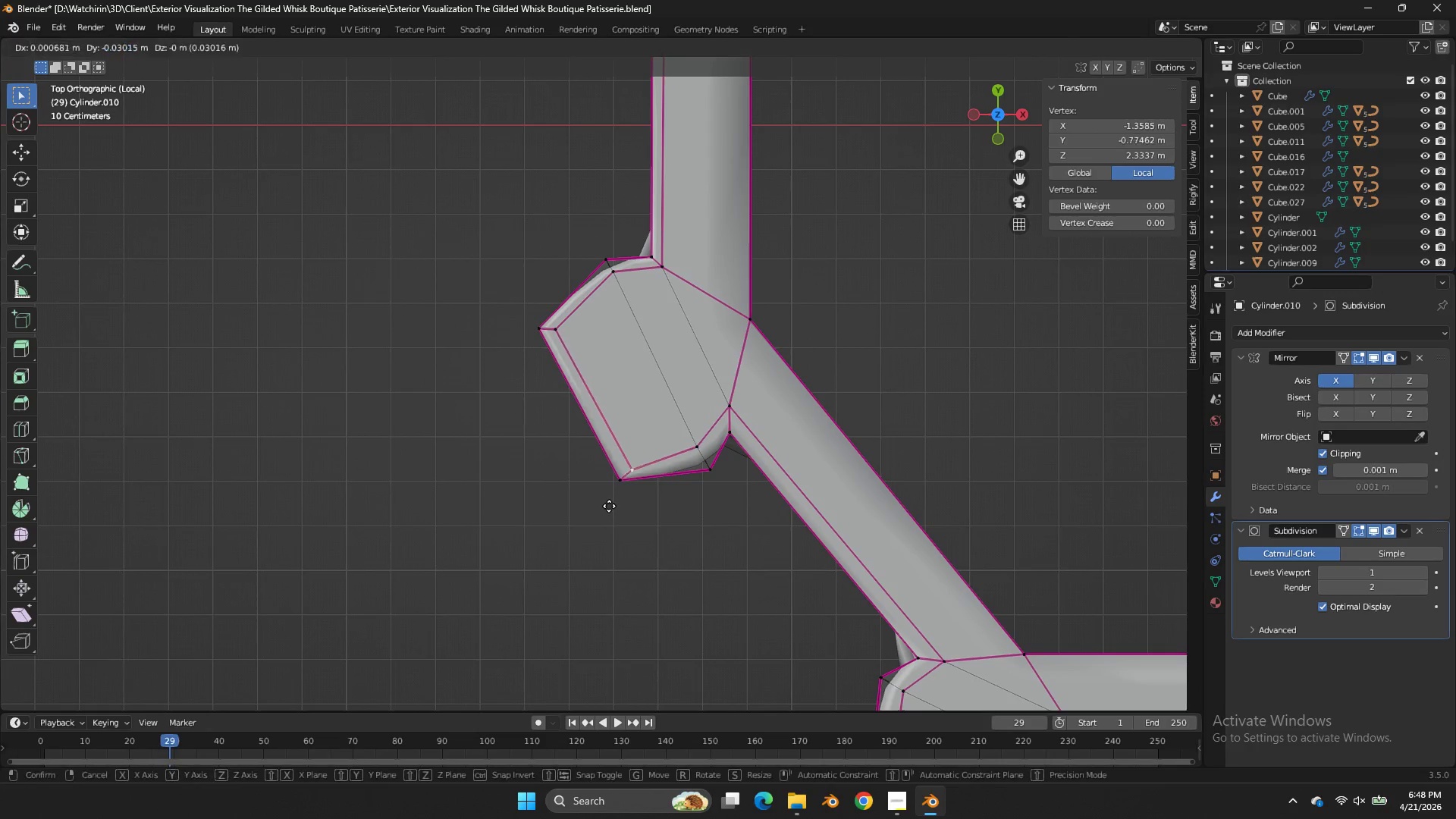 
hold_key(key=ShiftLeft, duration=0.98)
 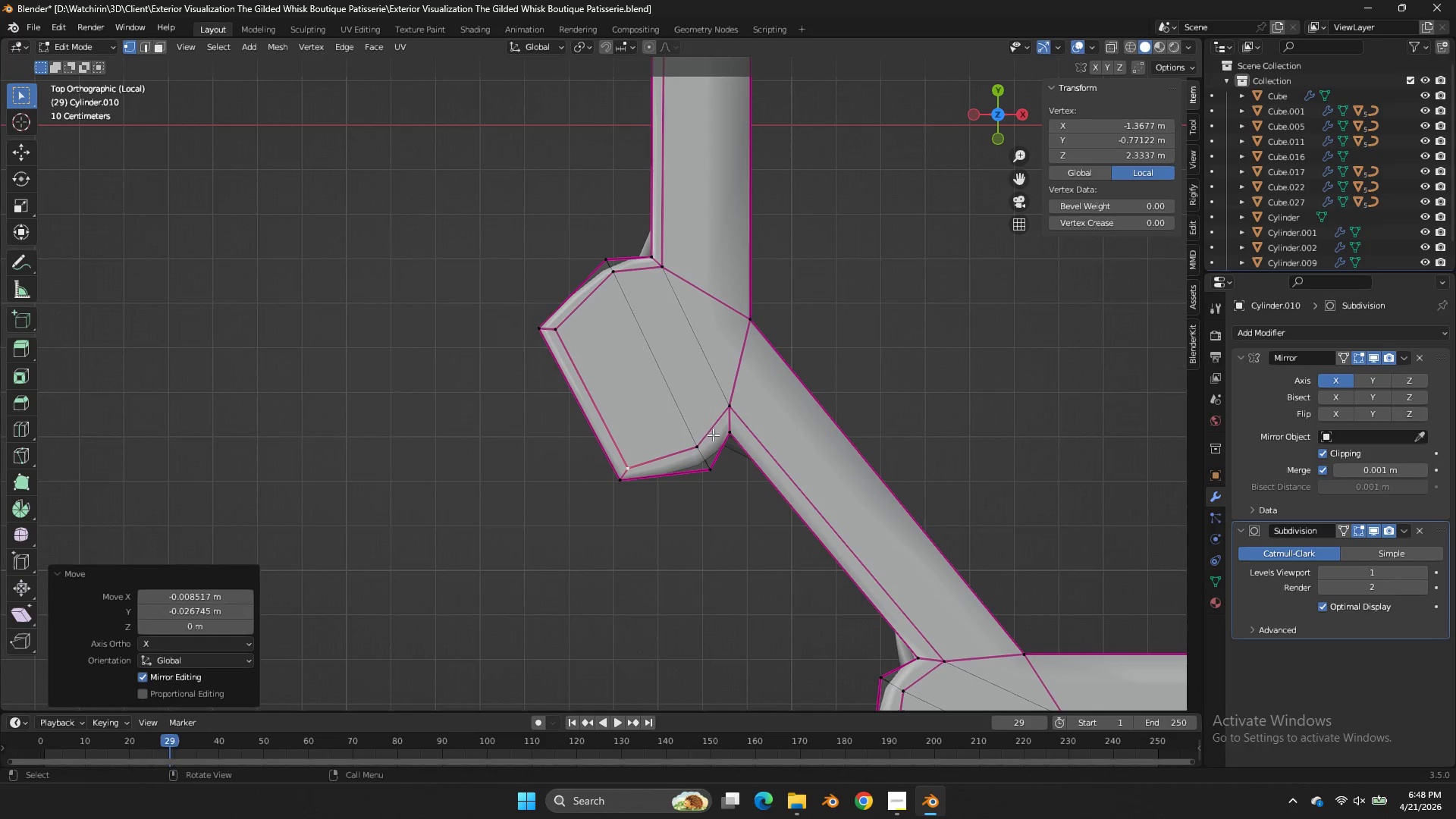 
double_click([713, 435])
 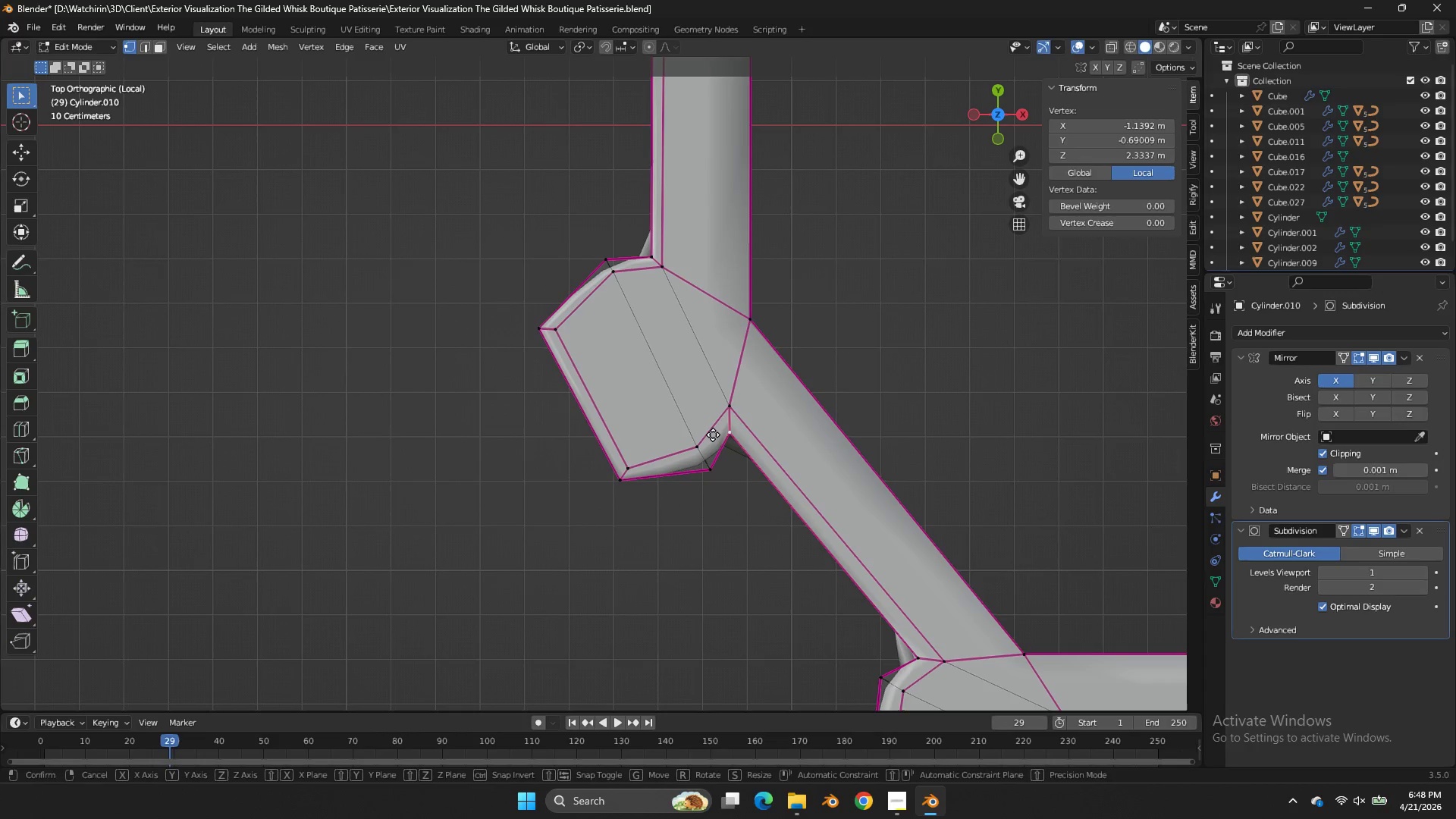 
key(G)
 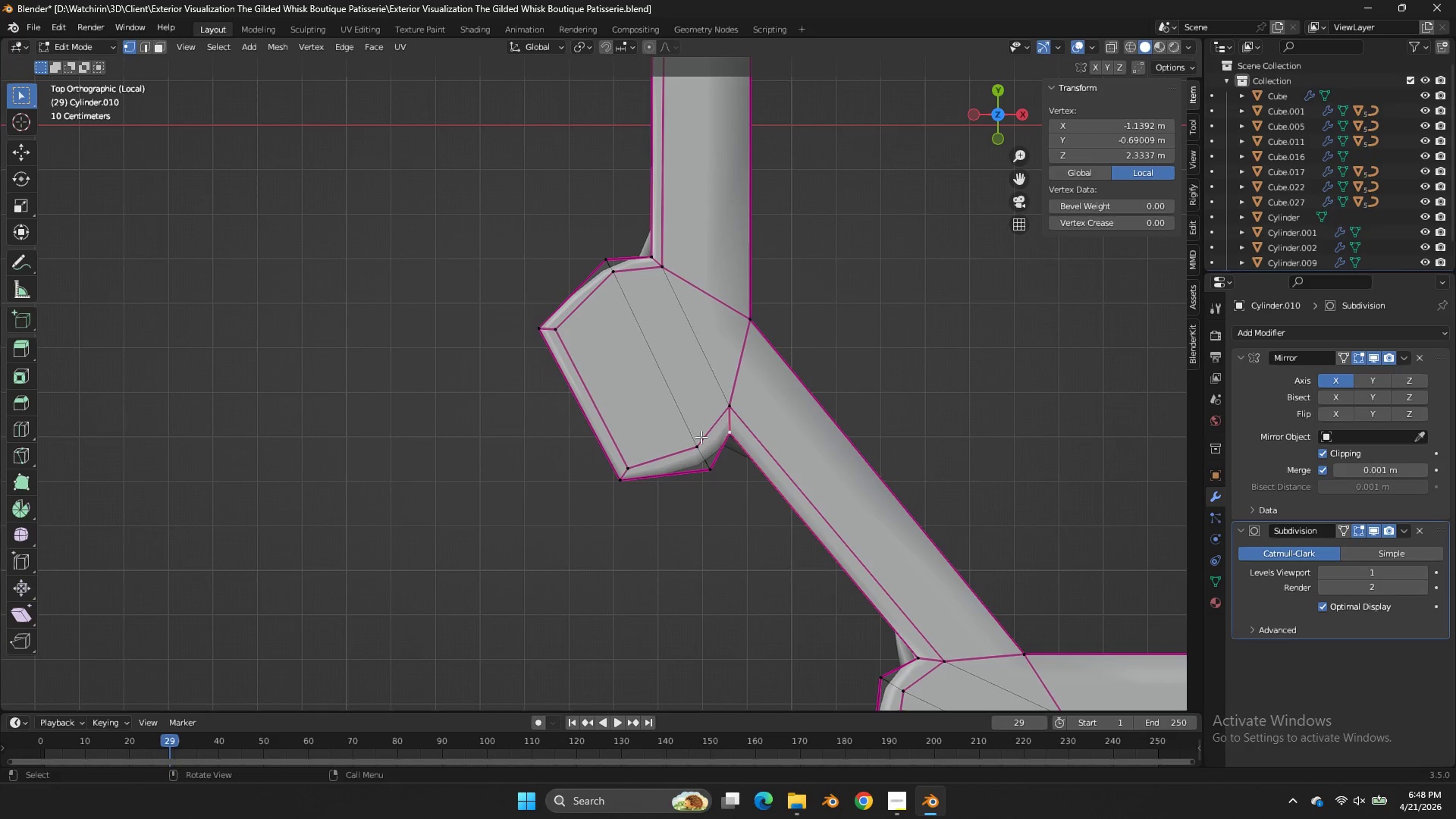 
left_click([694, 441])
 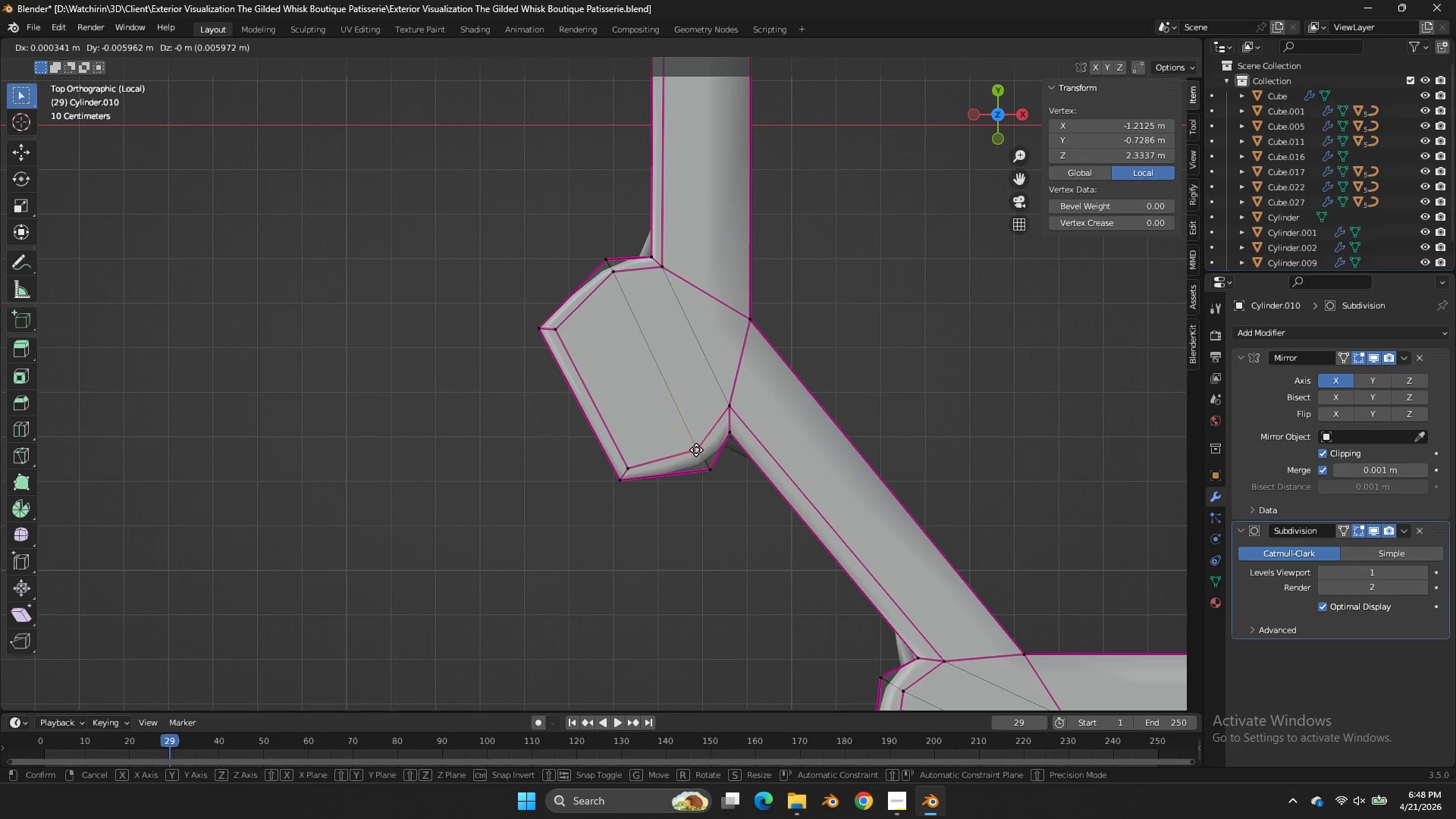 
key(G)
 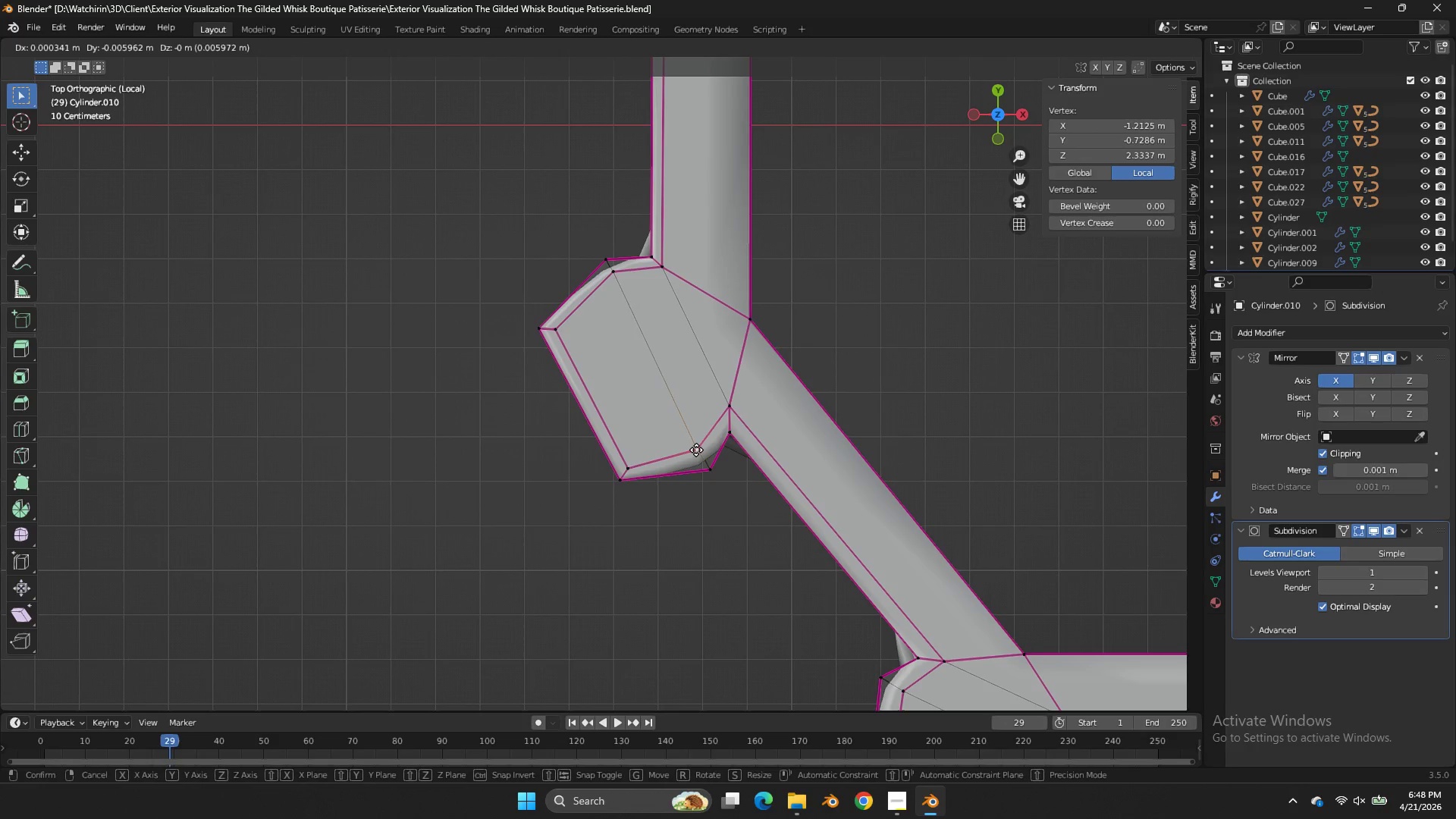 
hold_key(key=ShiftLeft, duration=0.61)
 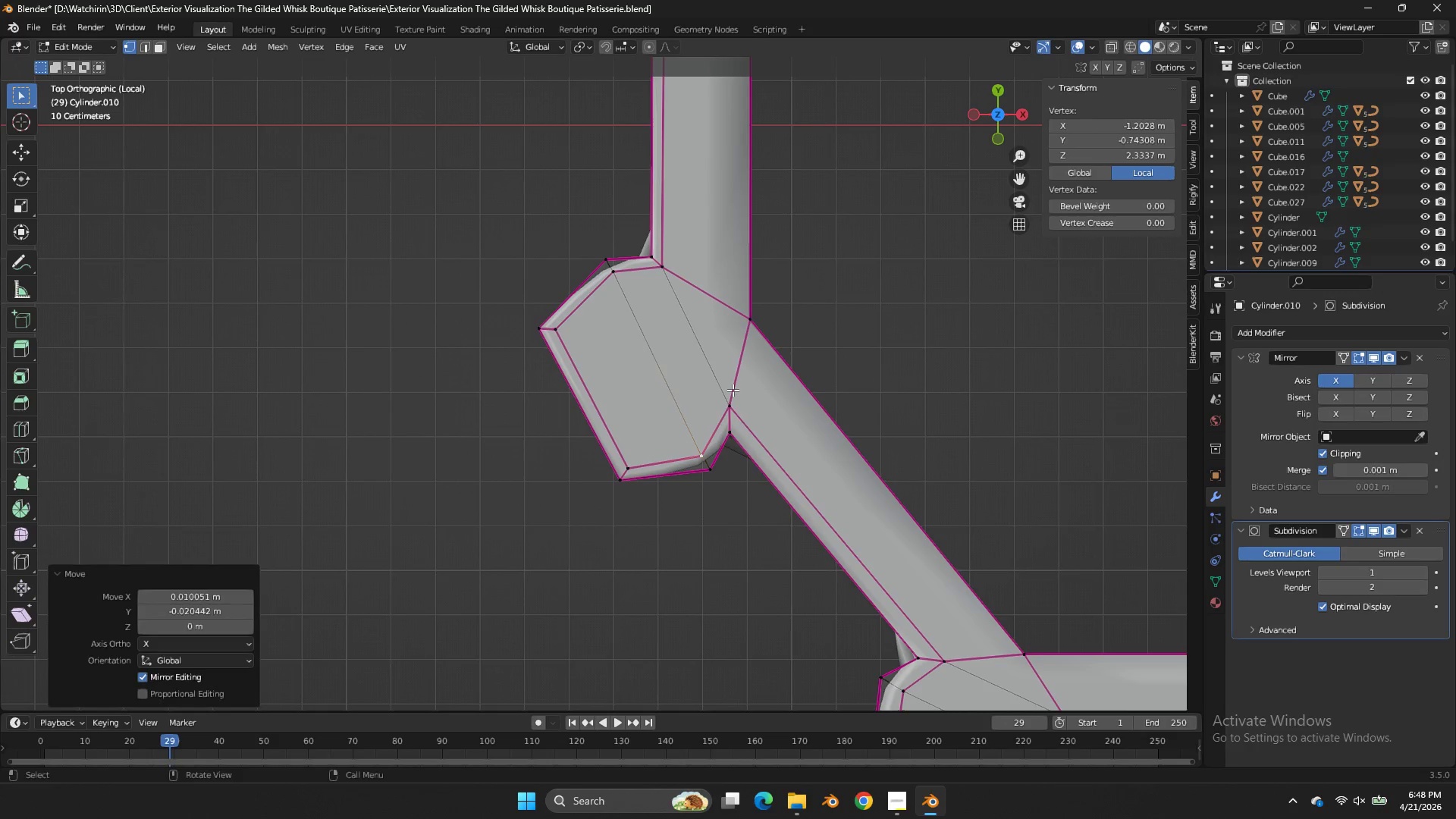 
double_click([733, 390])
 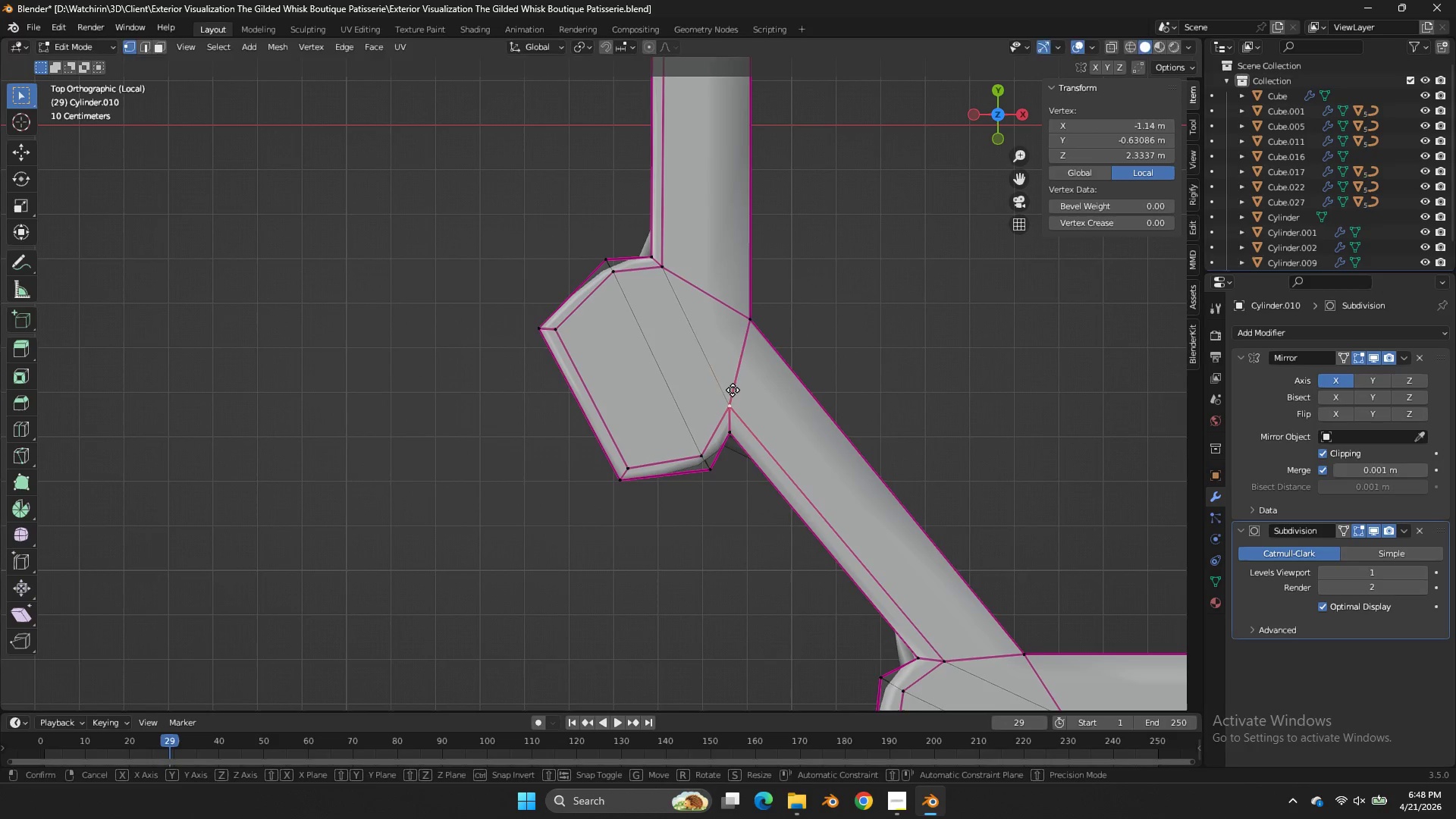 
key(G)
 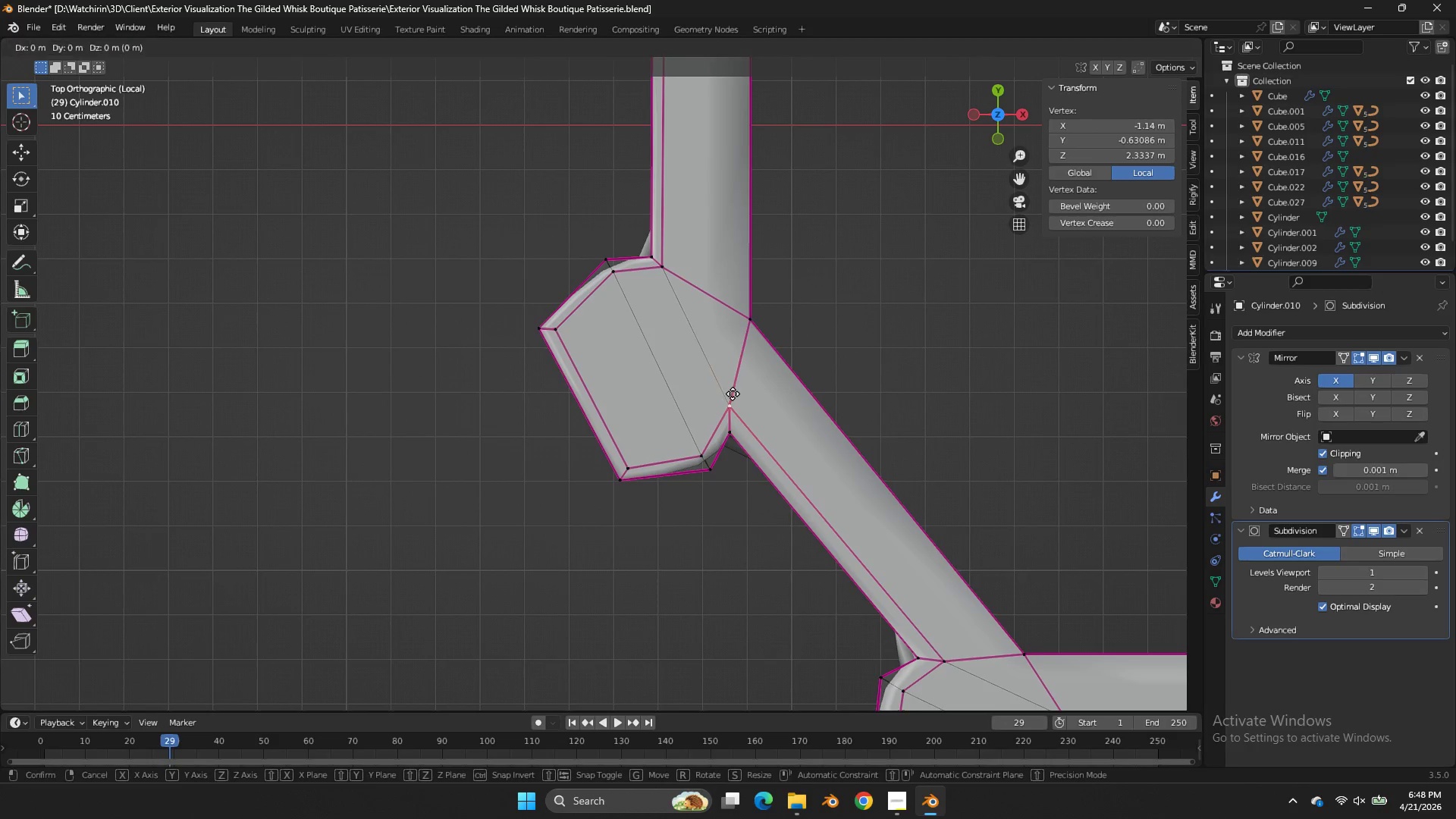 
hold_key(key=ShiftLeft, duration=0.66)
left_click([733, 479])
 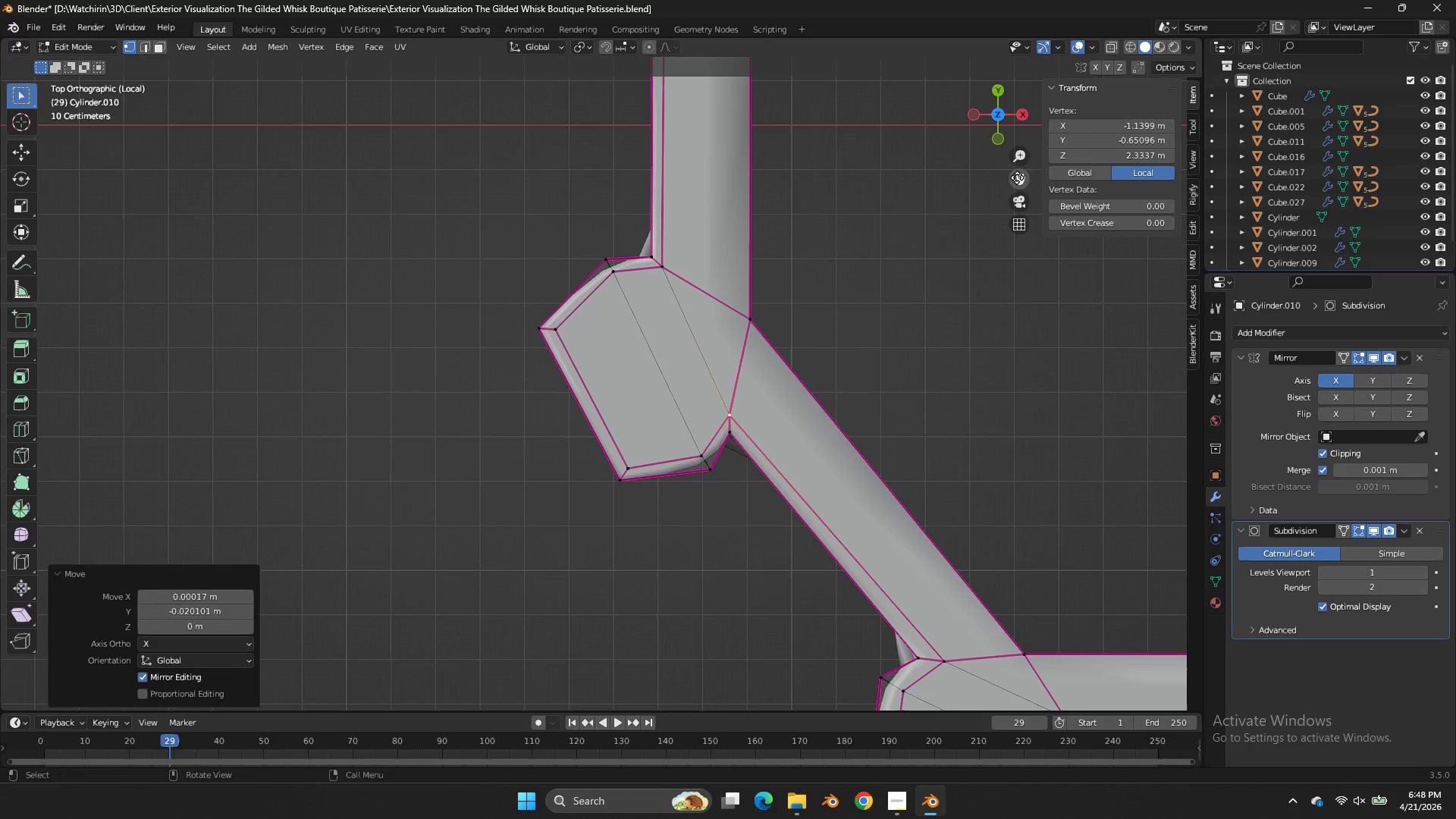 
left_click_drag(start_coordinate=[1017, 178], to_coordinate=[982, 561])
 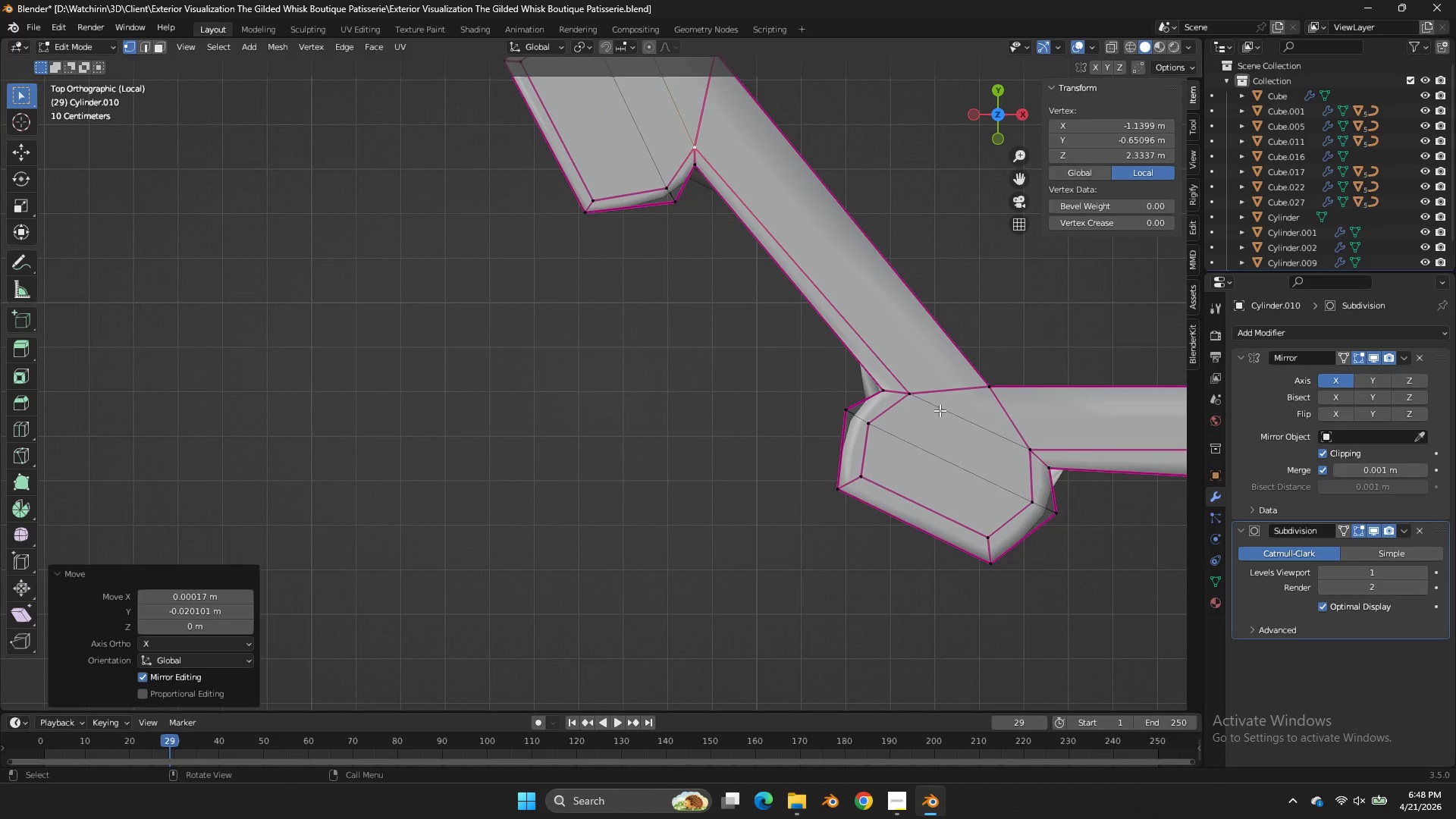 
left_click([937, 410])
 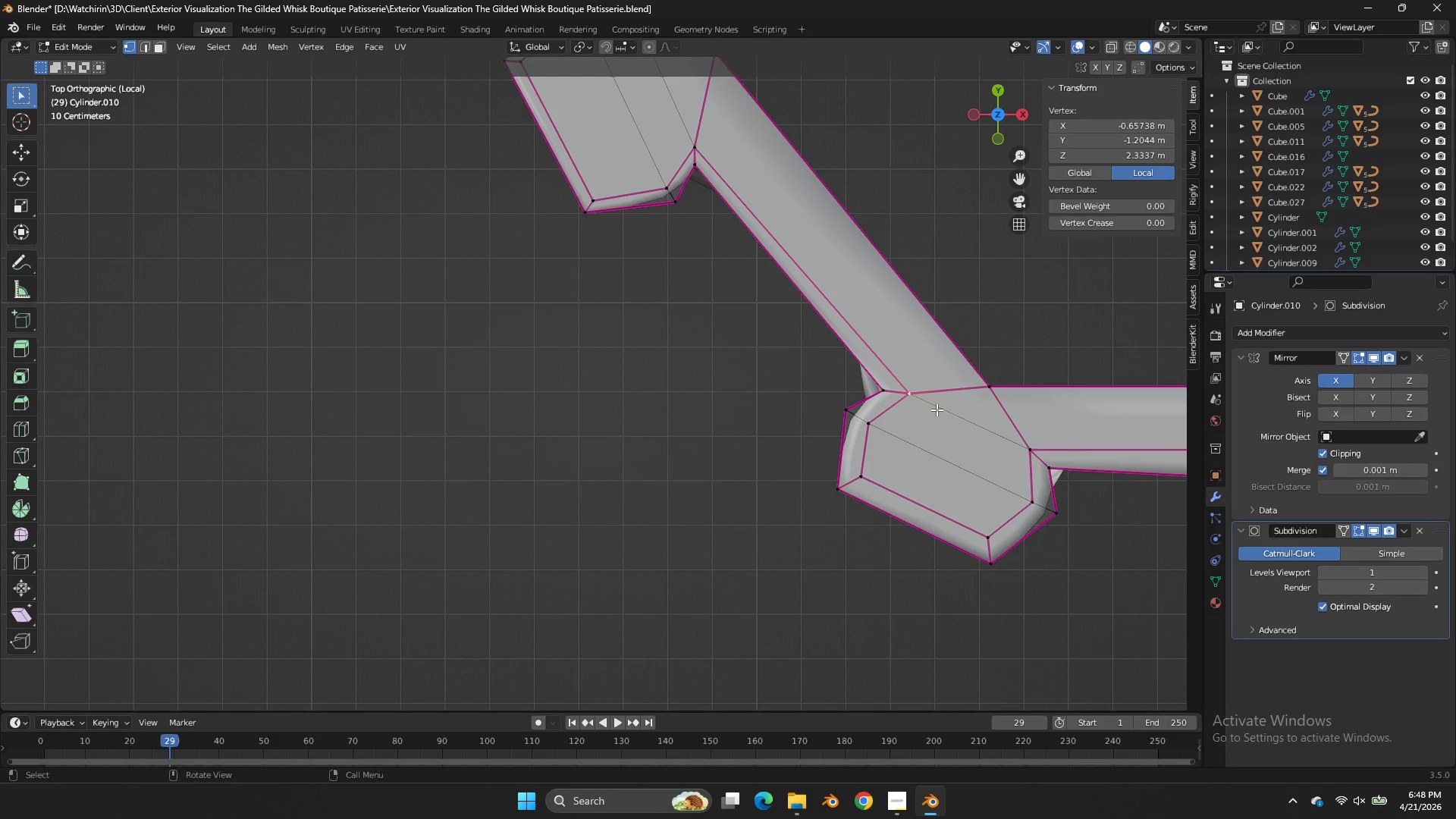 
key(G)
 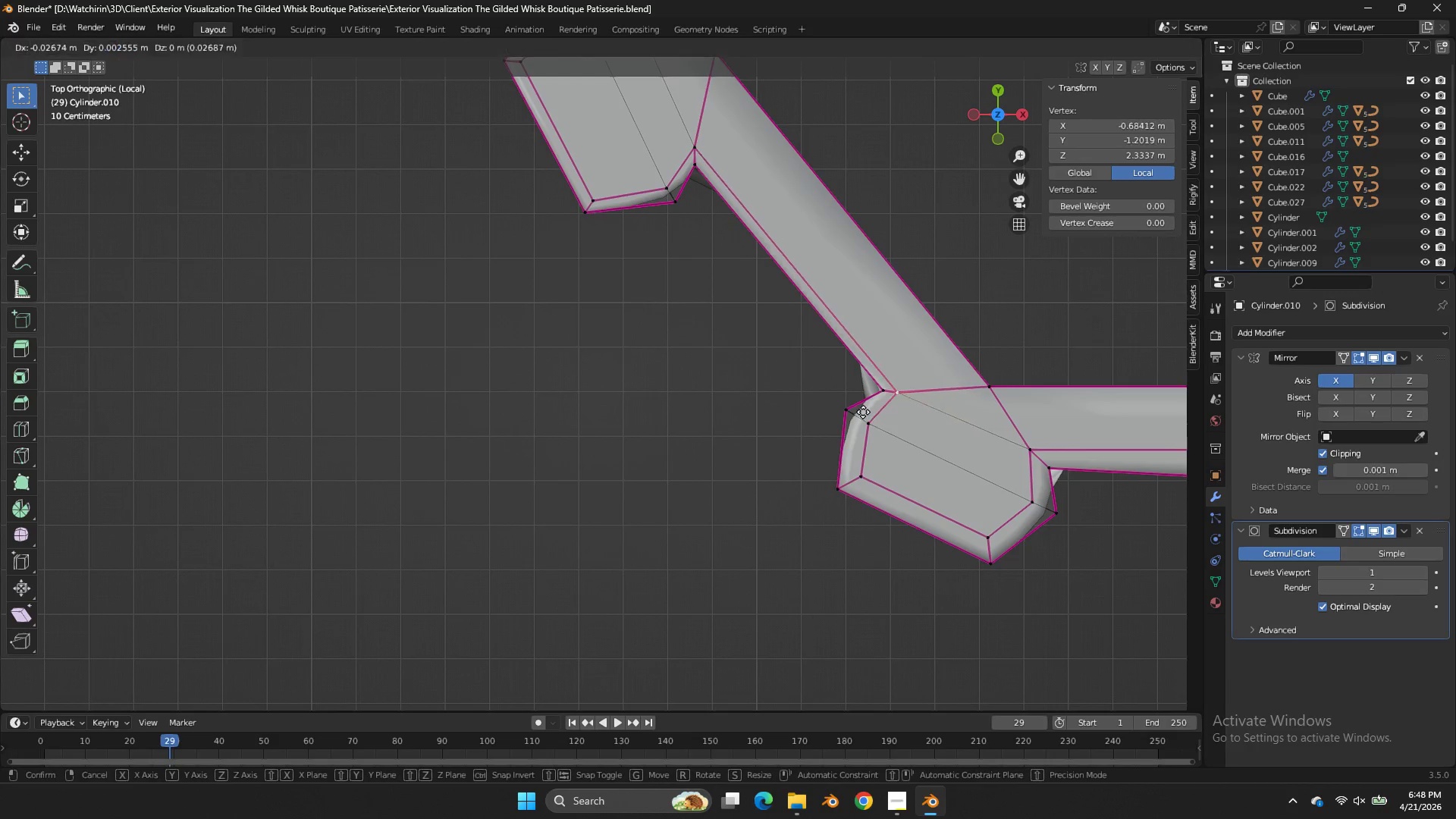 
hold_key(key=ShiftLeft, duration=0.55)
left_click([861, 412])
 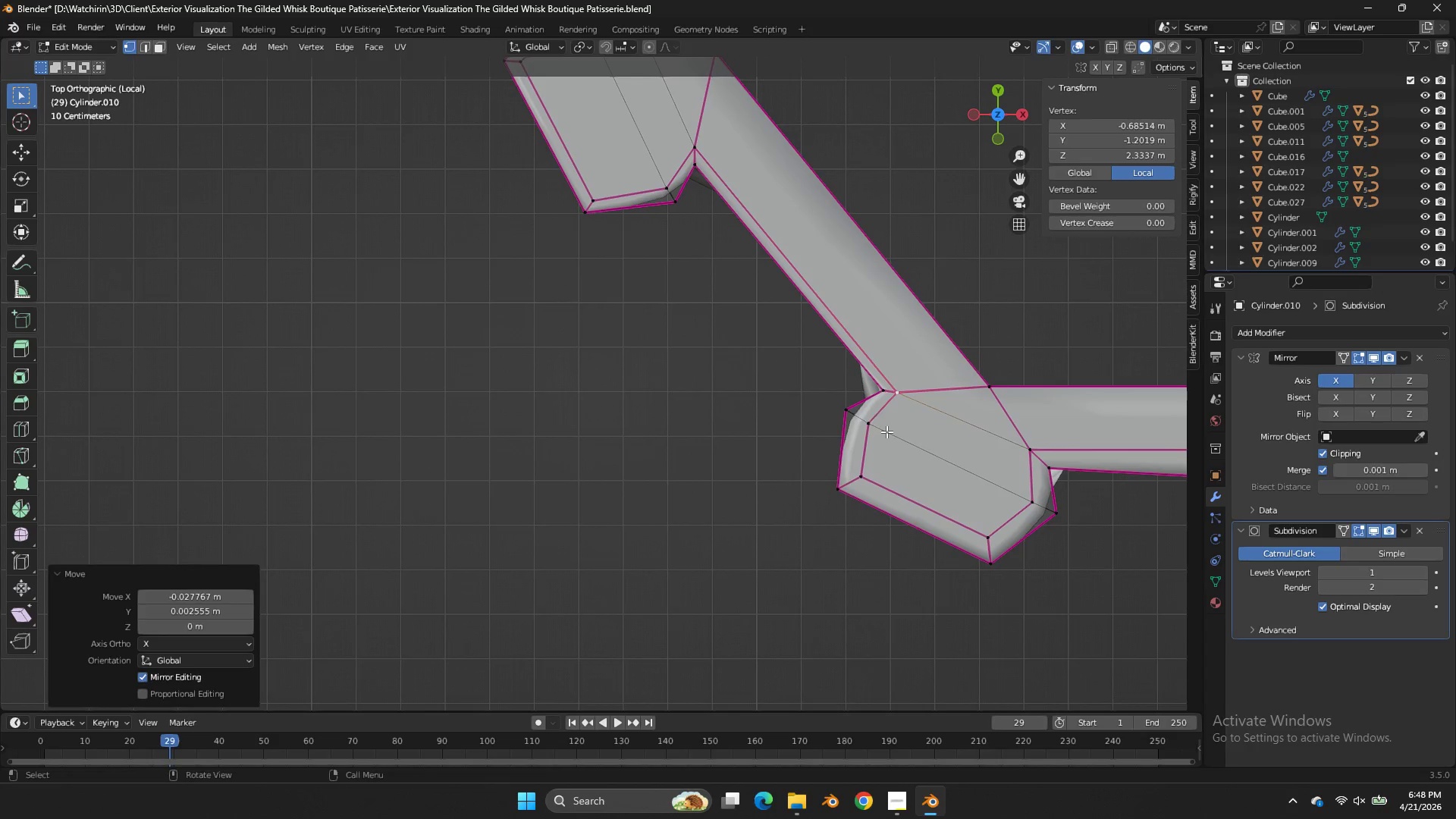 
double_click([886, 431])
 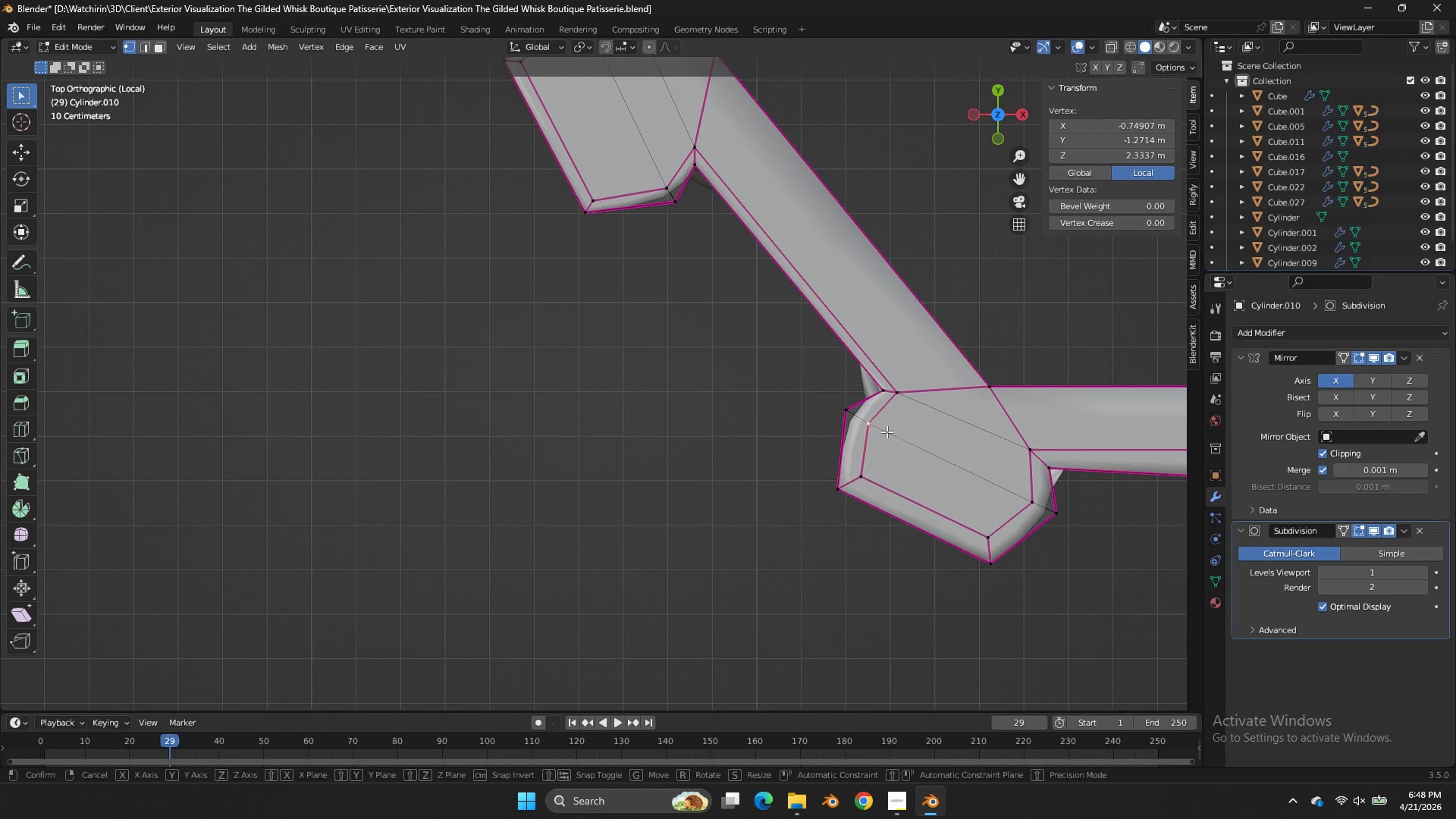 
key(G)
 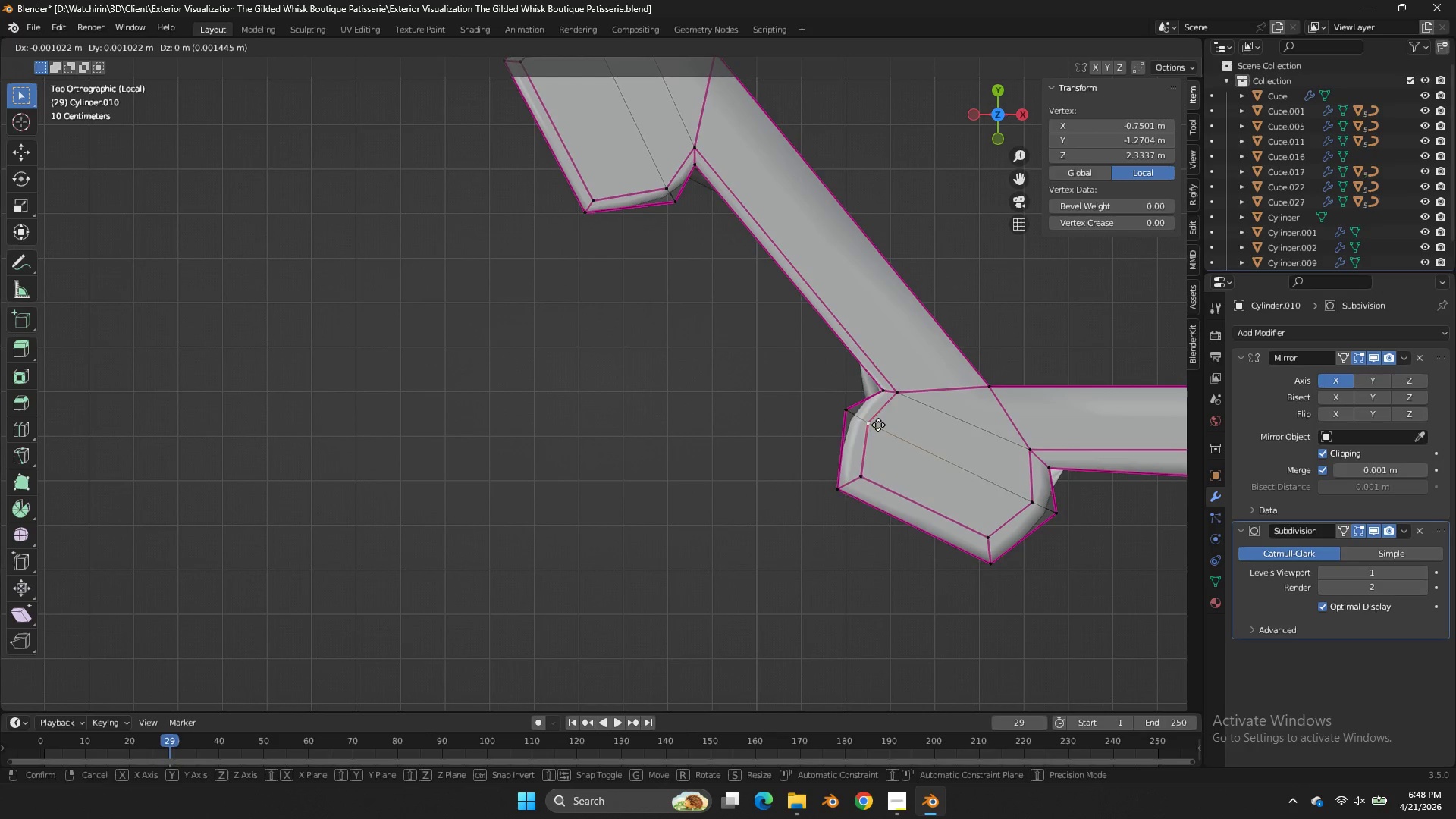 
hold_key(key=ShiftLeft, duration=0.62)
left_click([800, 378])
 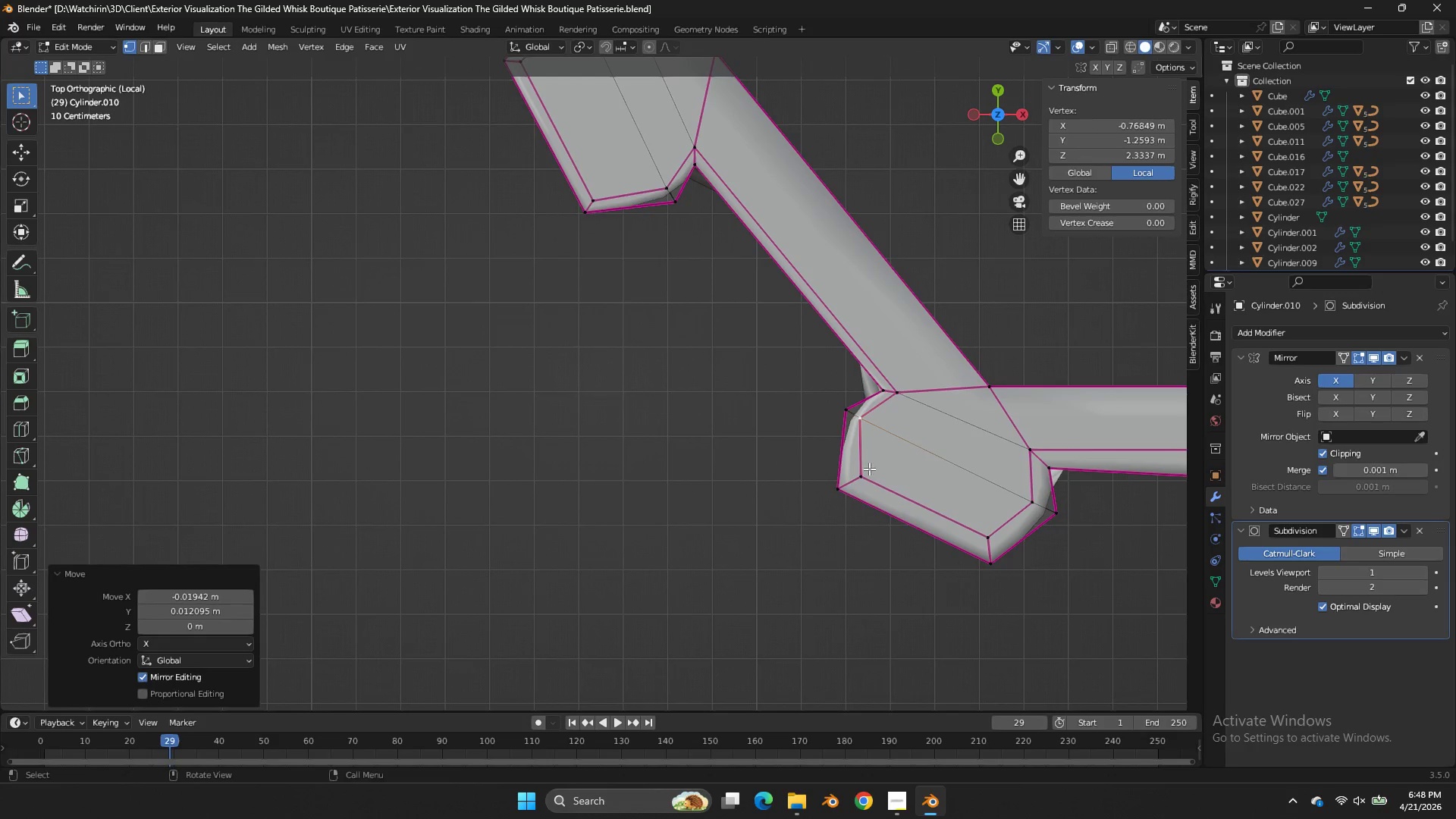 
double_click([869, 469])
 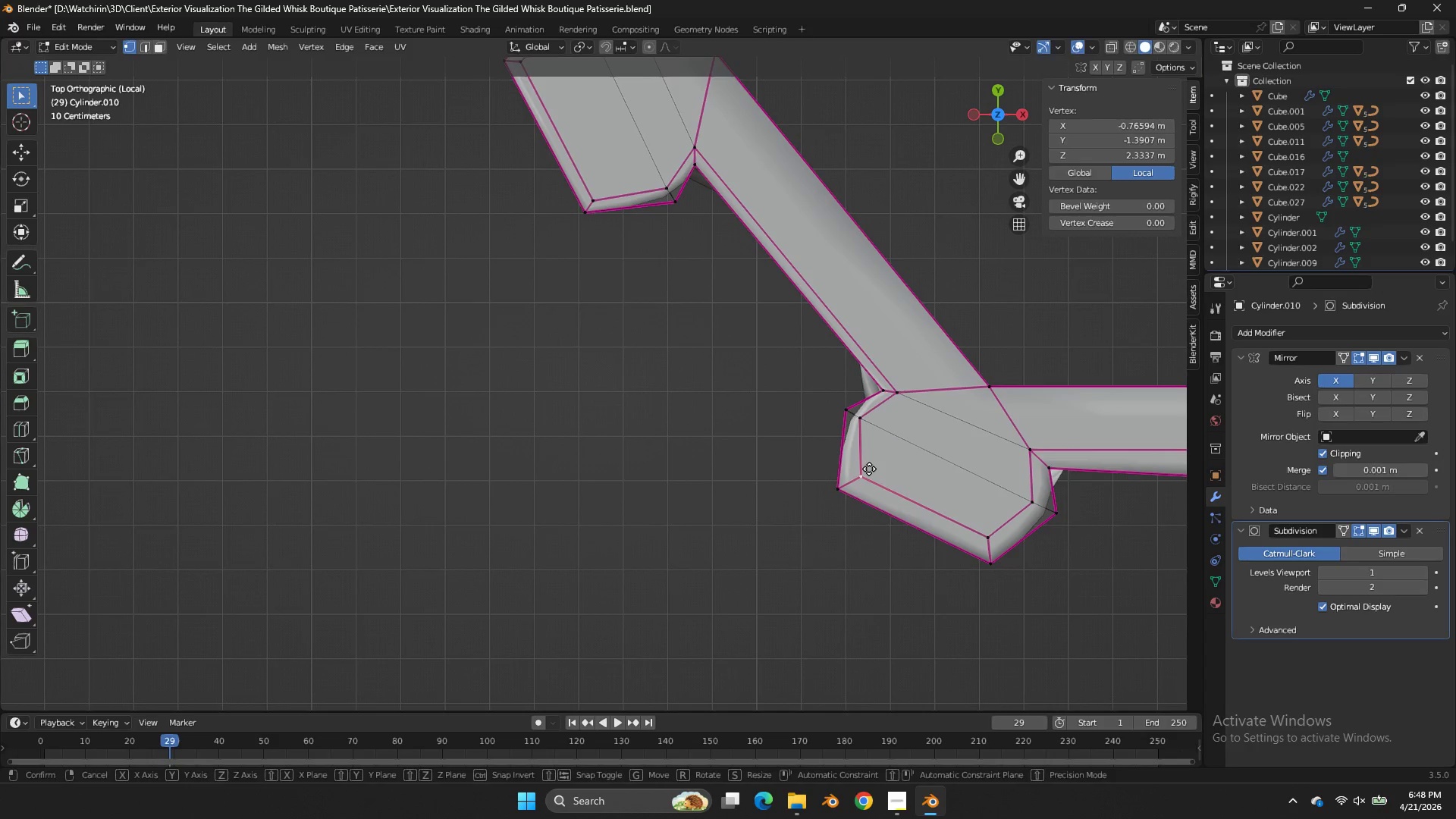 
key(G)
 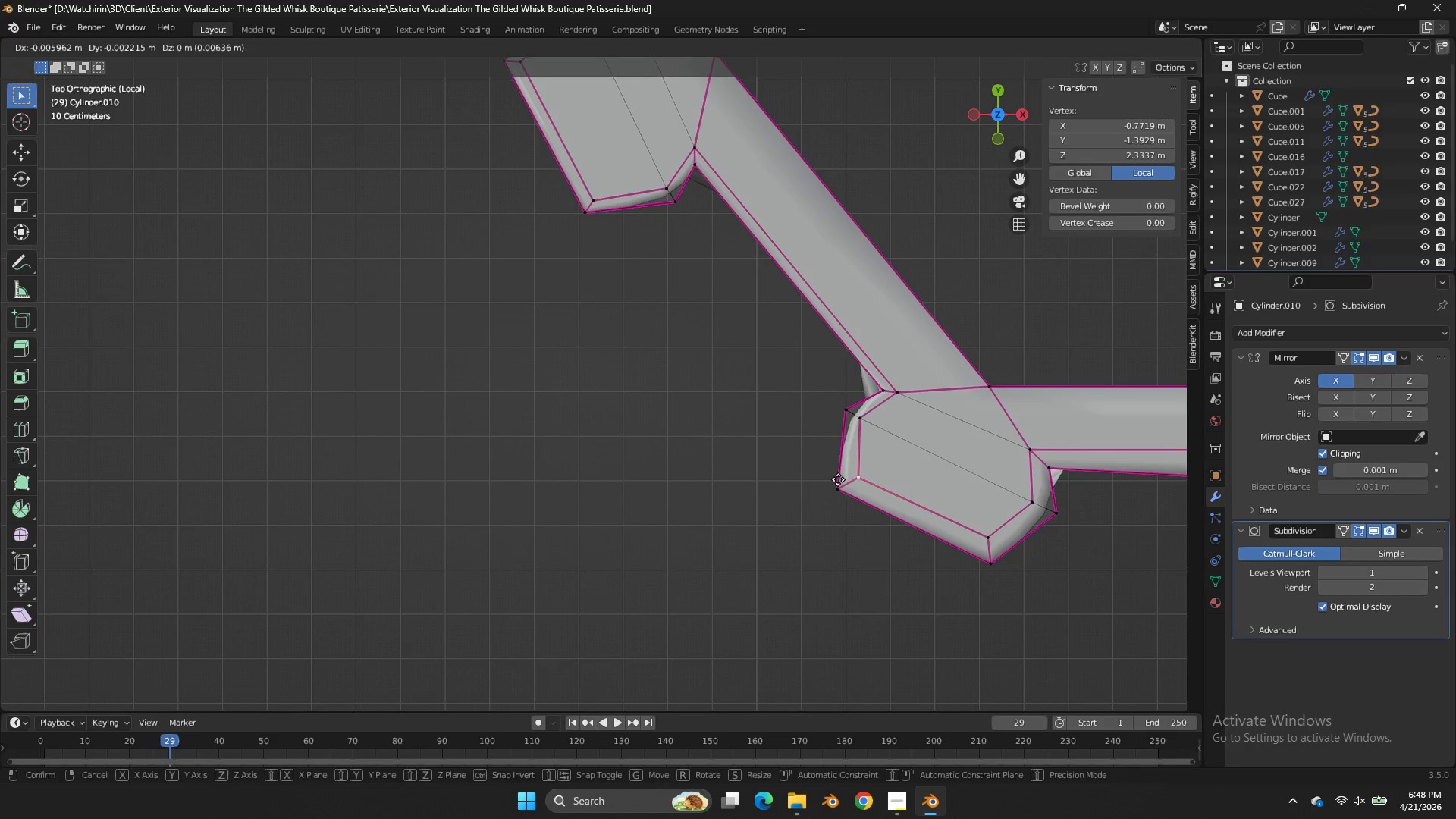 
hold_key(key=ShiftLeft, duration=0.66)
left_click([786, 499])
 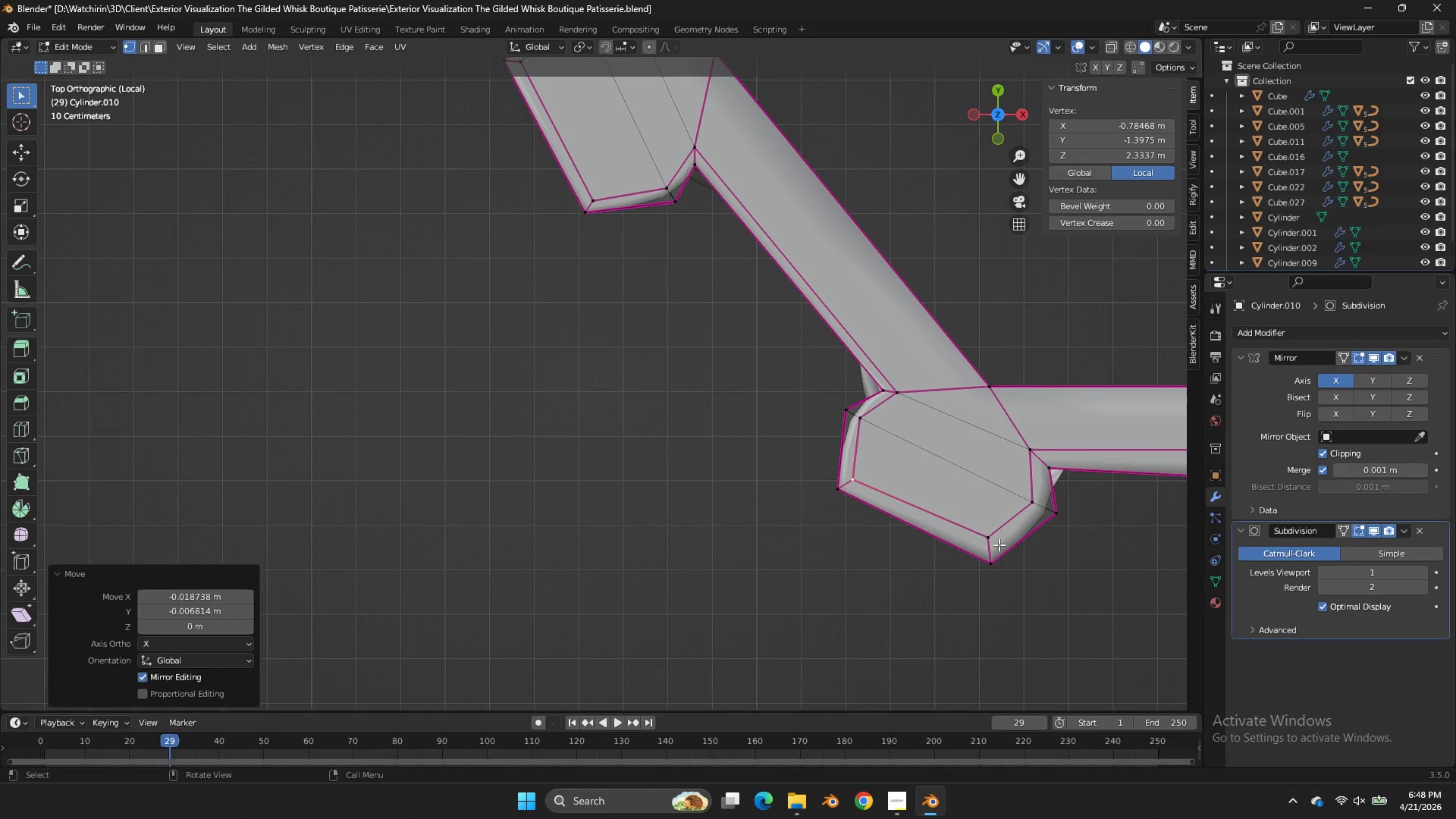 
left_click([996, 544])
 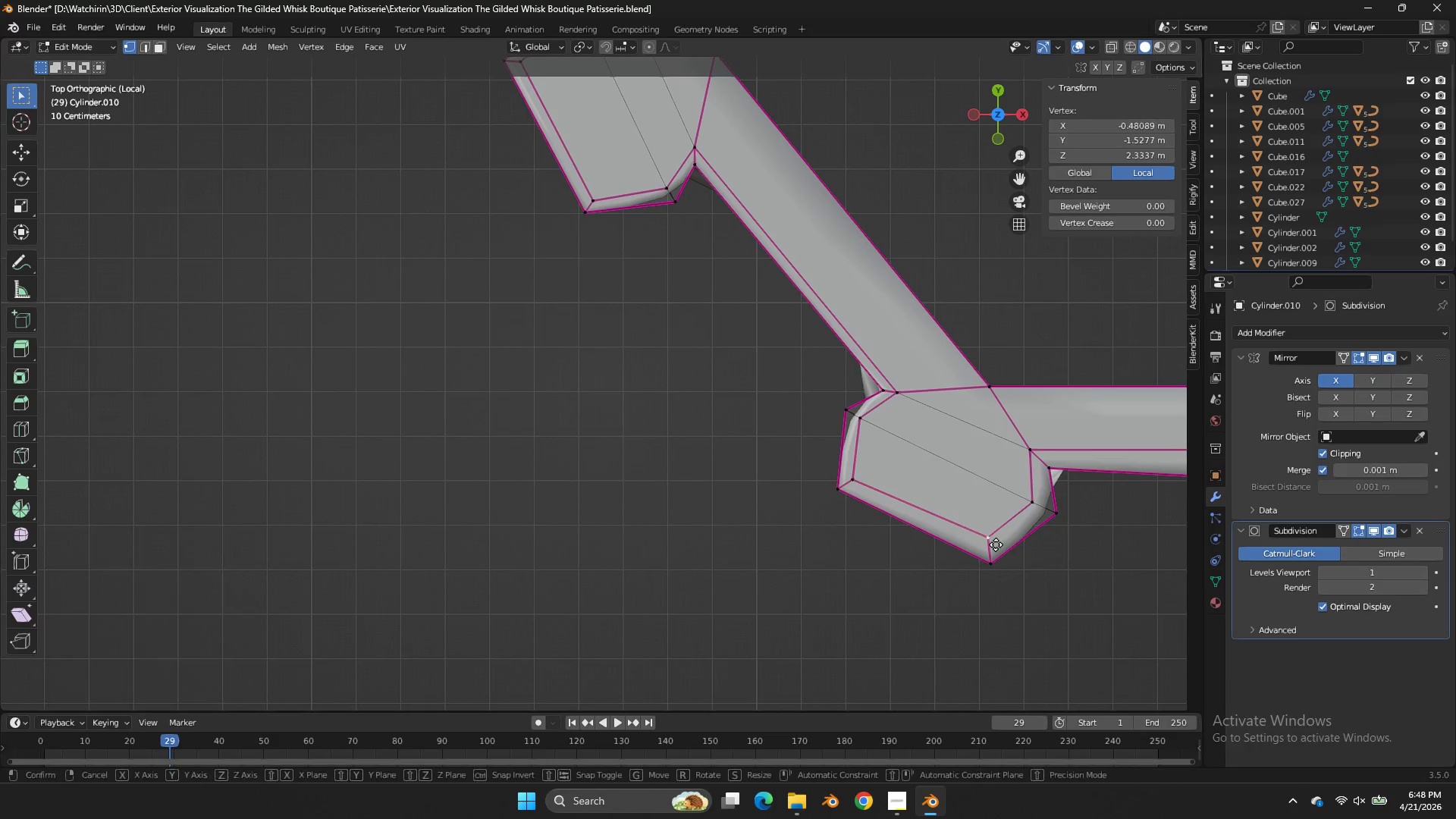 
key(G)
 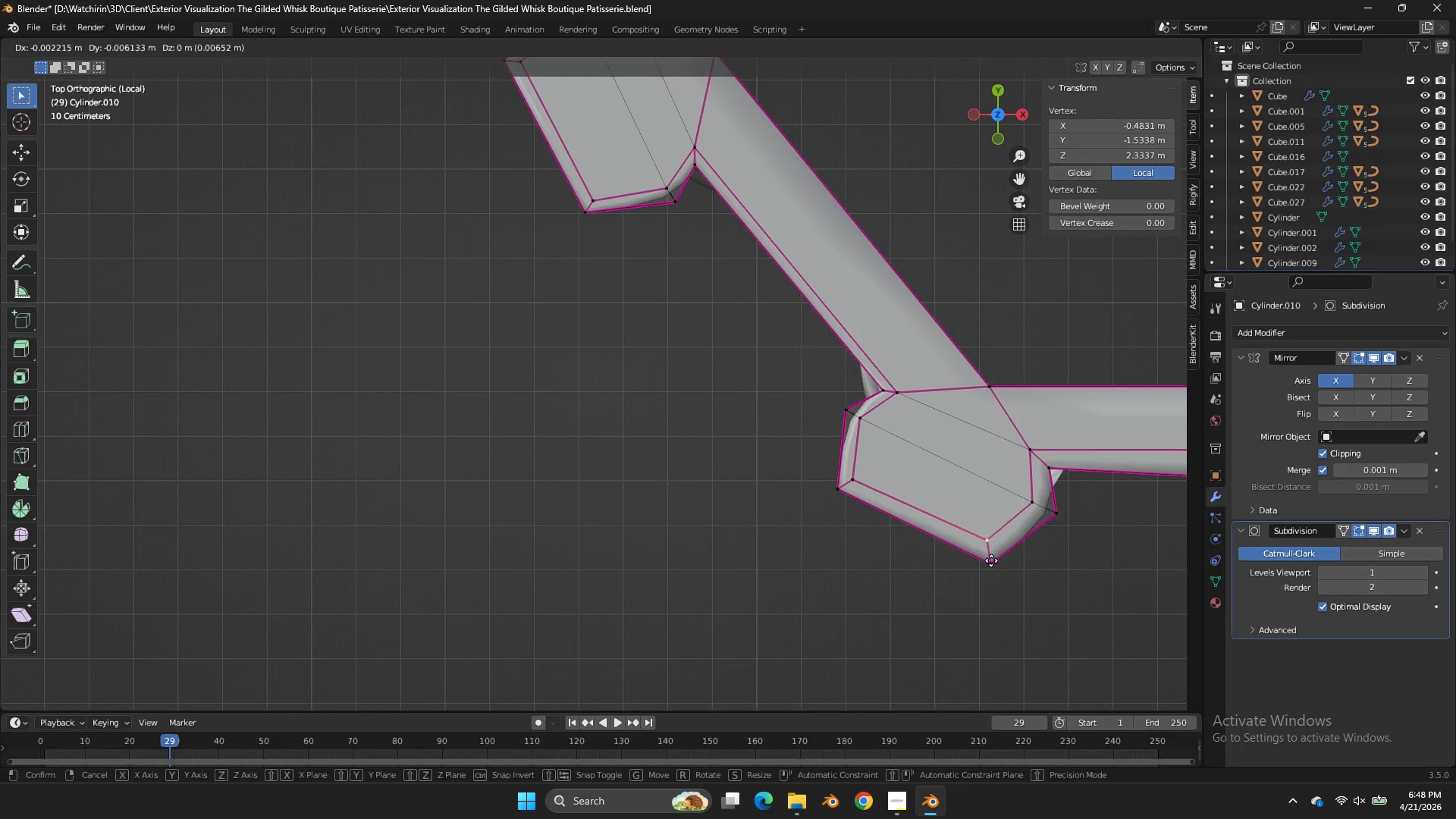 
hold_key(key=ShiftLeft, duration=0.58)
 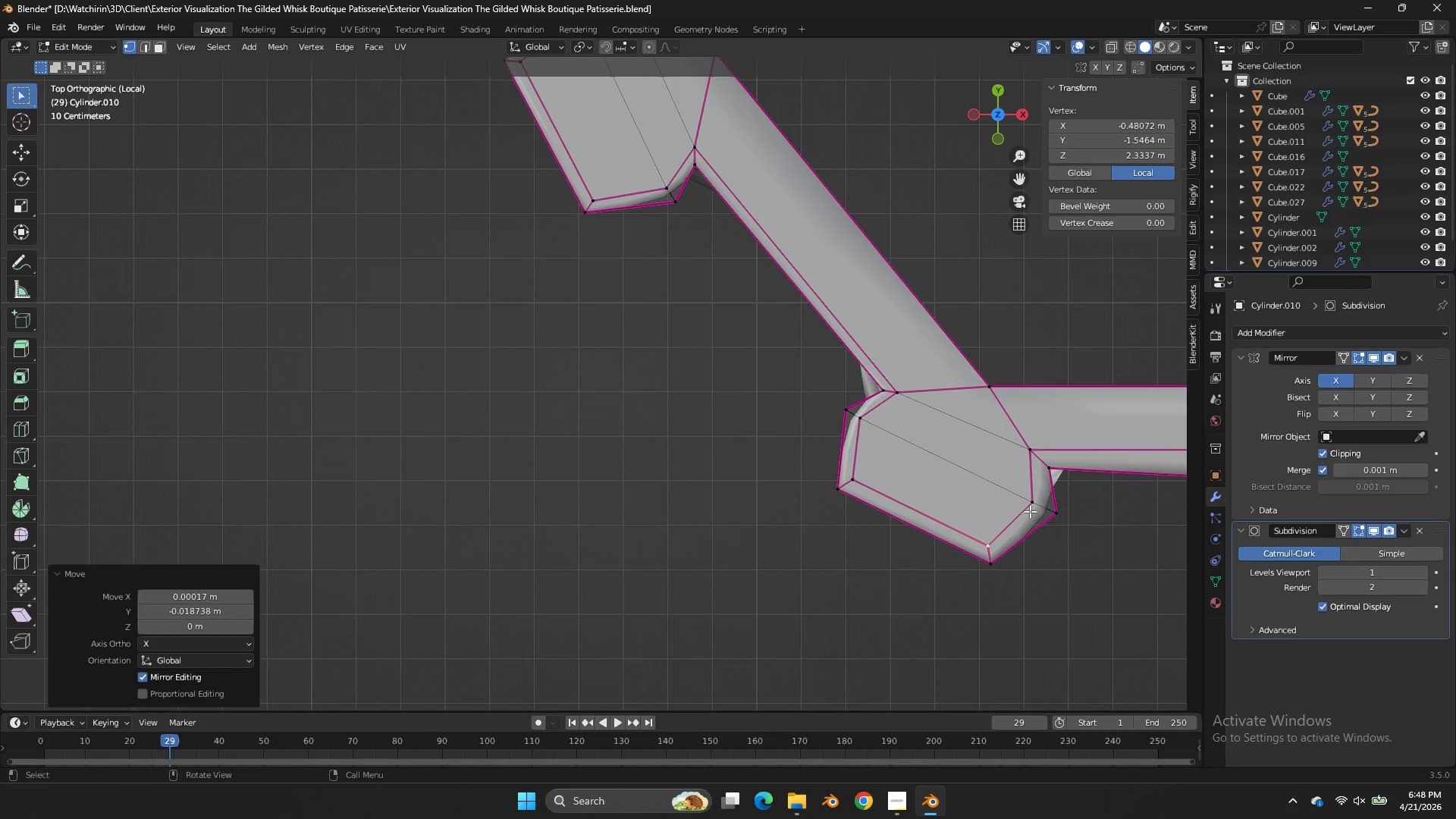 
double_click([1030, 511])
 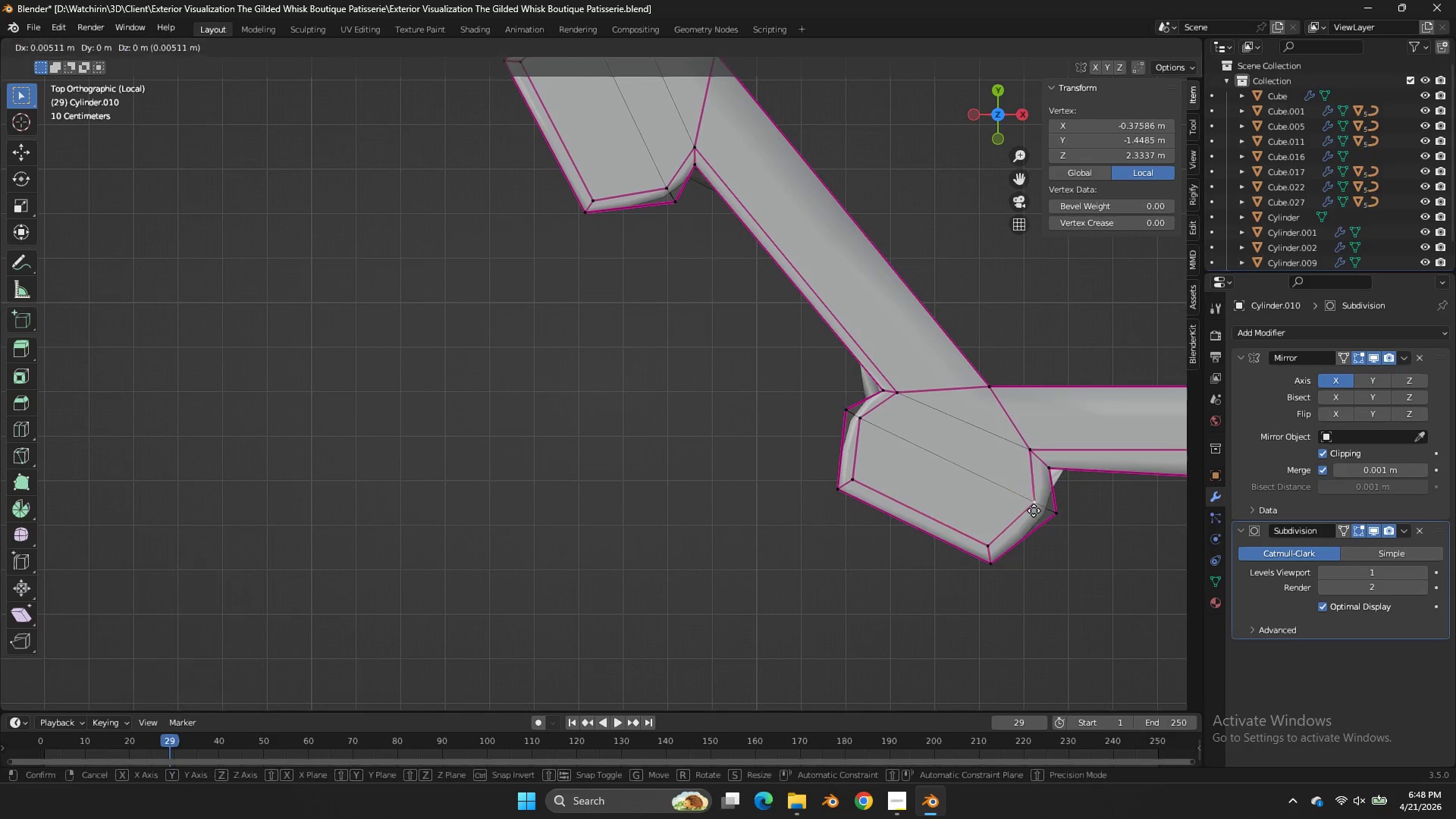 
key(G)
 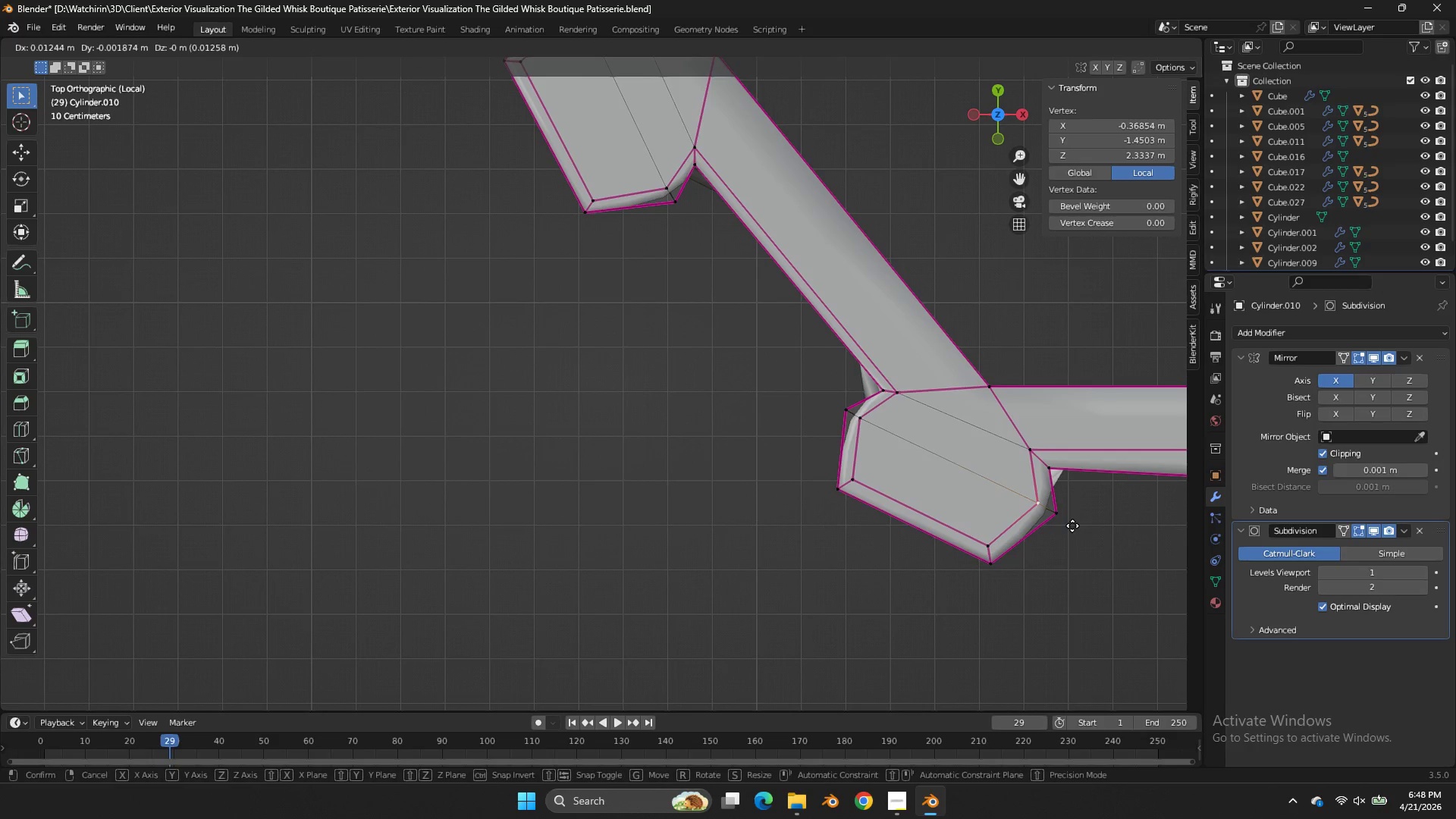 
hold_key(key=ShiftLeft, duration=0.61)
 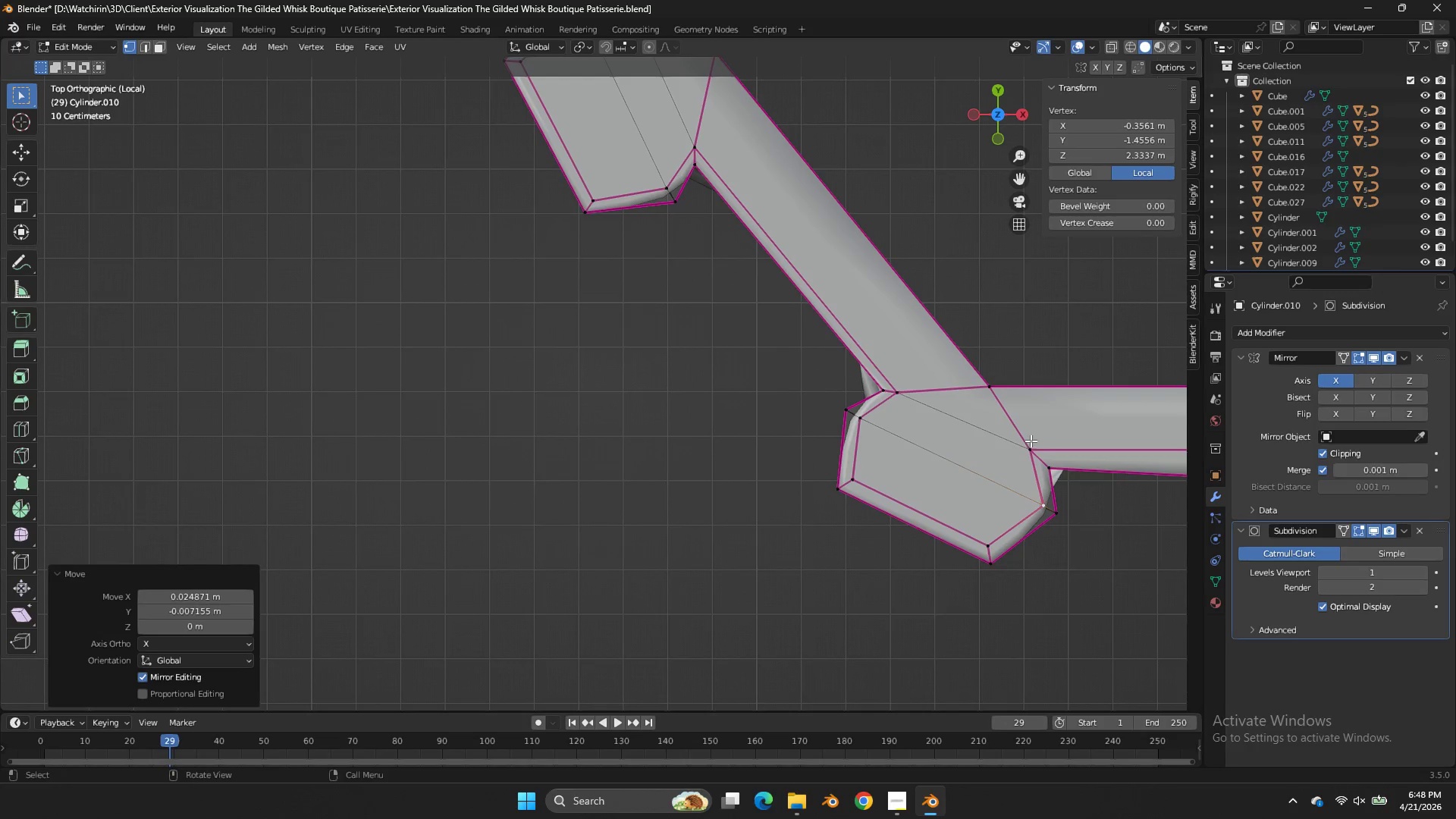 
left_click([1031, 441])
 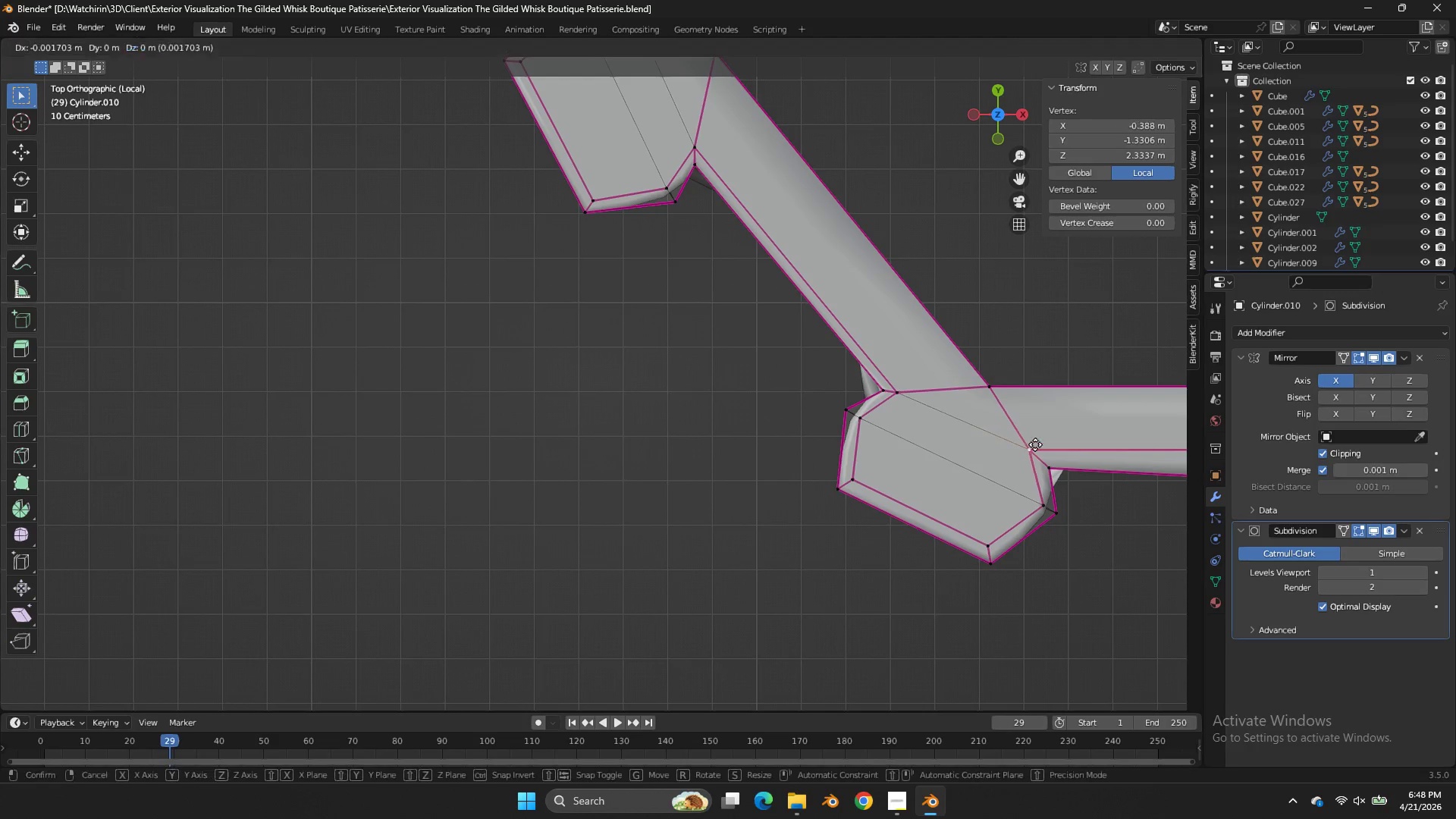 
type(ggzg)
 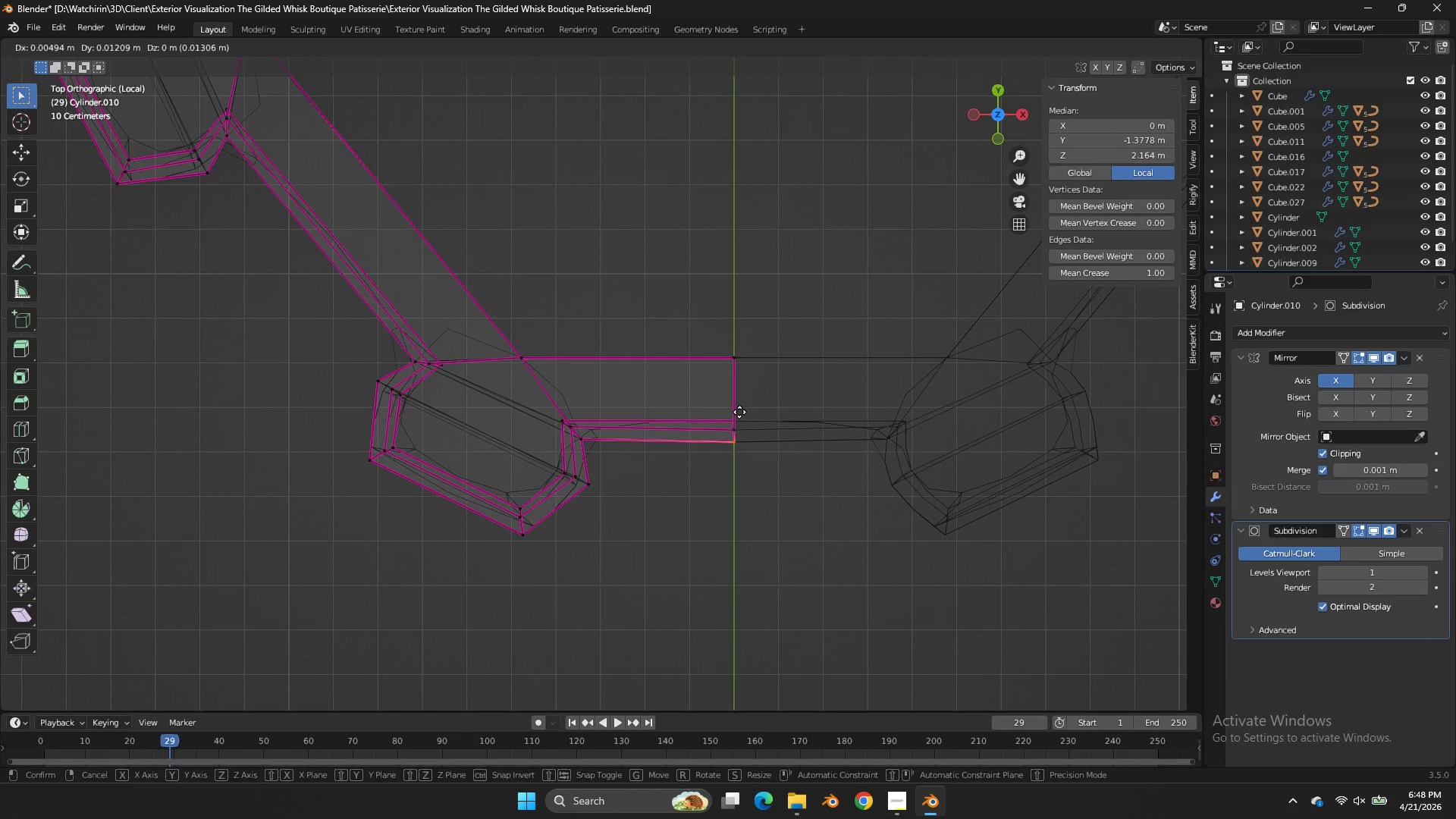 
 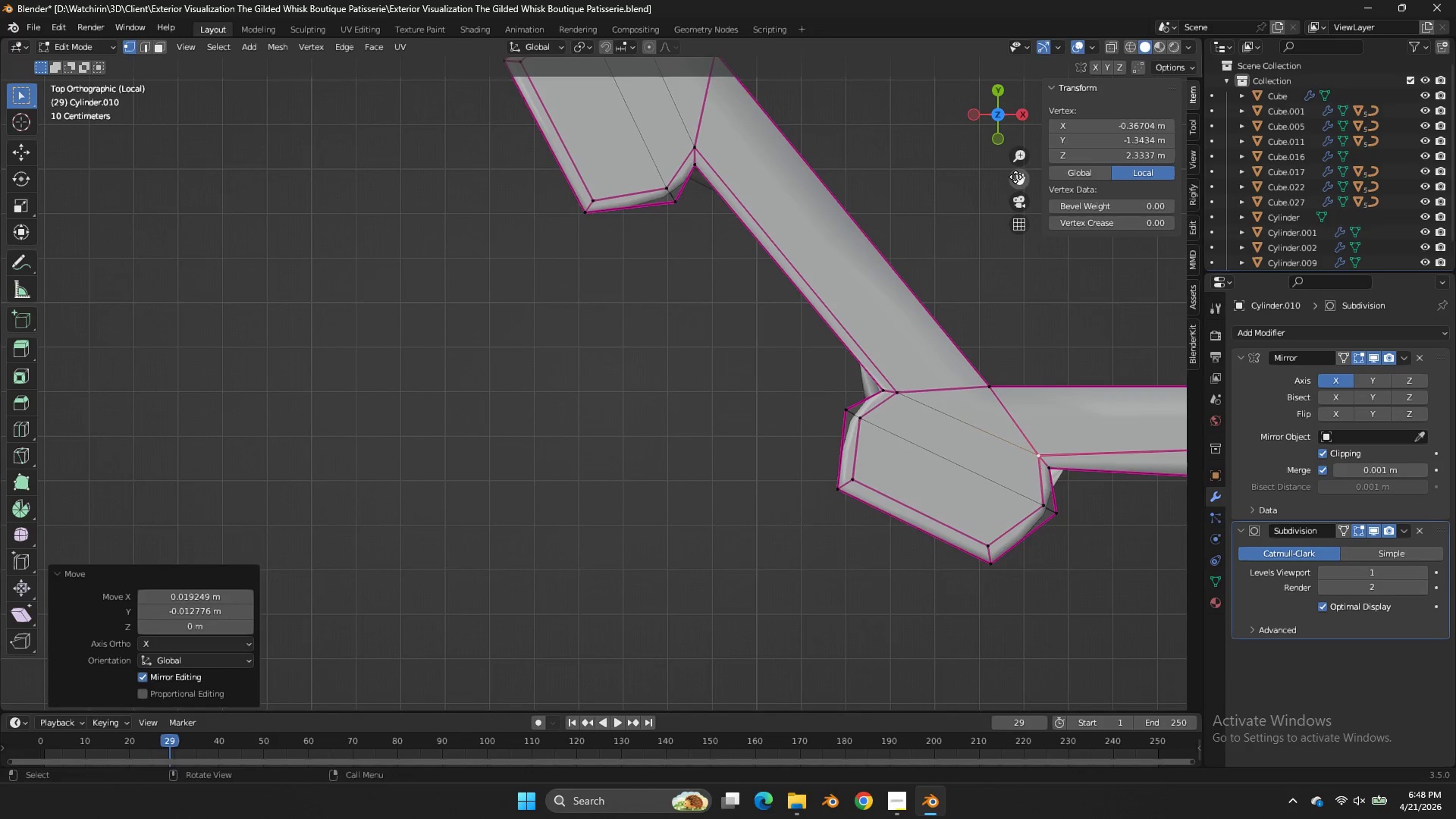 
left_click_drag(start_coordinate=[1015, 177], to_coordinate=[548, 148])
 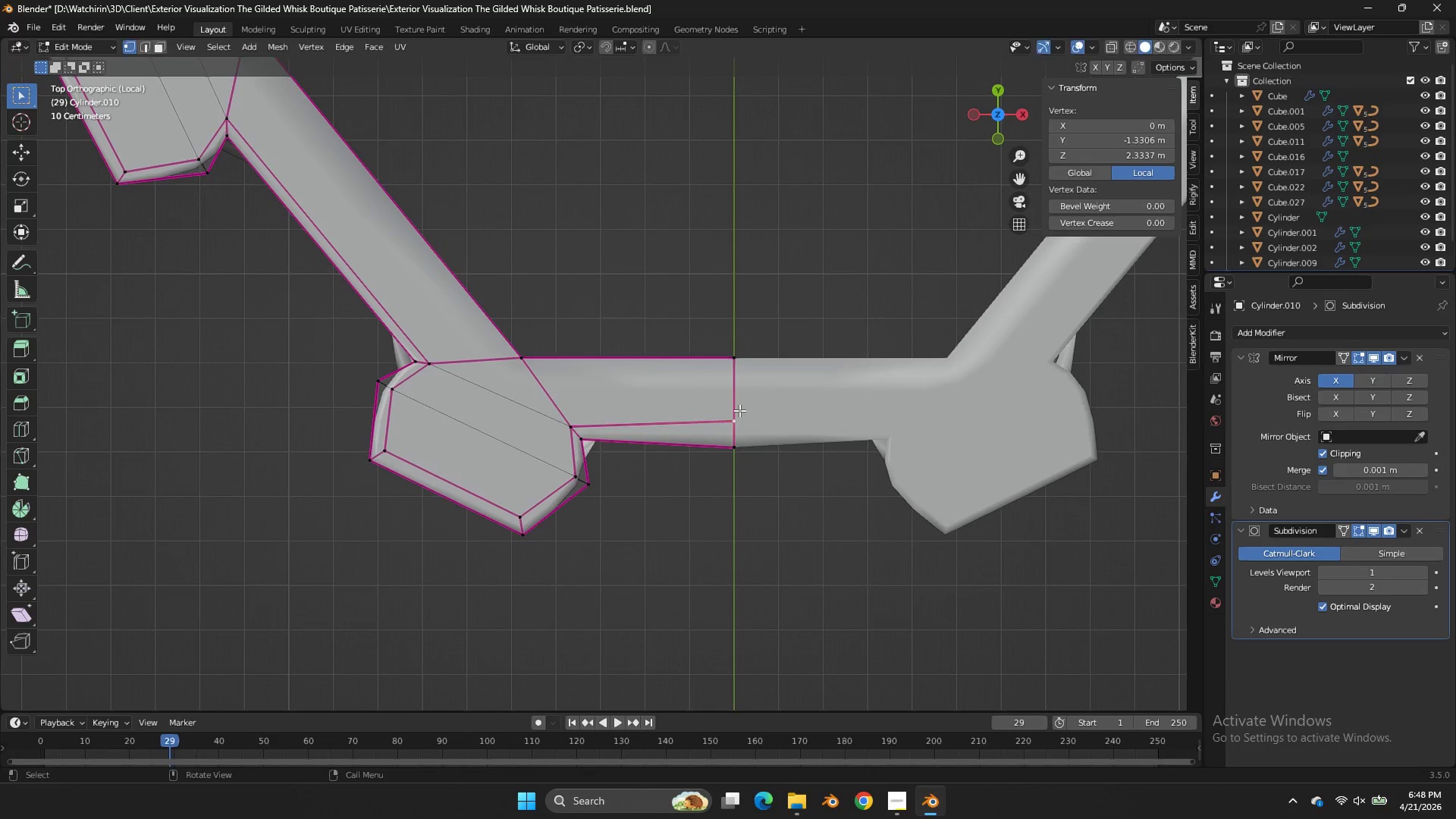 
left_click_drag(start_coordinate=[774, 440], to_coordinate=[716, 466])
 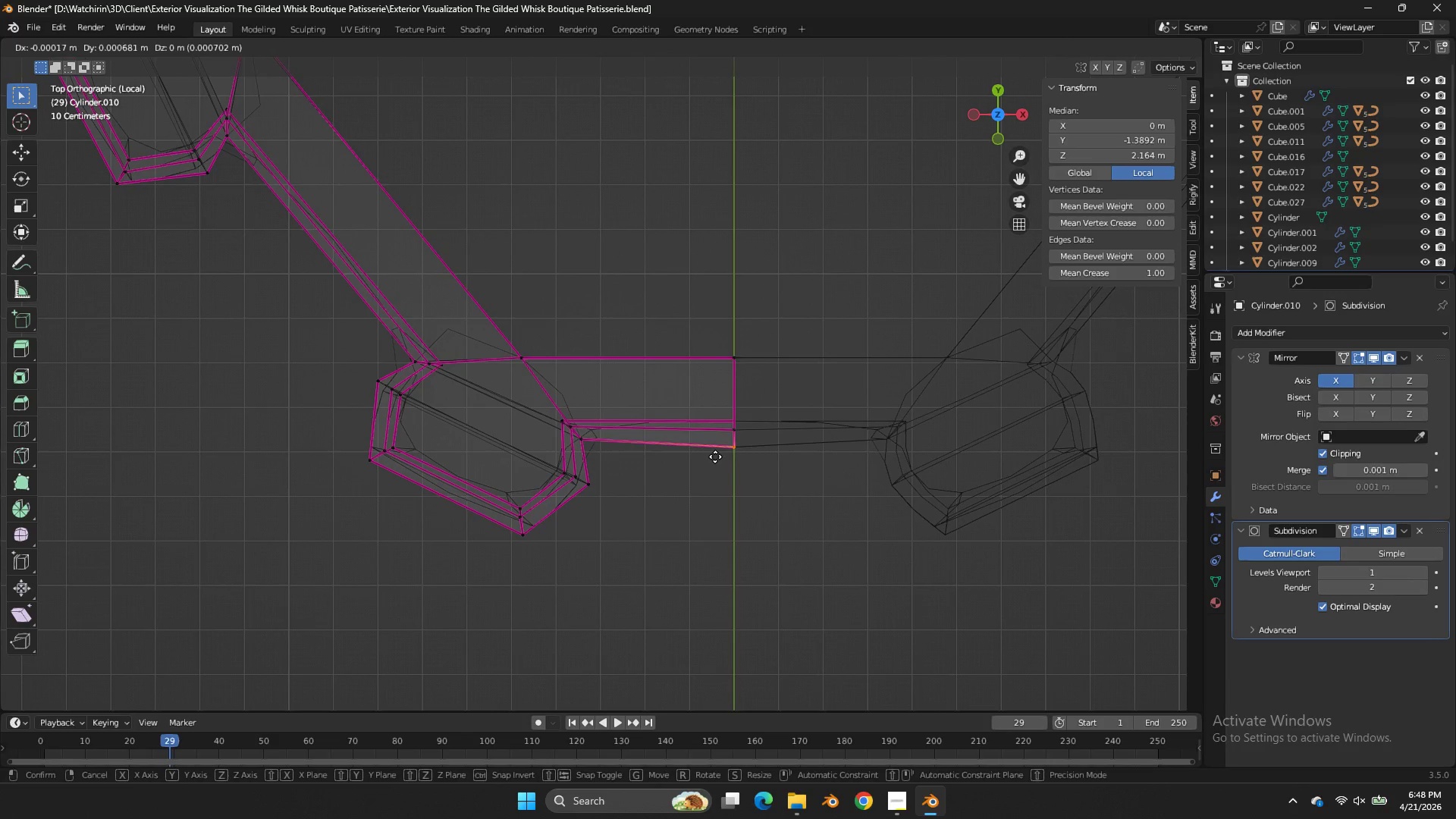 
hold_key(key=ShiftLeft, duration=0.84)
left_click([744, 410])
 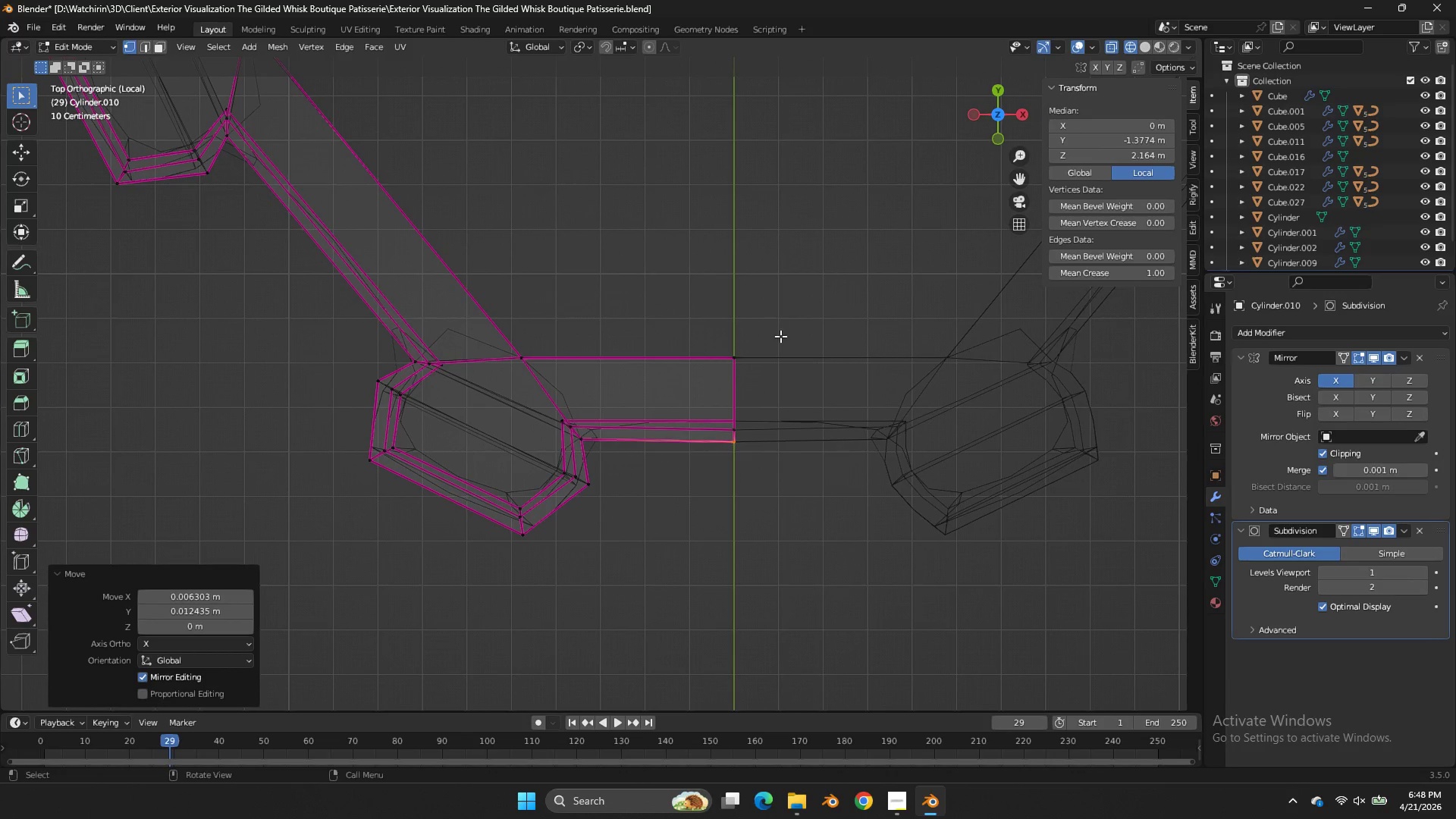 
key(G)
 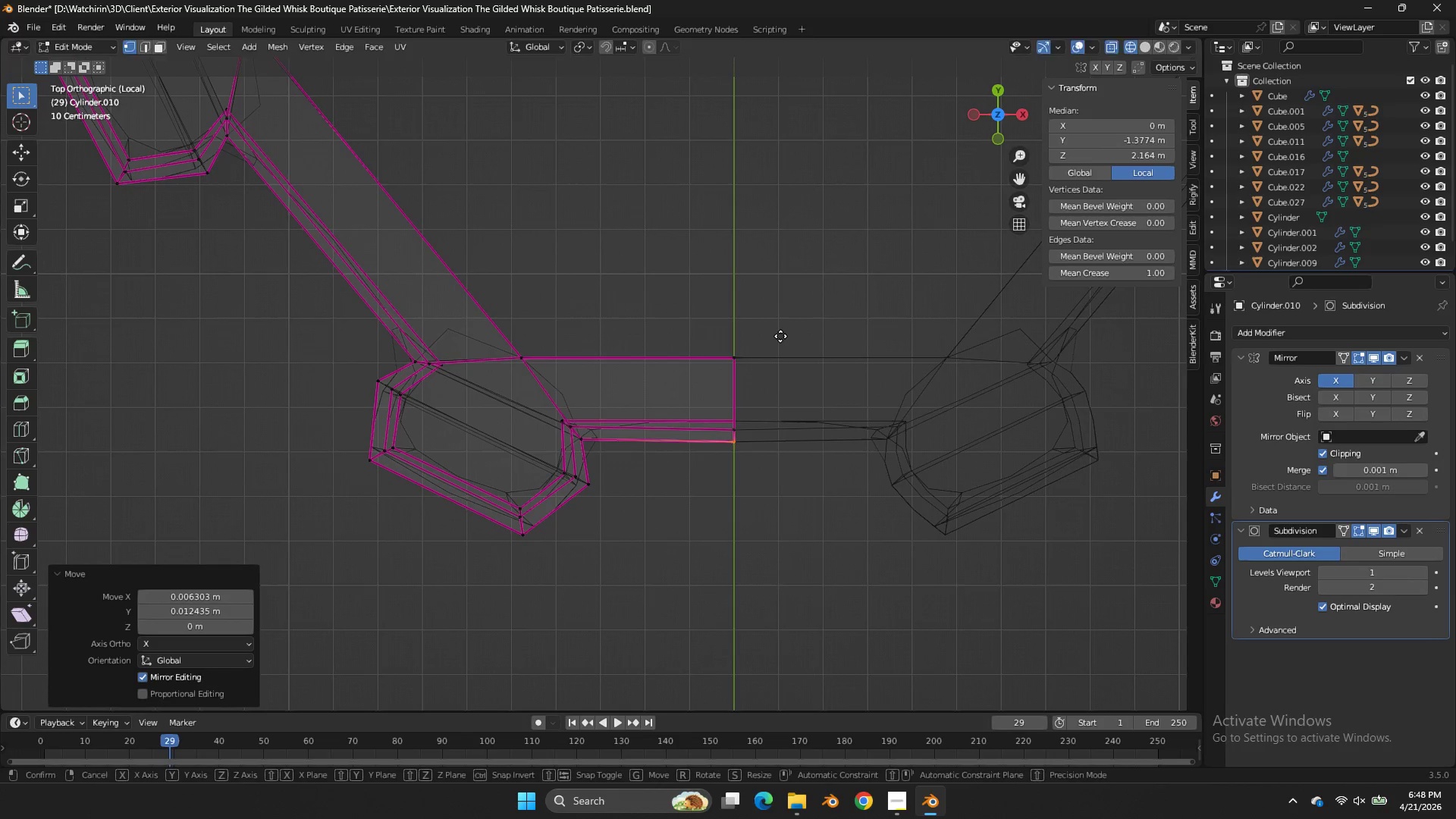 
hold_key(key=ShiftLeft, duration=1.2)
left_click([805, 318])
 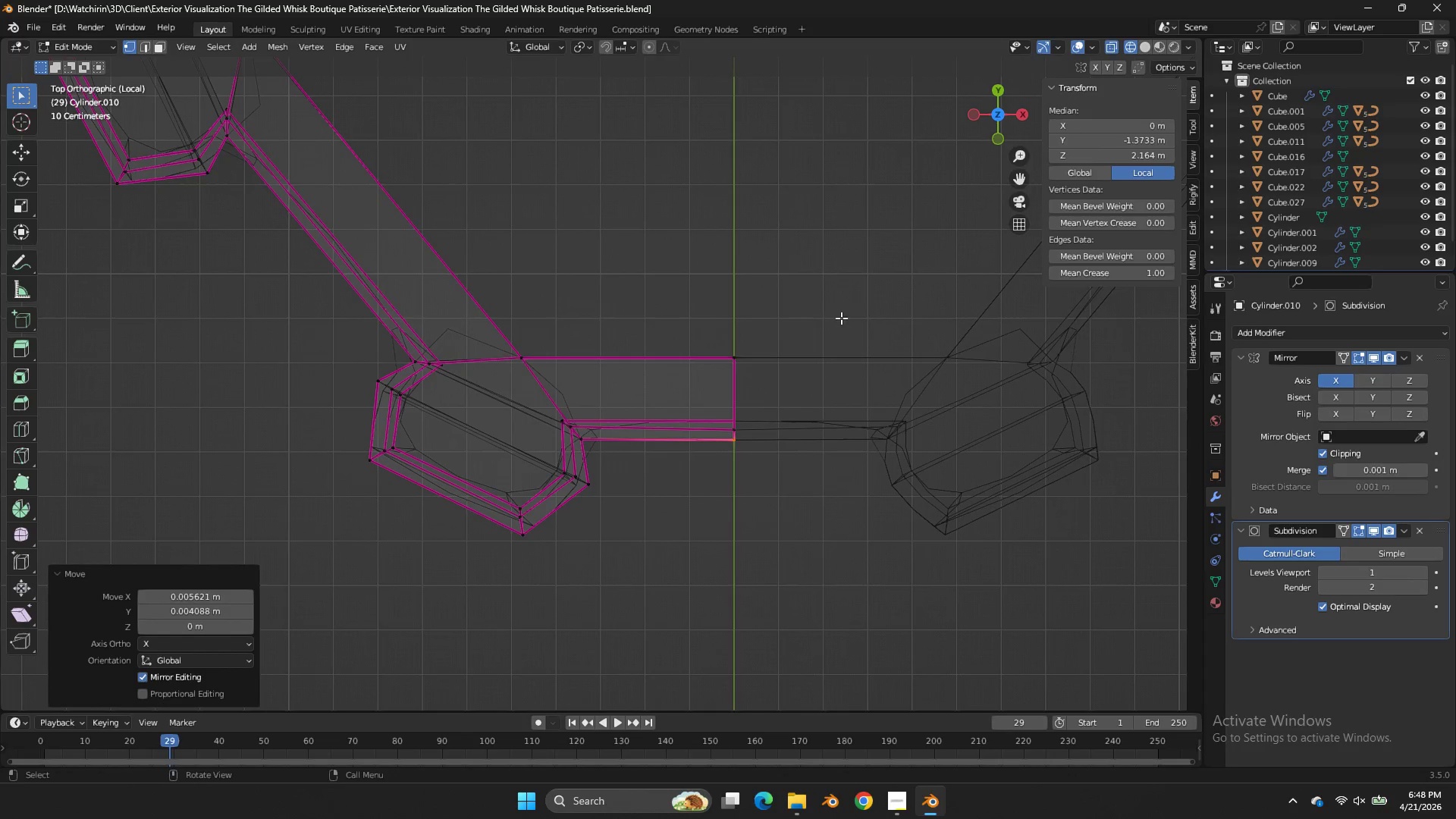 
key(Z)
 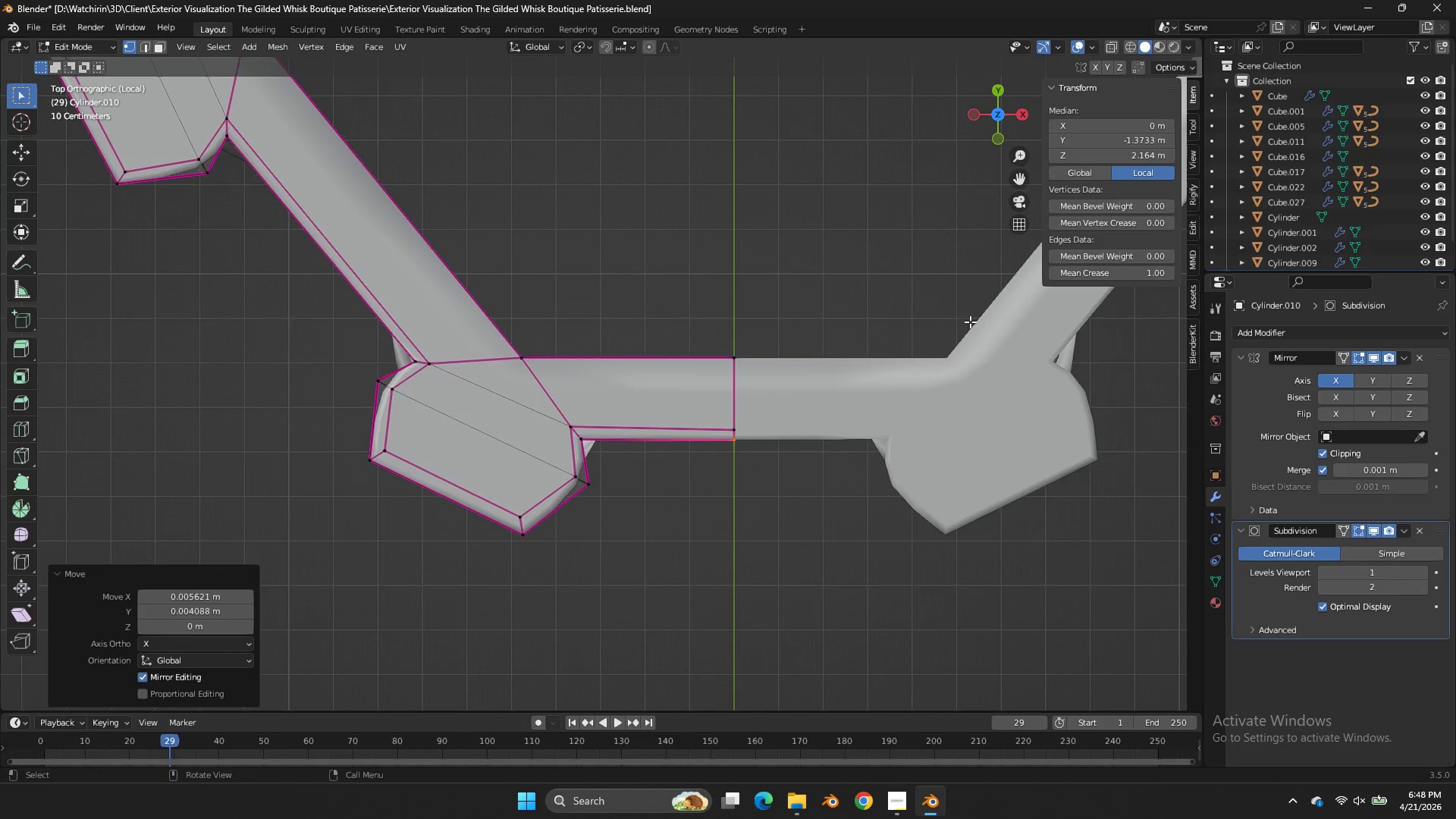 
key(Tab)
 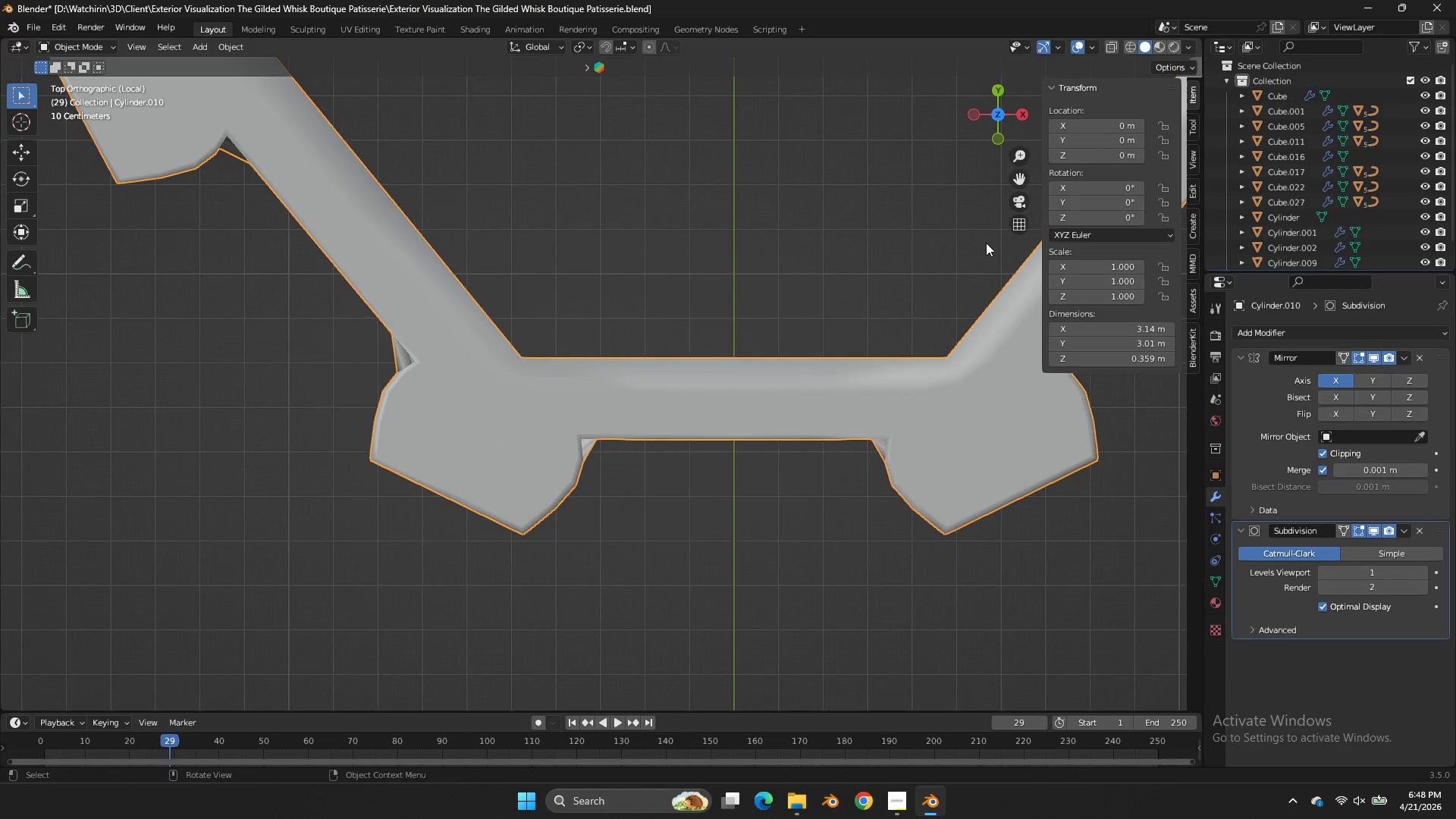 
key(Tab)
 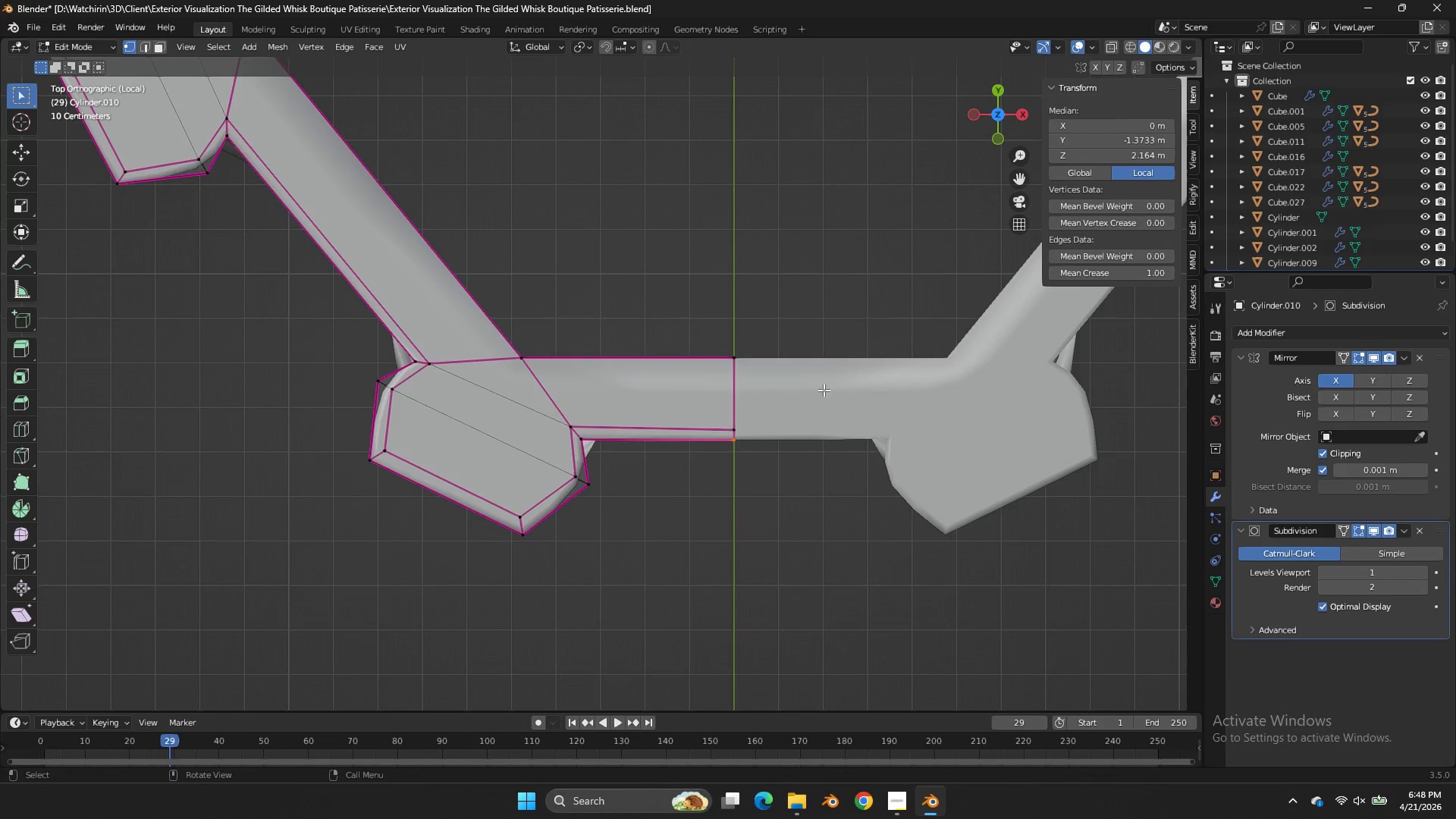 
key(Z)
 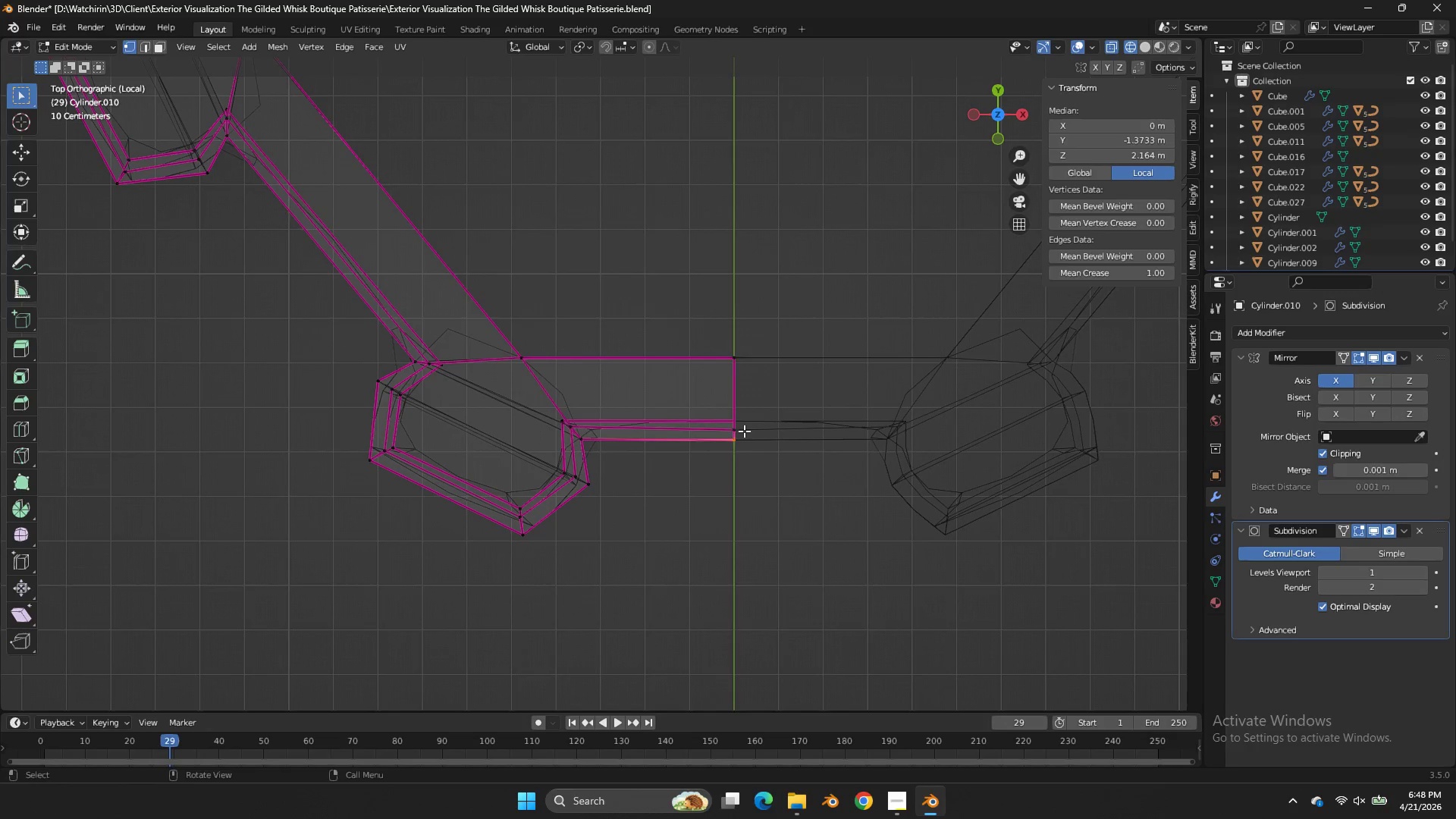 
left_click([740, 431])
 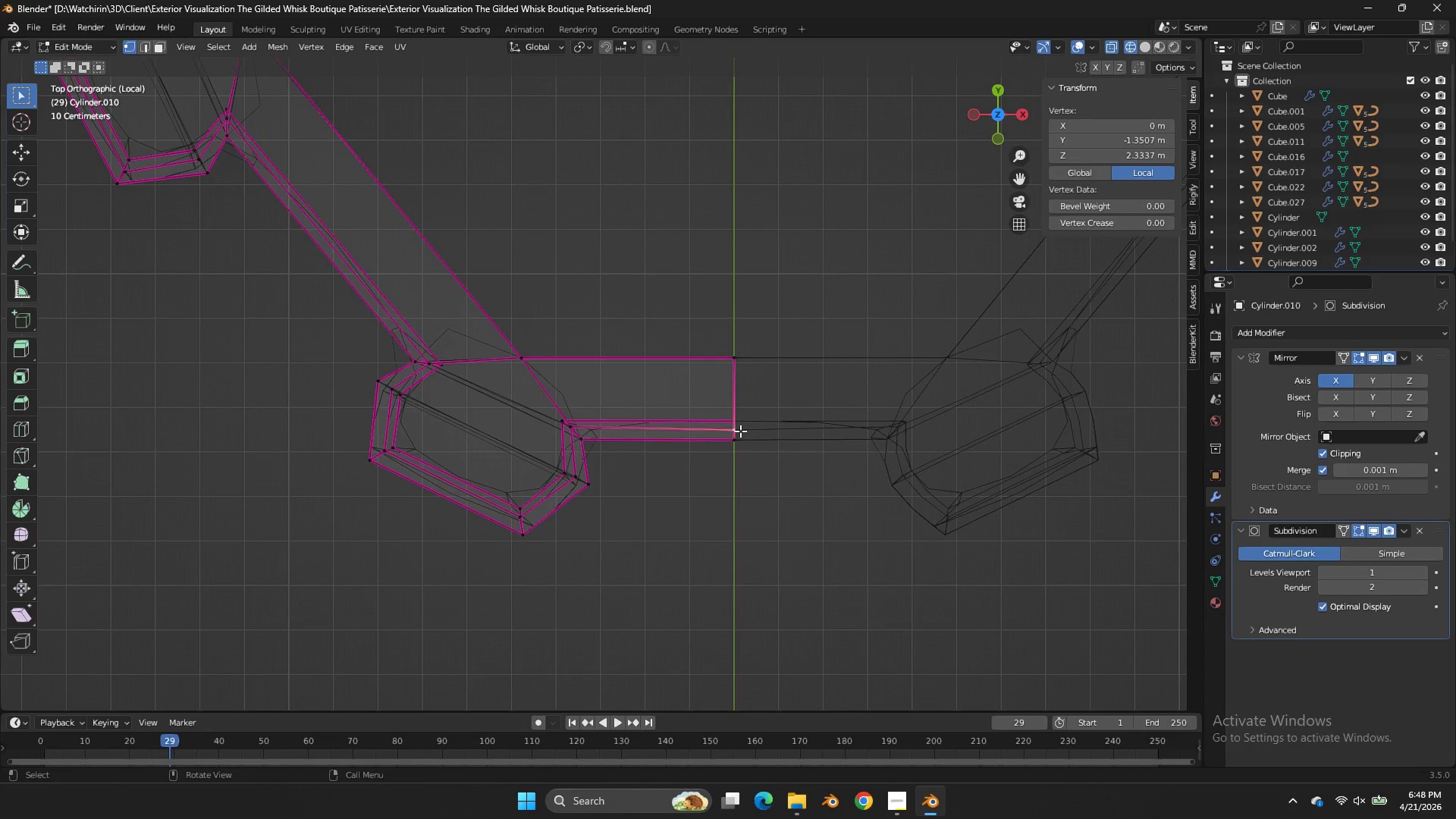 
key(G)
 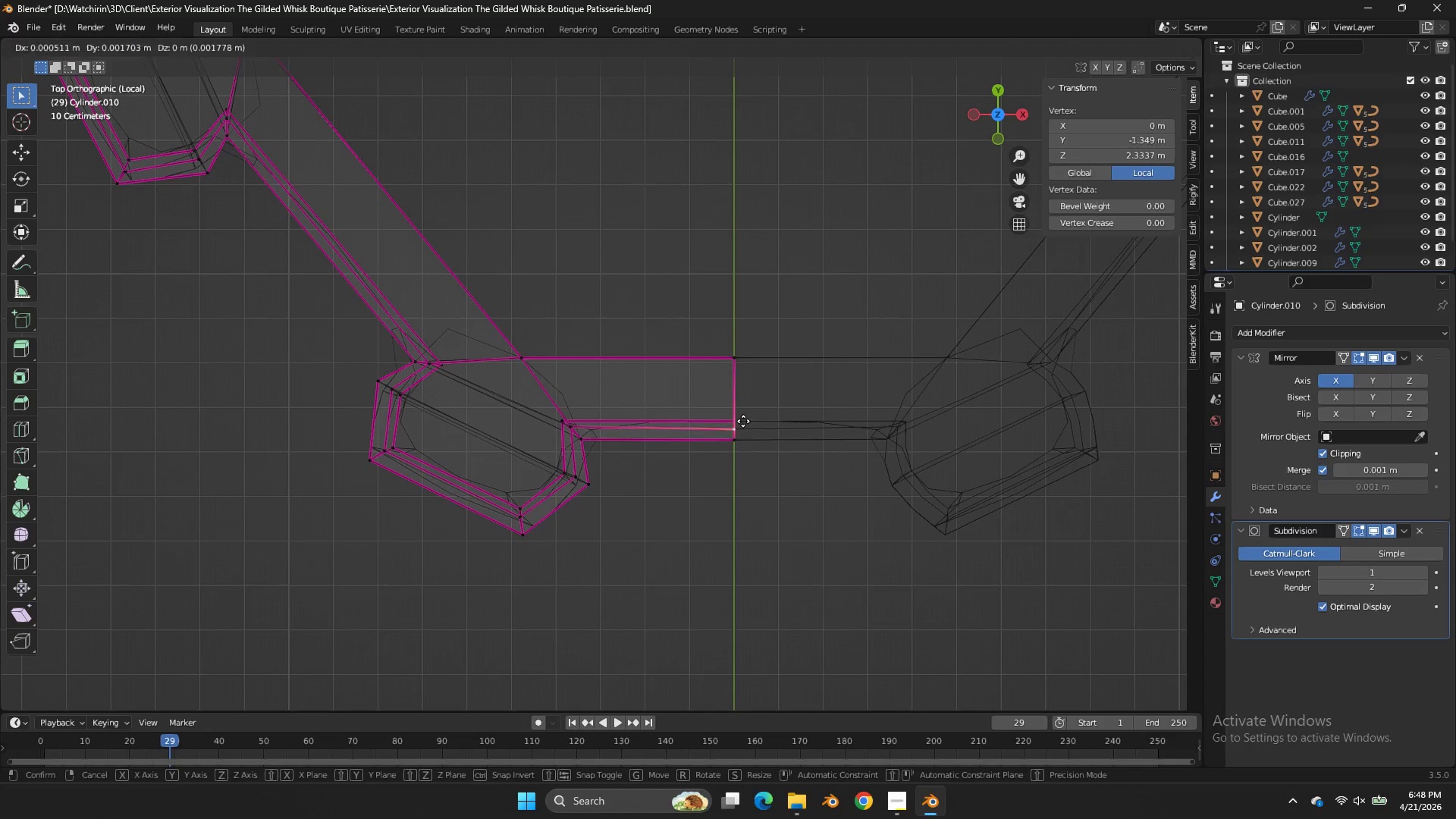 
hold_key(key=ShiftLeft, duration=0.39)
left_click([745, 414])
 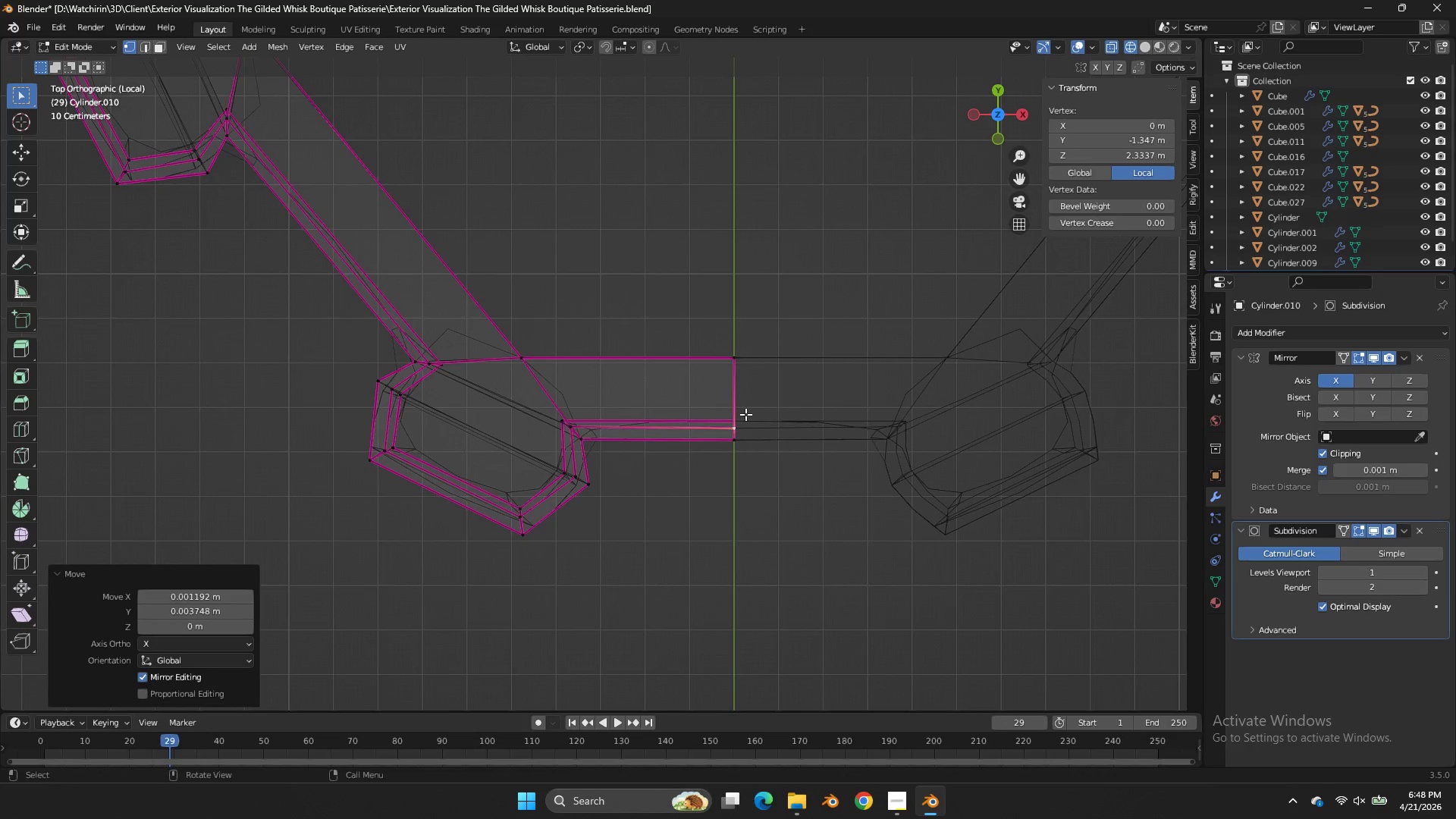 
key(Z)
 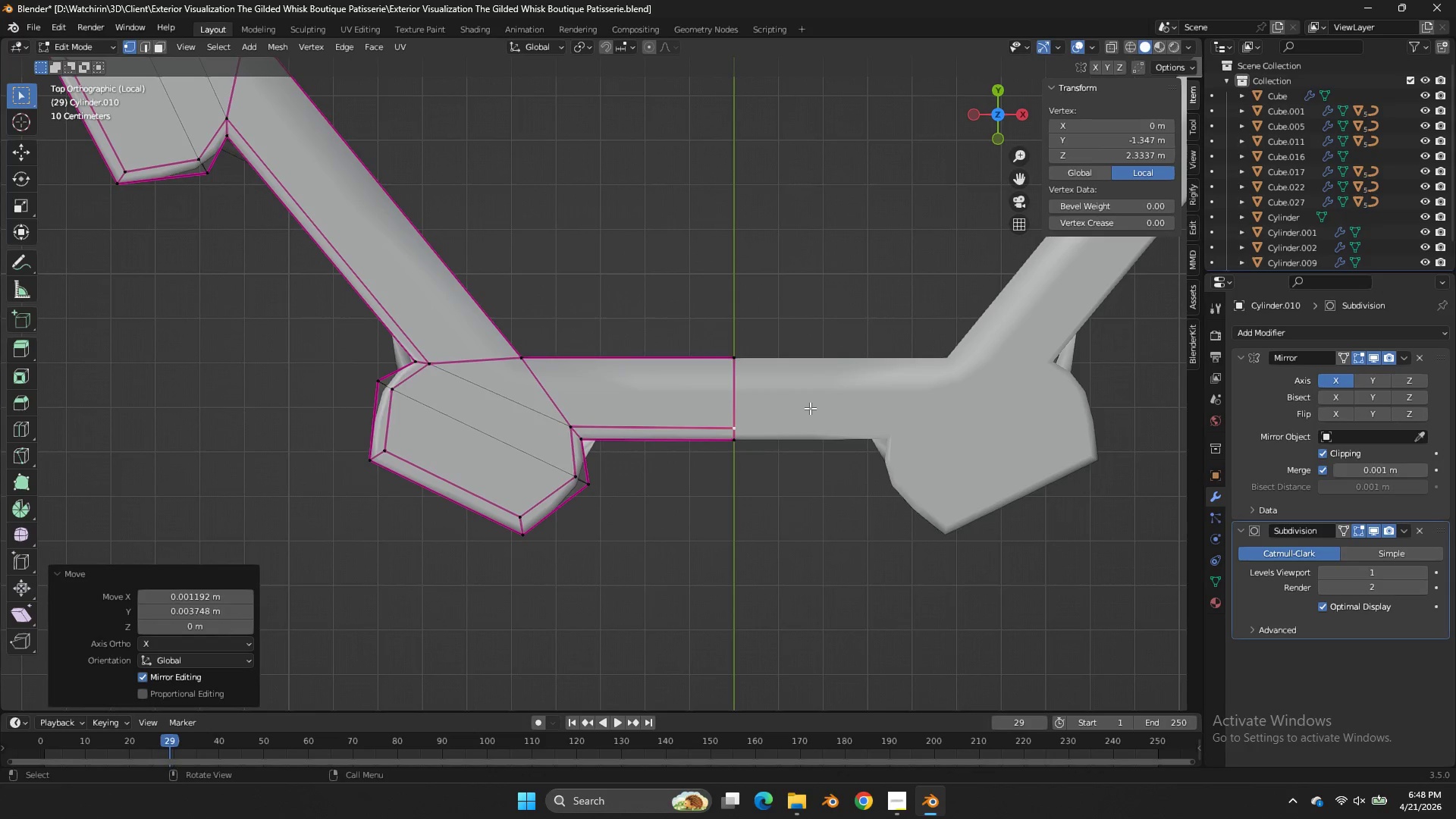 
key(Control+ControlLeft)
 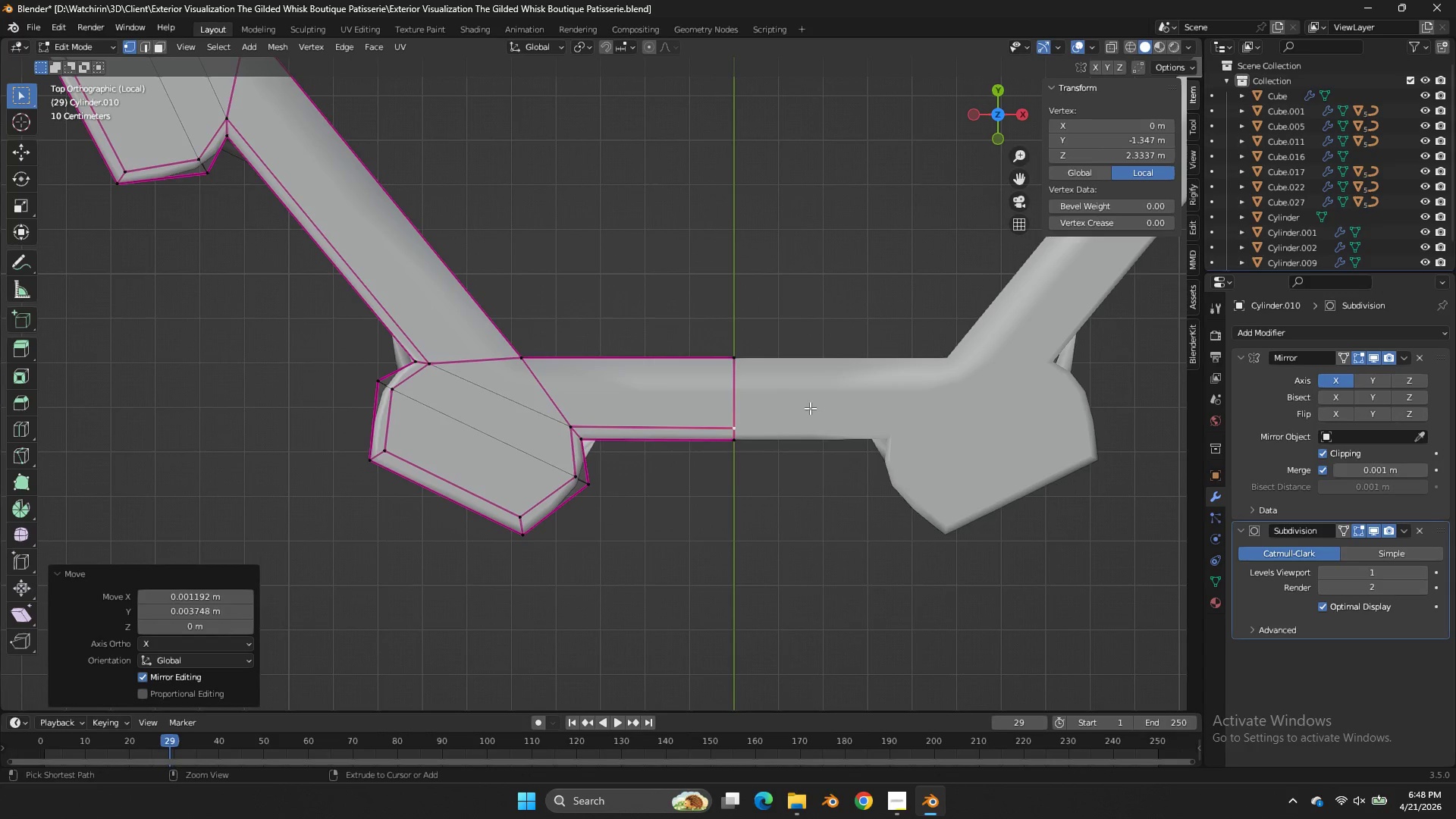 
key(Control+S)
 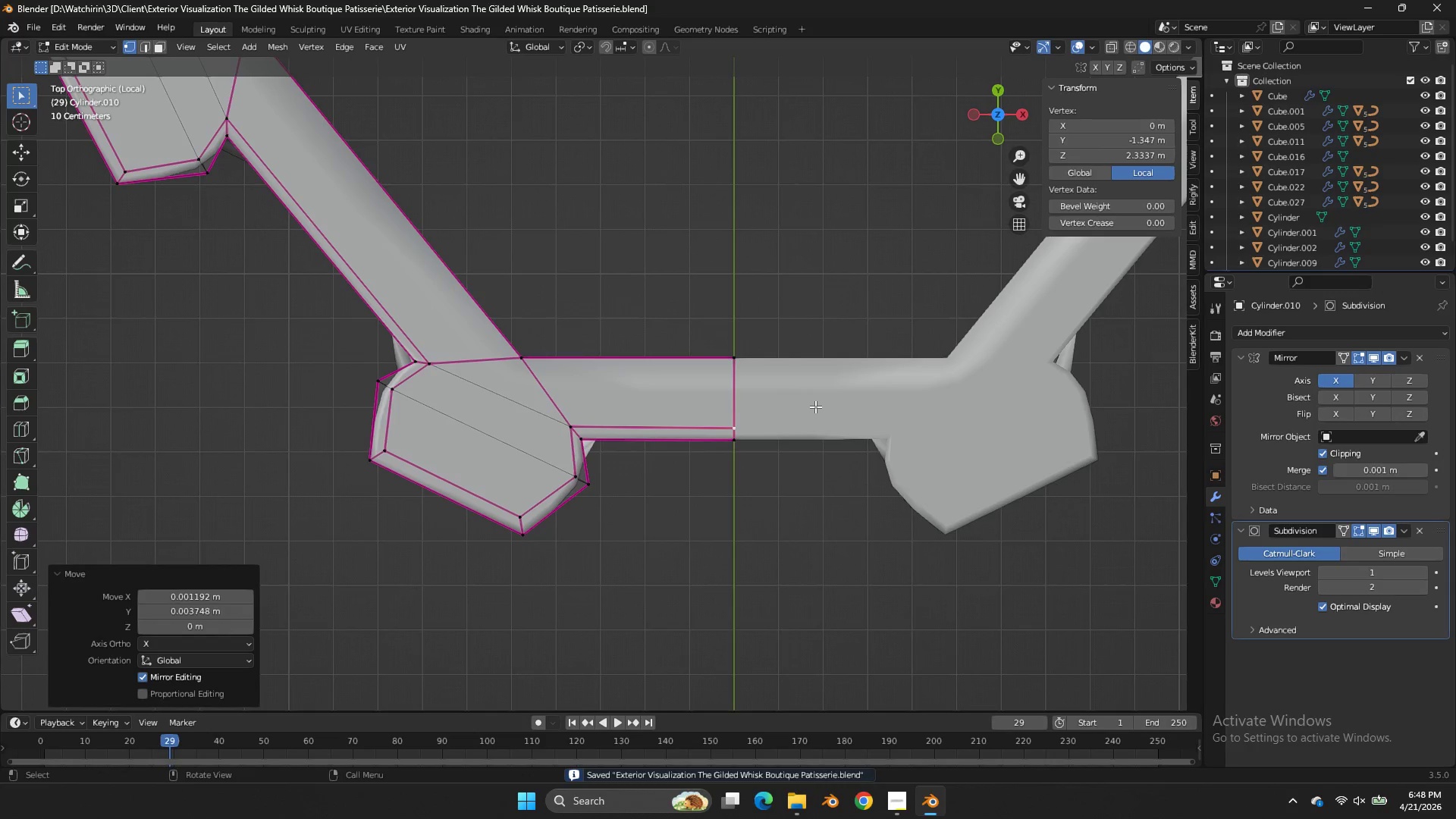 
key(Z)
 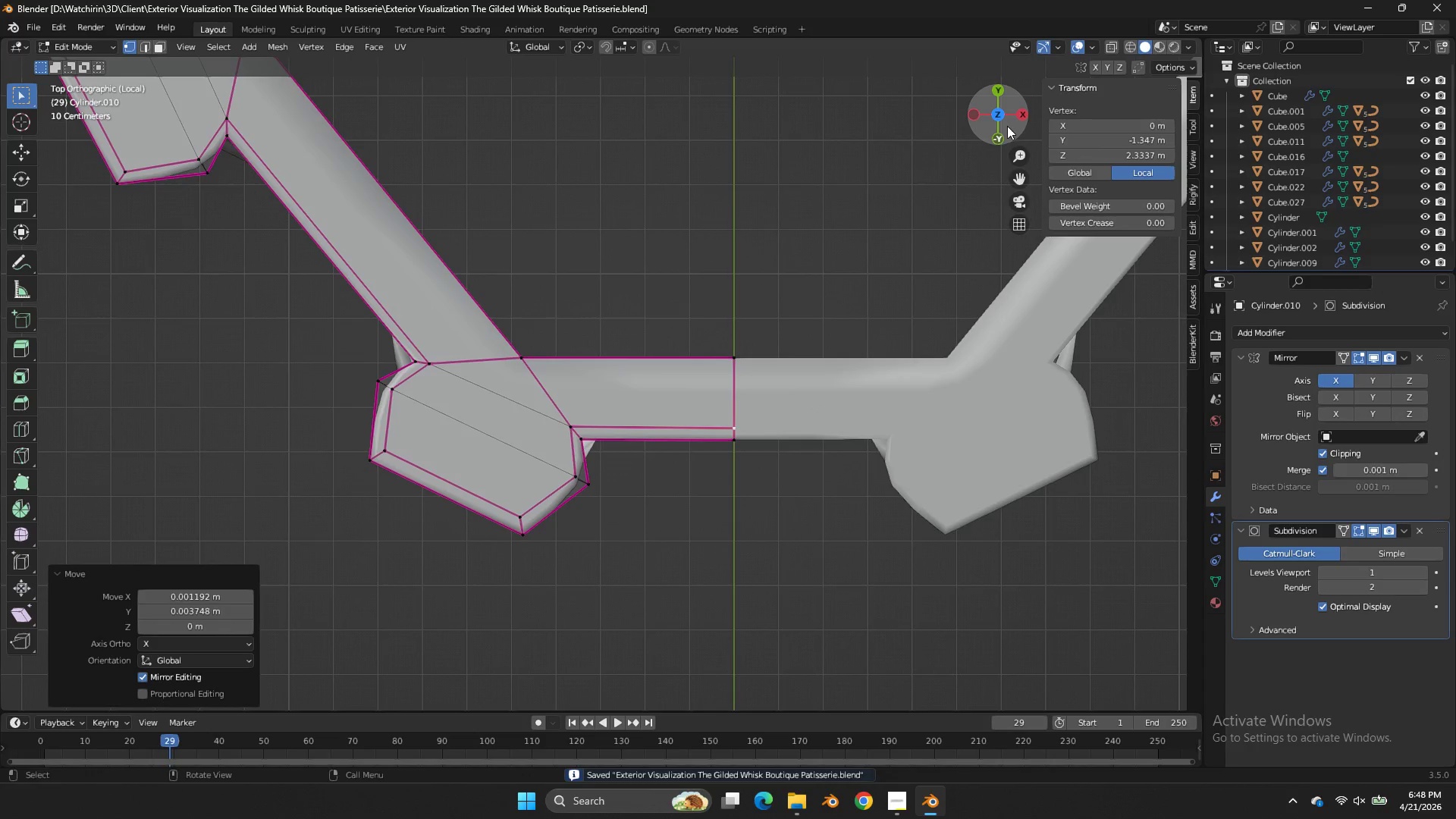 
left_click_drag(start_coordinate=[1000, 106], to_coordinate=[1191, 551])
 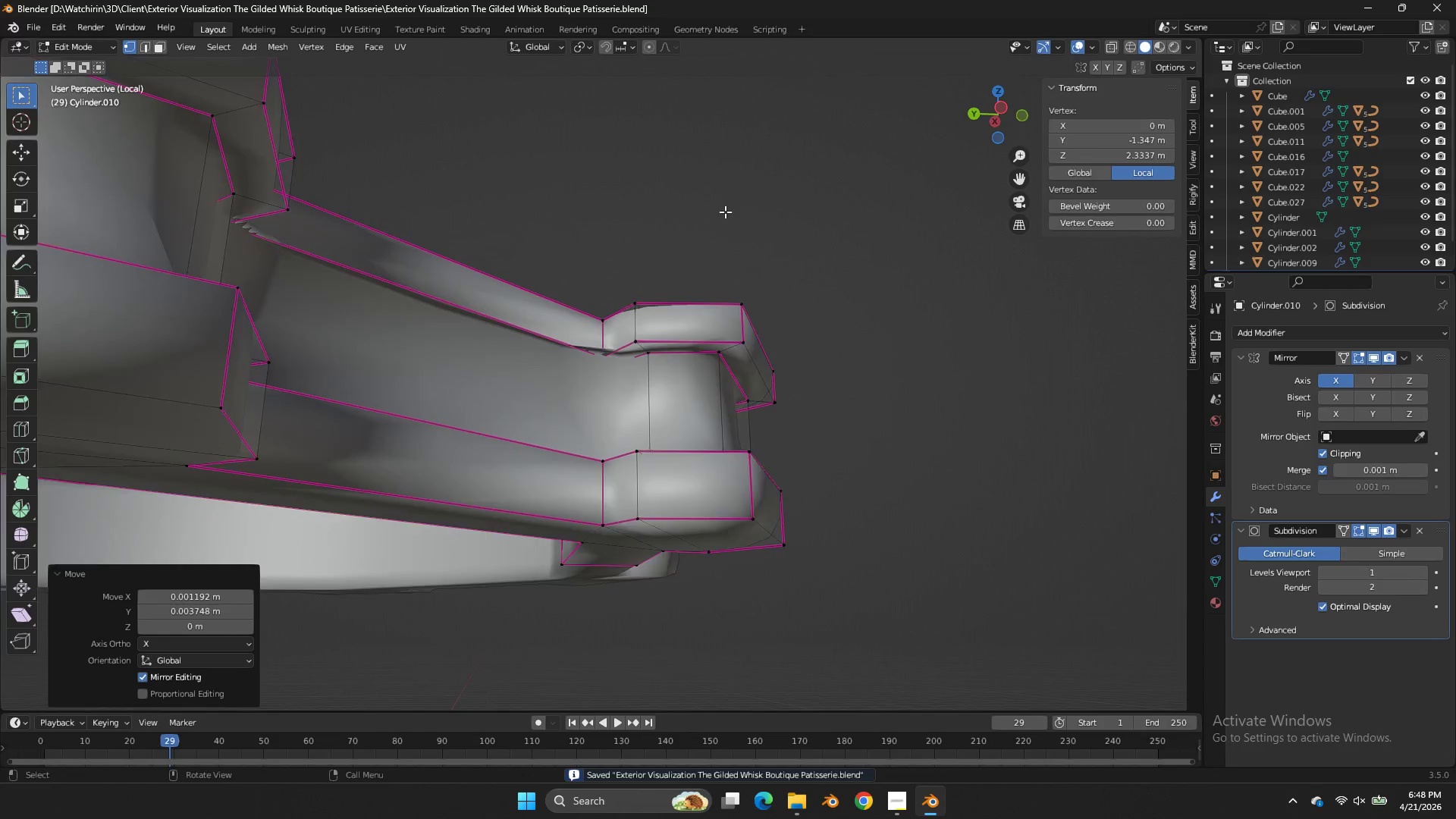 
hold_key(key=AltLeft, duration=0.83)
 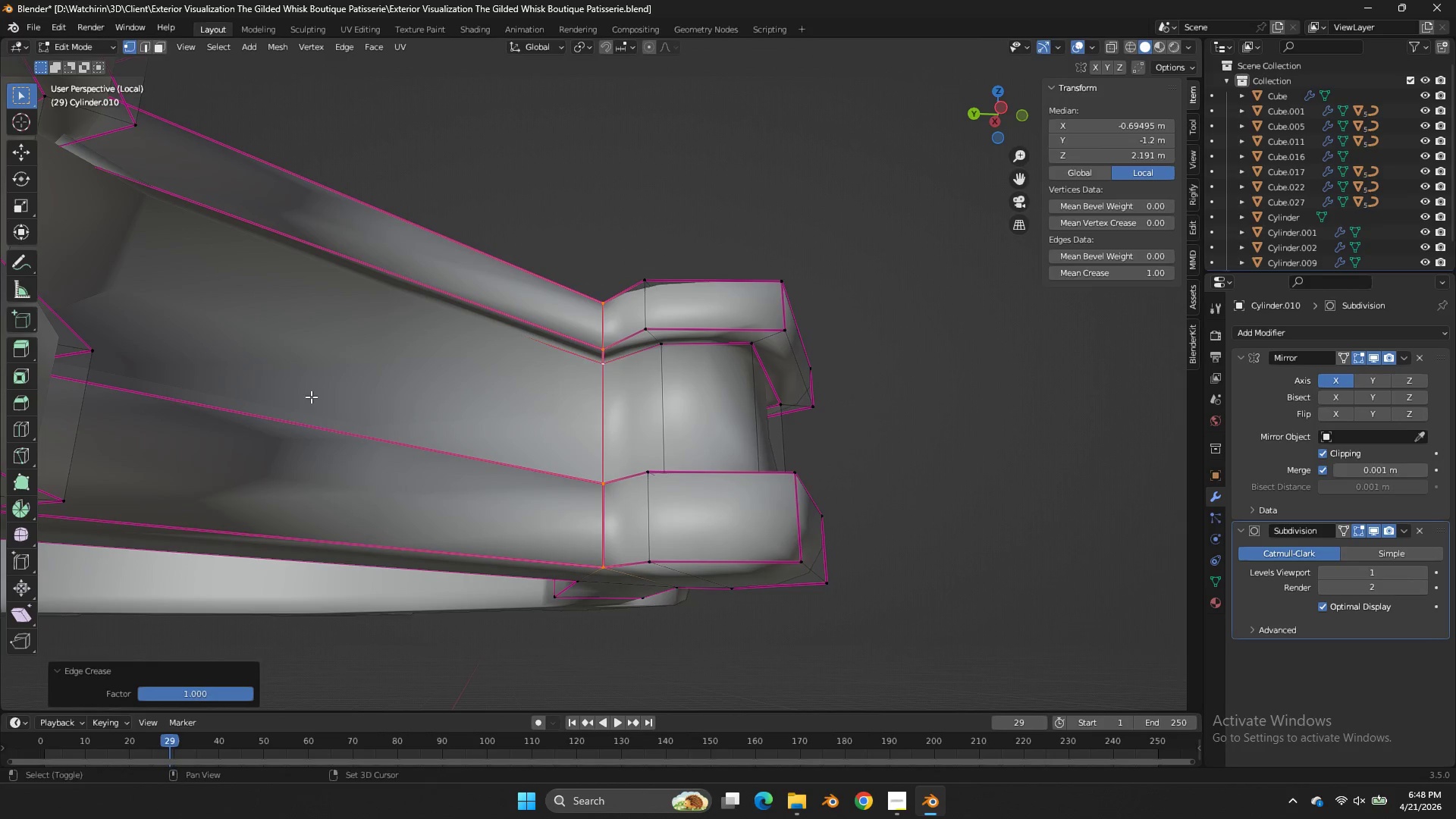 
scroll: coordinate [725, 212], scroll_direction: up, amount: 1.0
 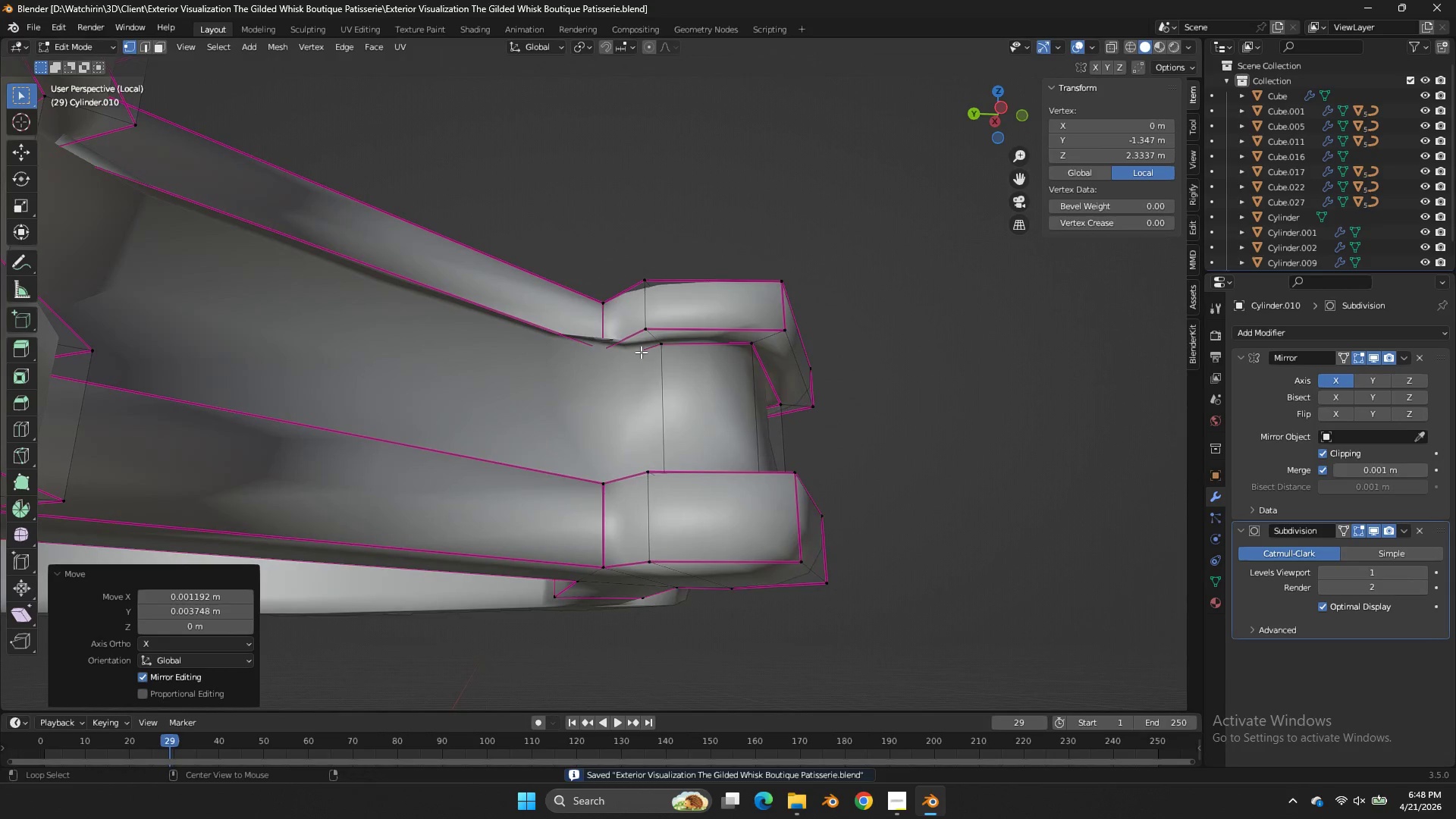 
left_click([629, 406])
 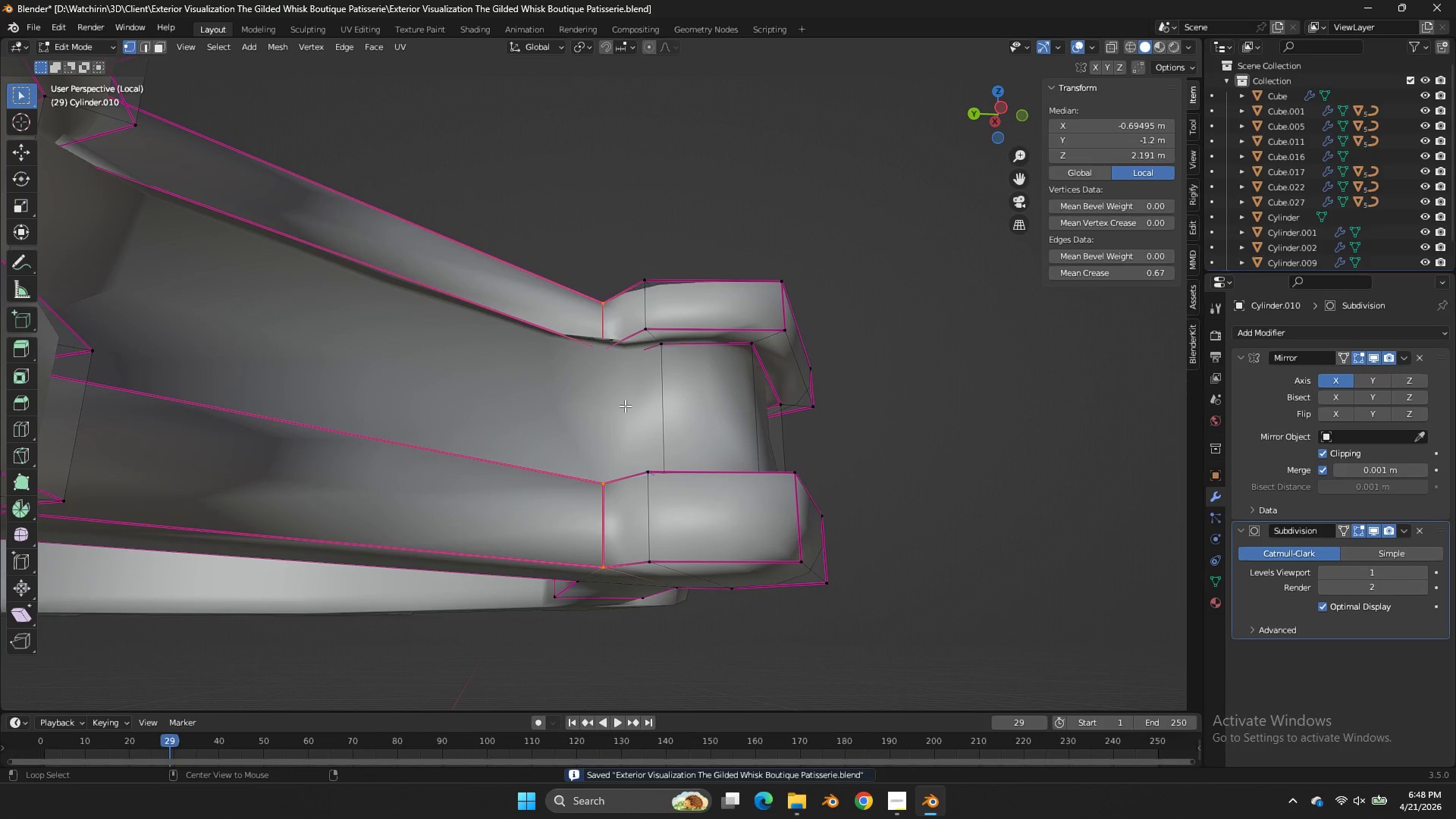 
key(Shift+E)
 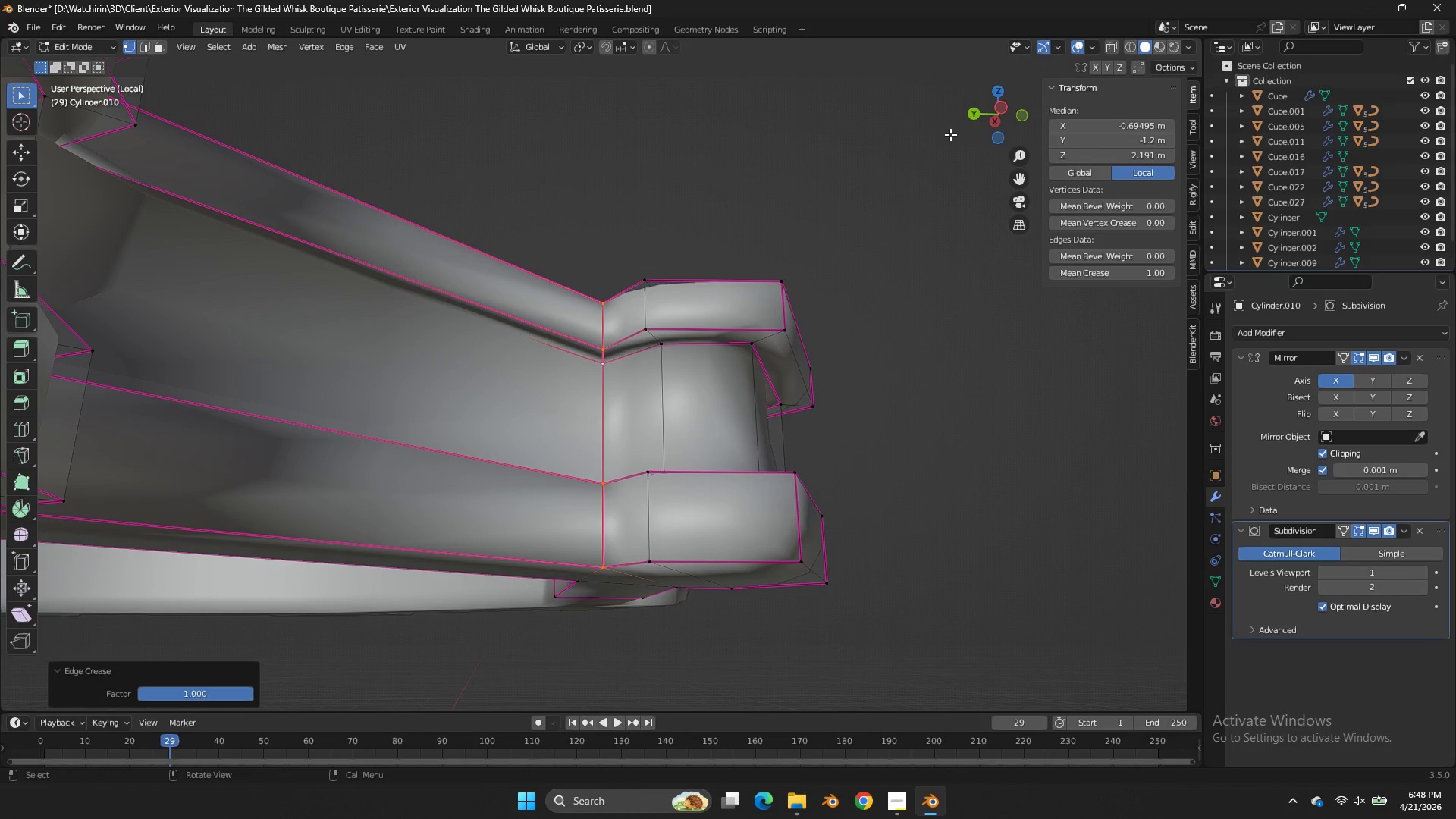 
left_click_drag(start_coordinate=[997, 130], to_coordinate=[813, 139])
 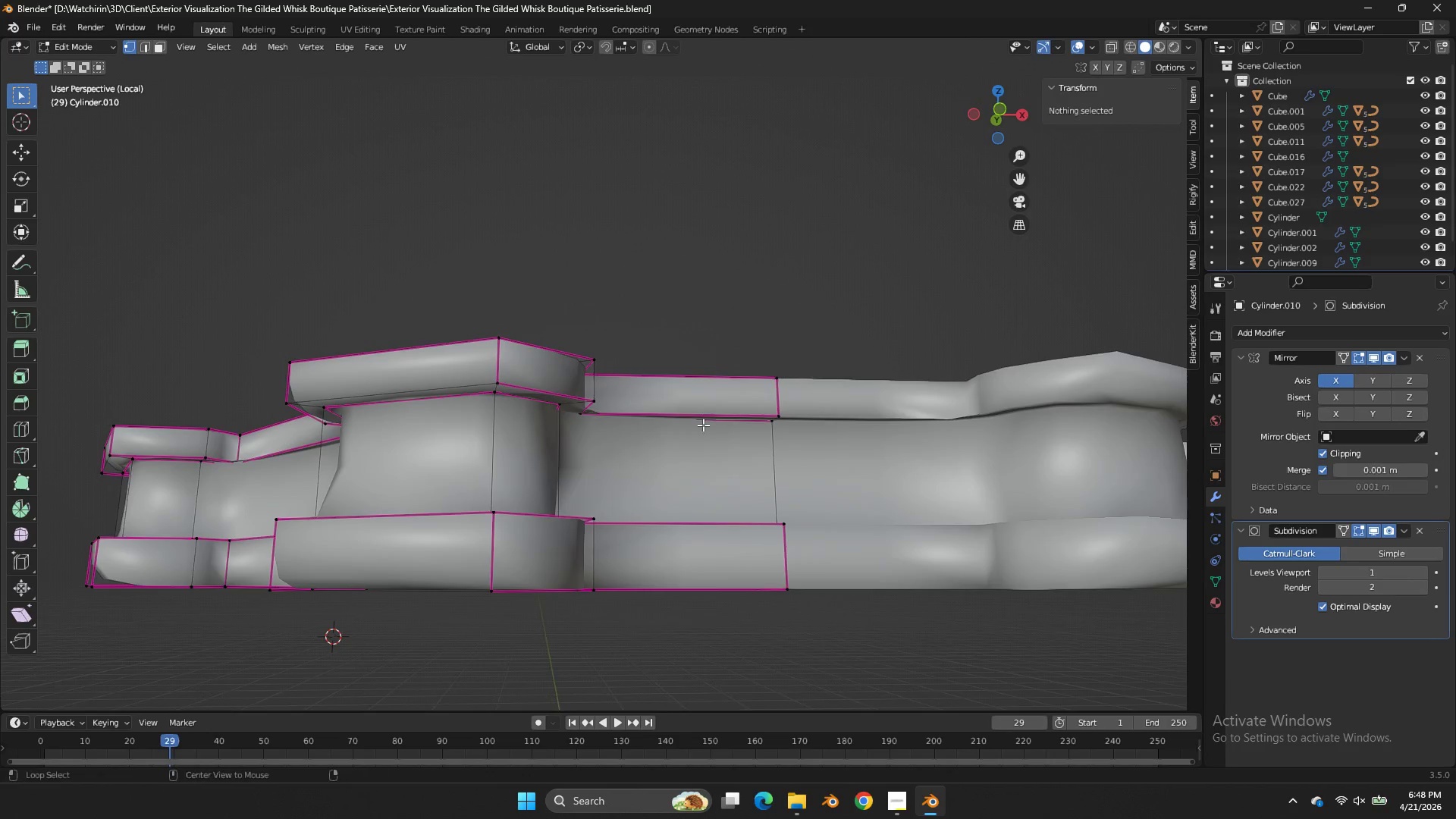 
hold_key(key=AltLeft, duration=0.73)
left_click([576, 452])
 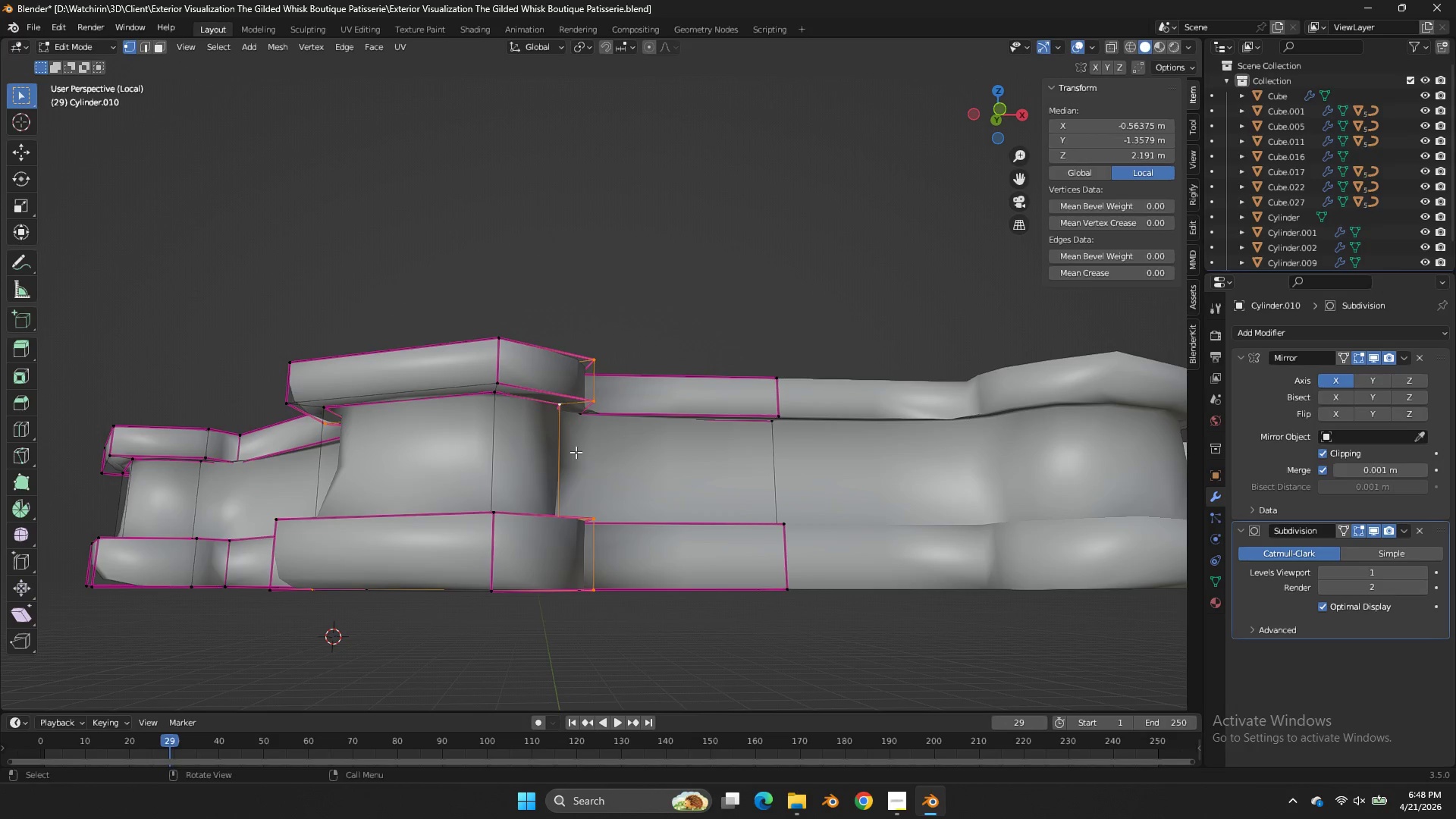 
key(Shift+ShiftLeft)
 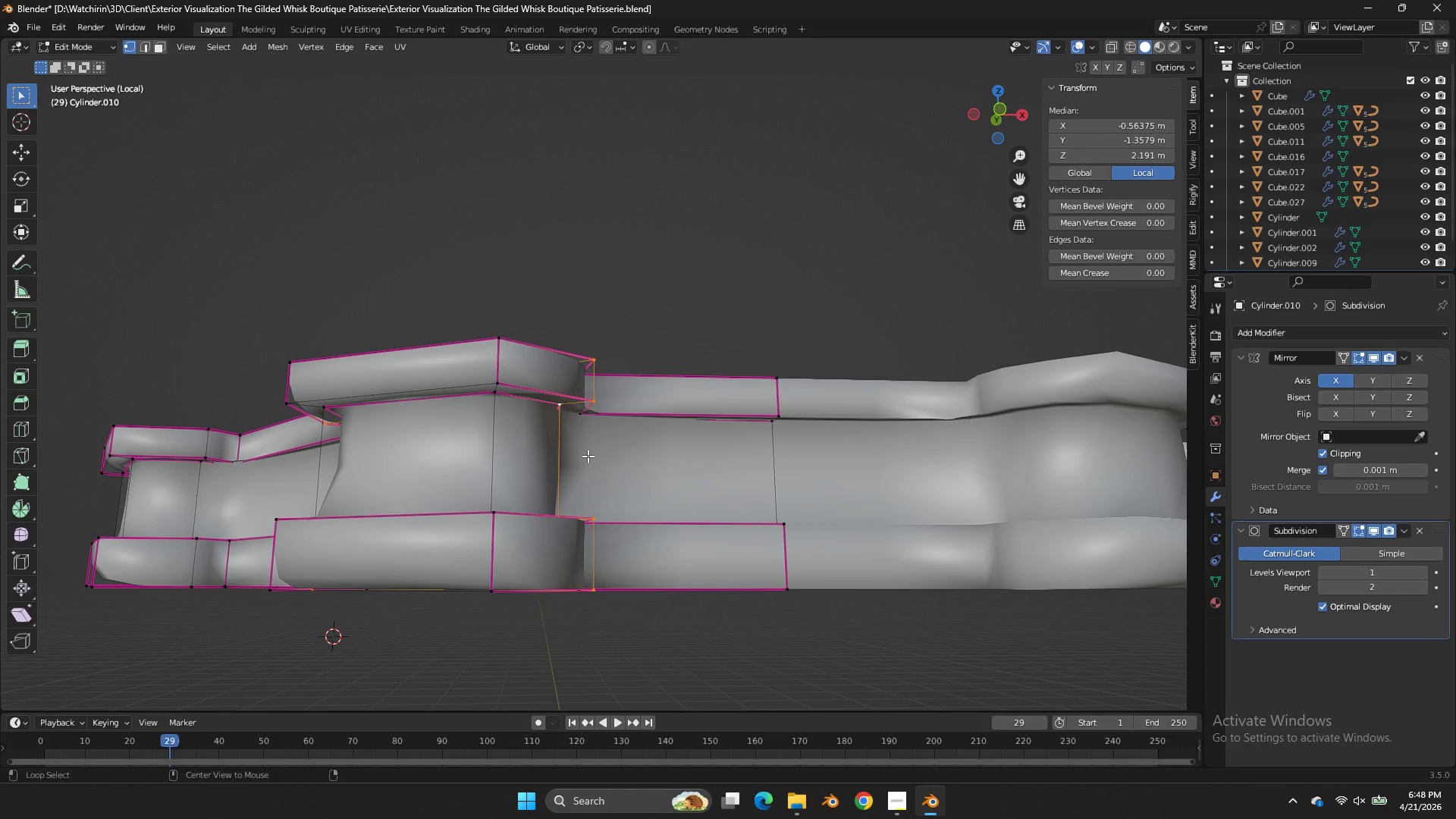 
hold_key(key=AltLeft, duration=0.45)
left_click([588, 456])
 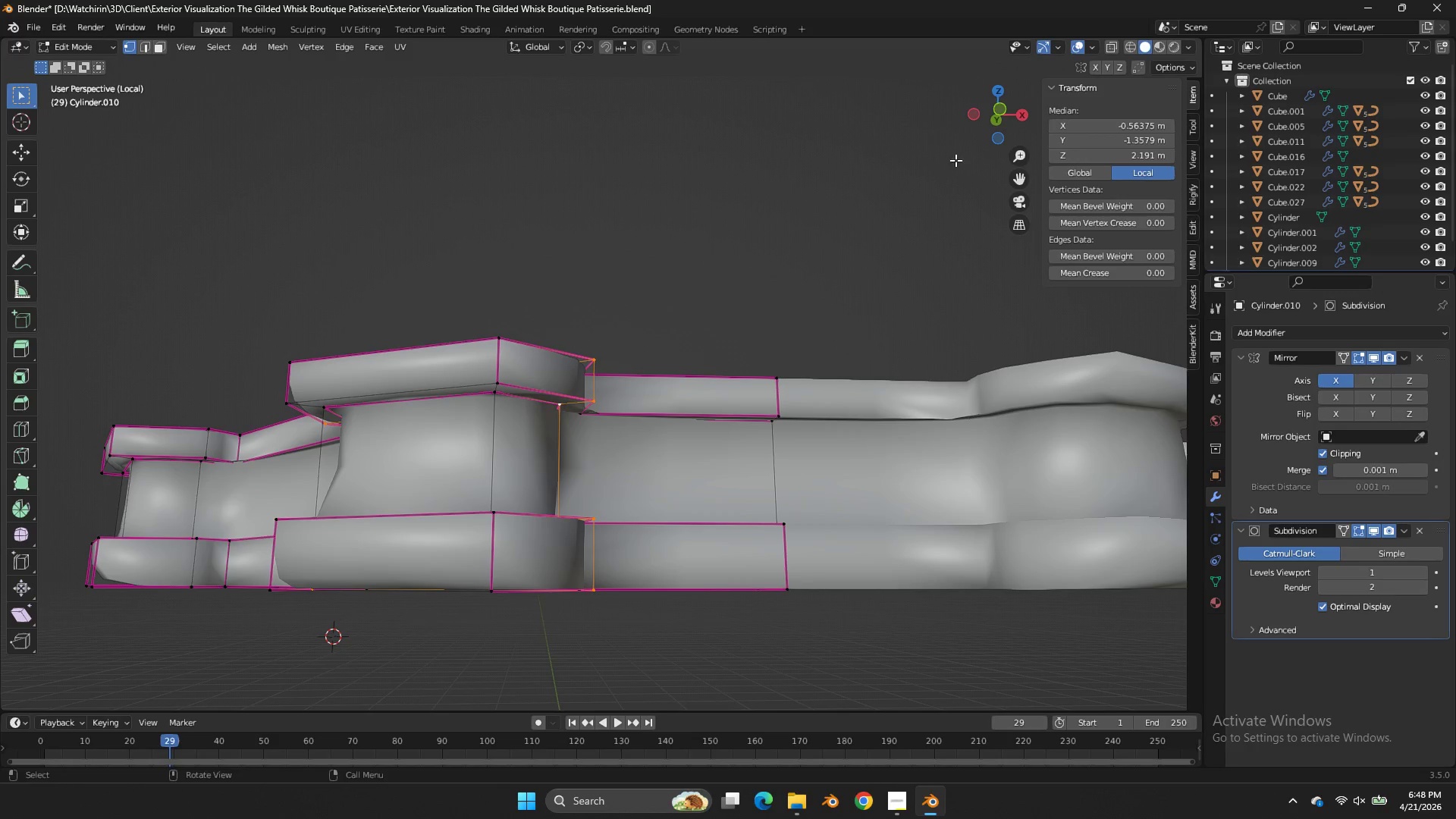 
left_click_drag(start_coordinate=[980, 128], to_coordinate=[912, 149])
 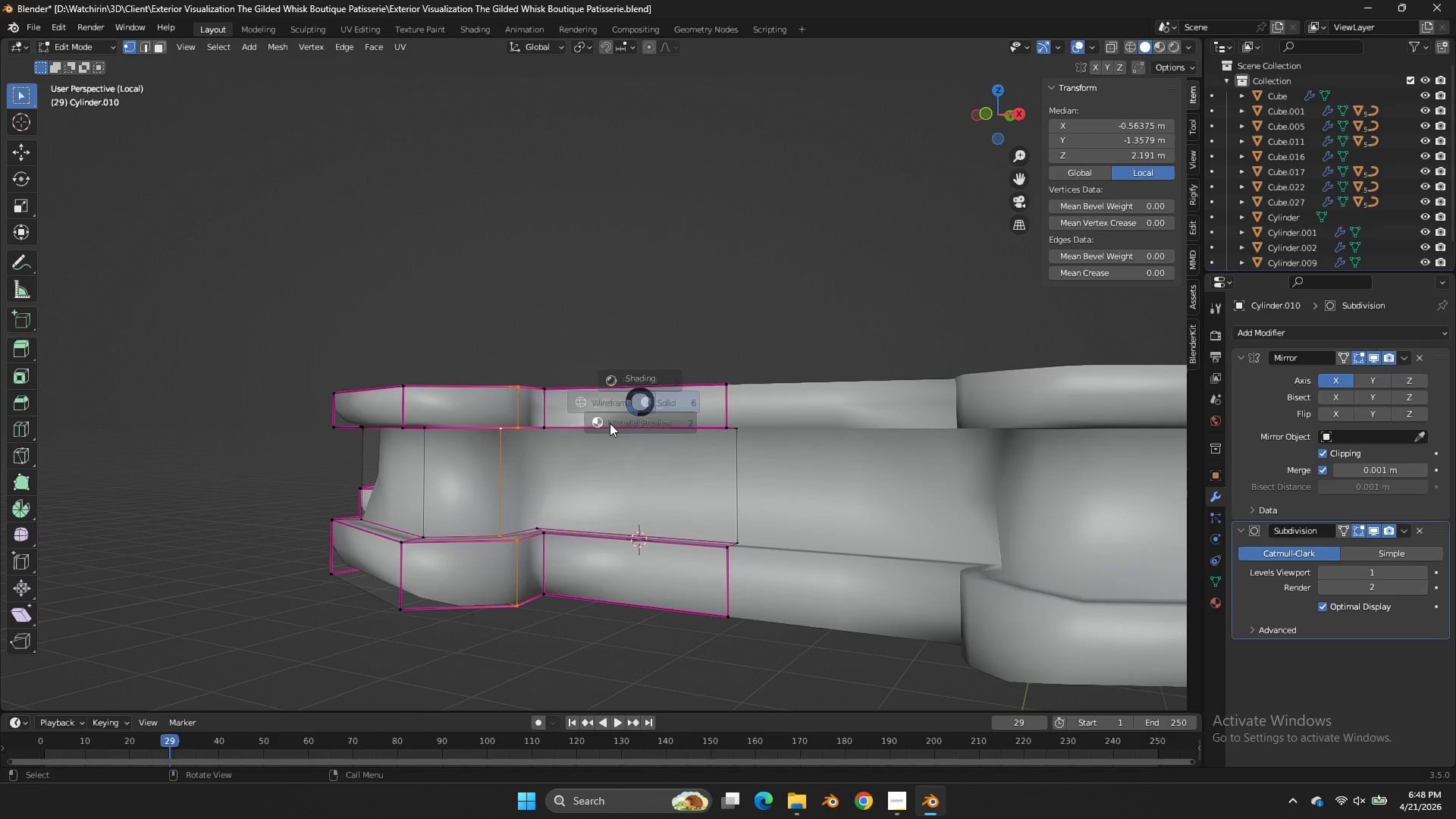 
type(zz)
 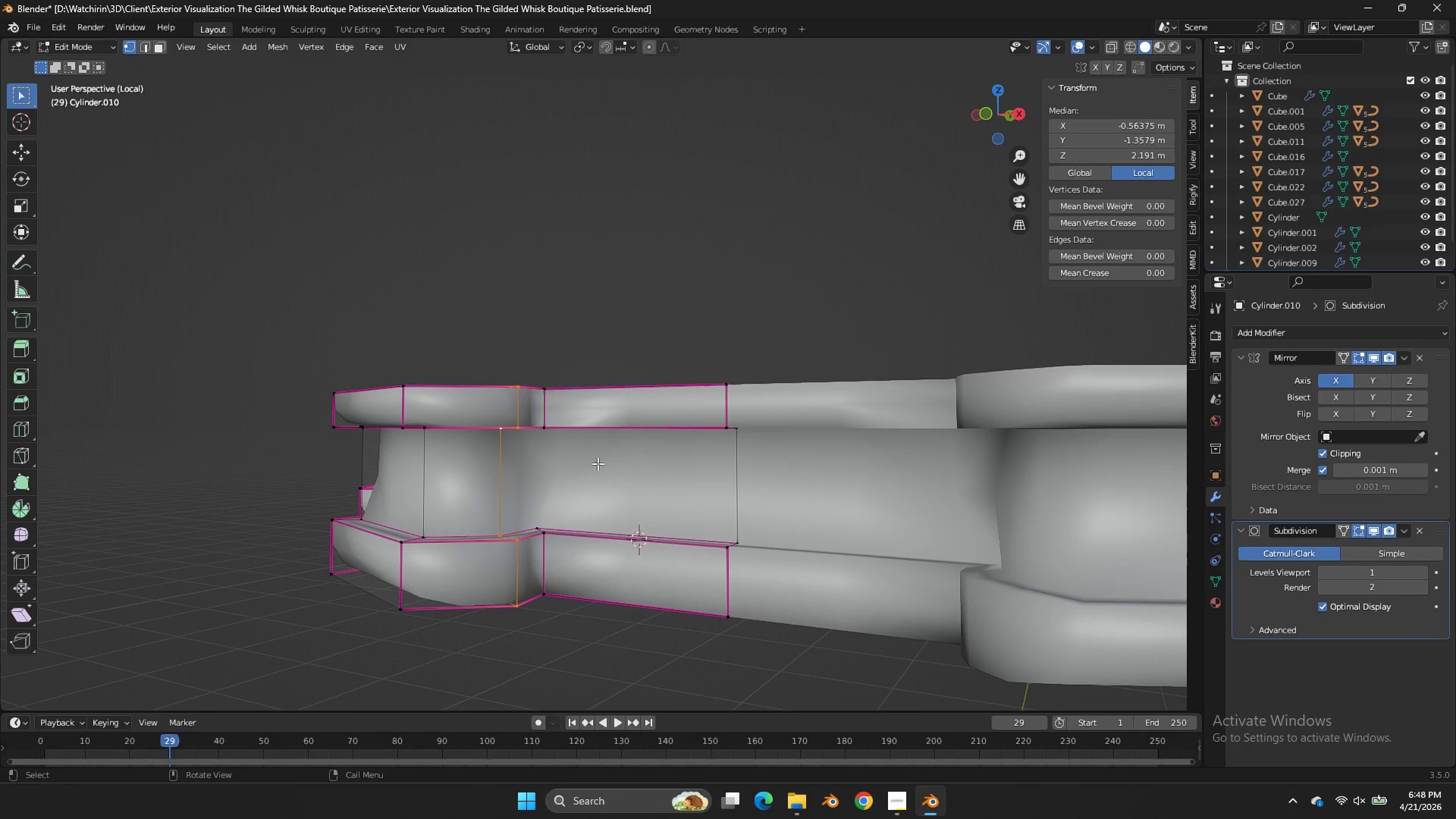 
hold_key(key=AltLeft, duration=0.59)
left_click([544, 454])
 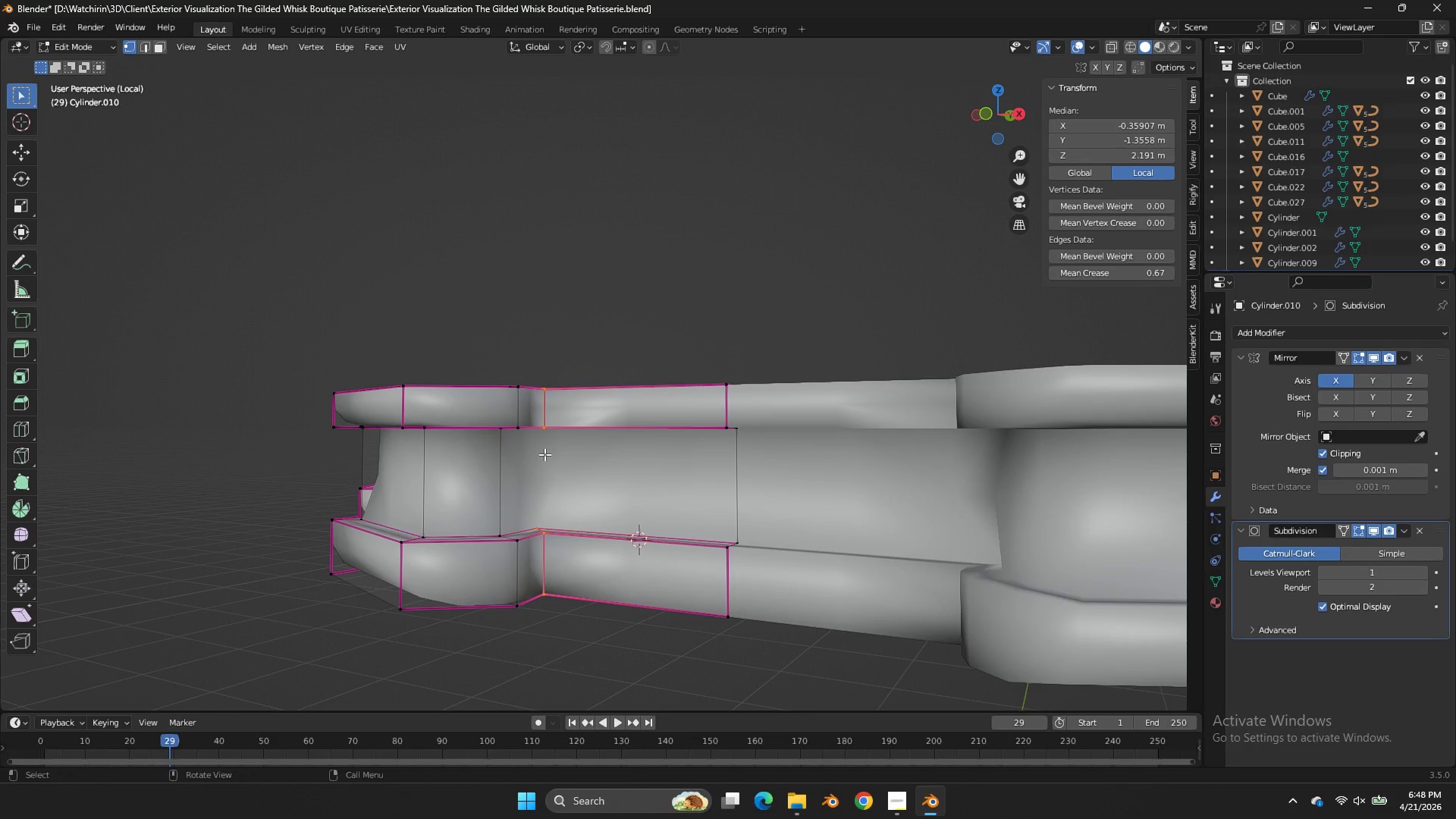 
key(Shift+E)
 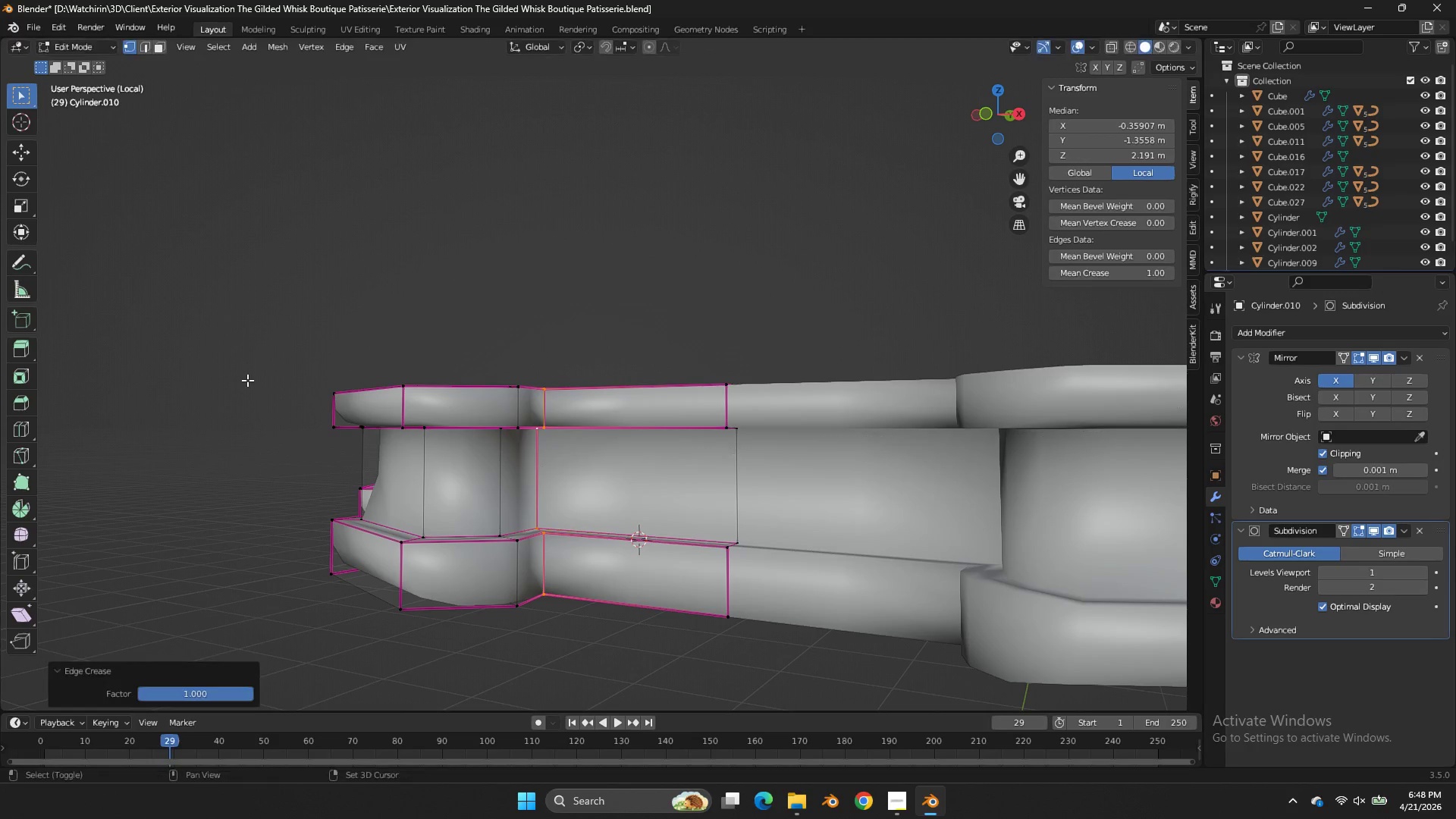 
left_click([247, 380])
 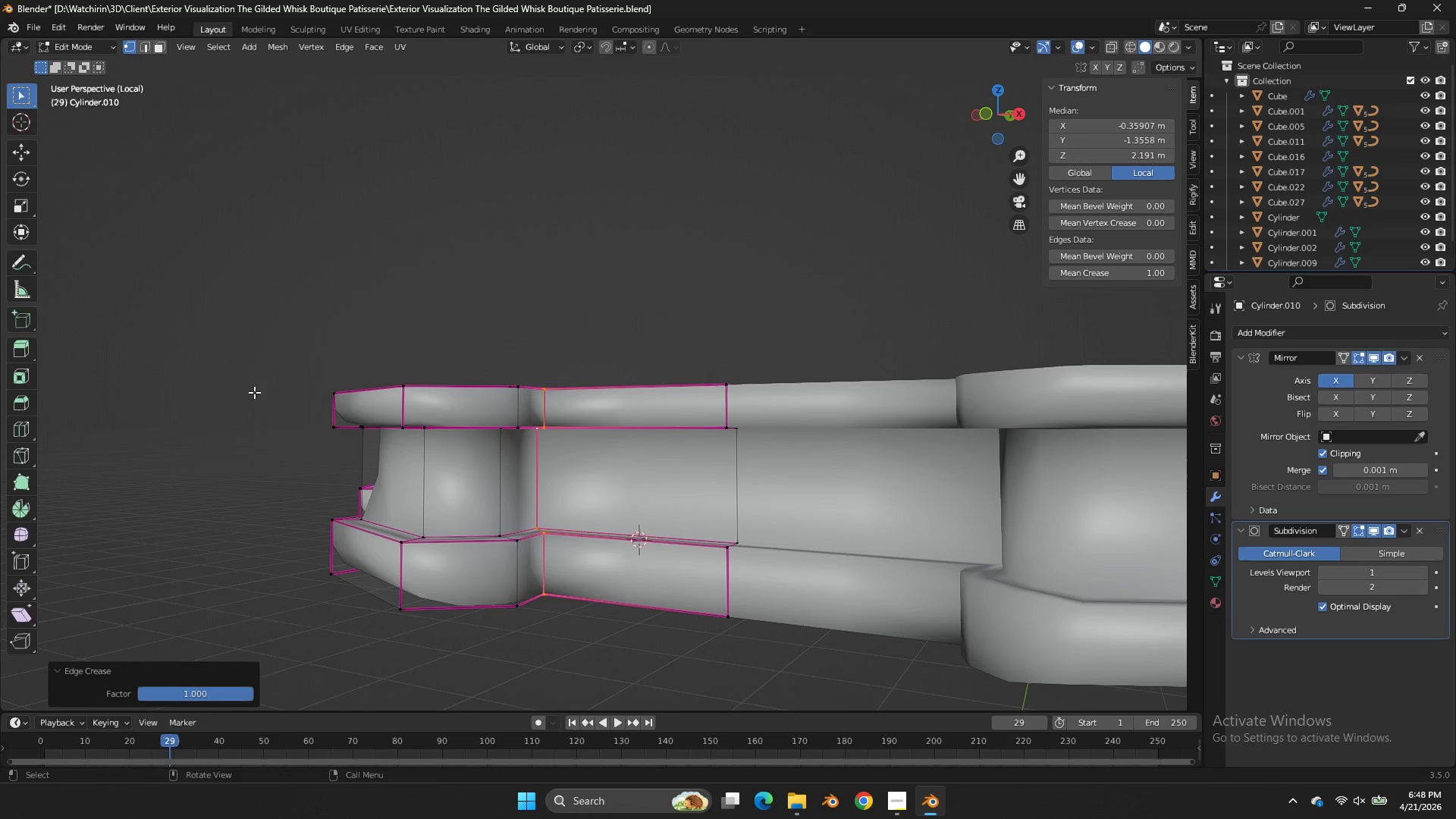 
key(Control+ControlLeft)
 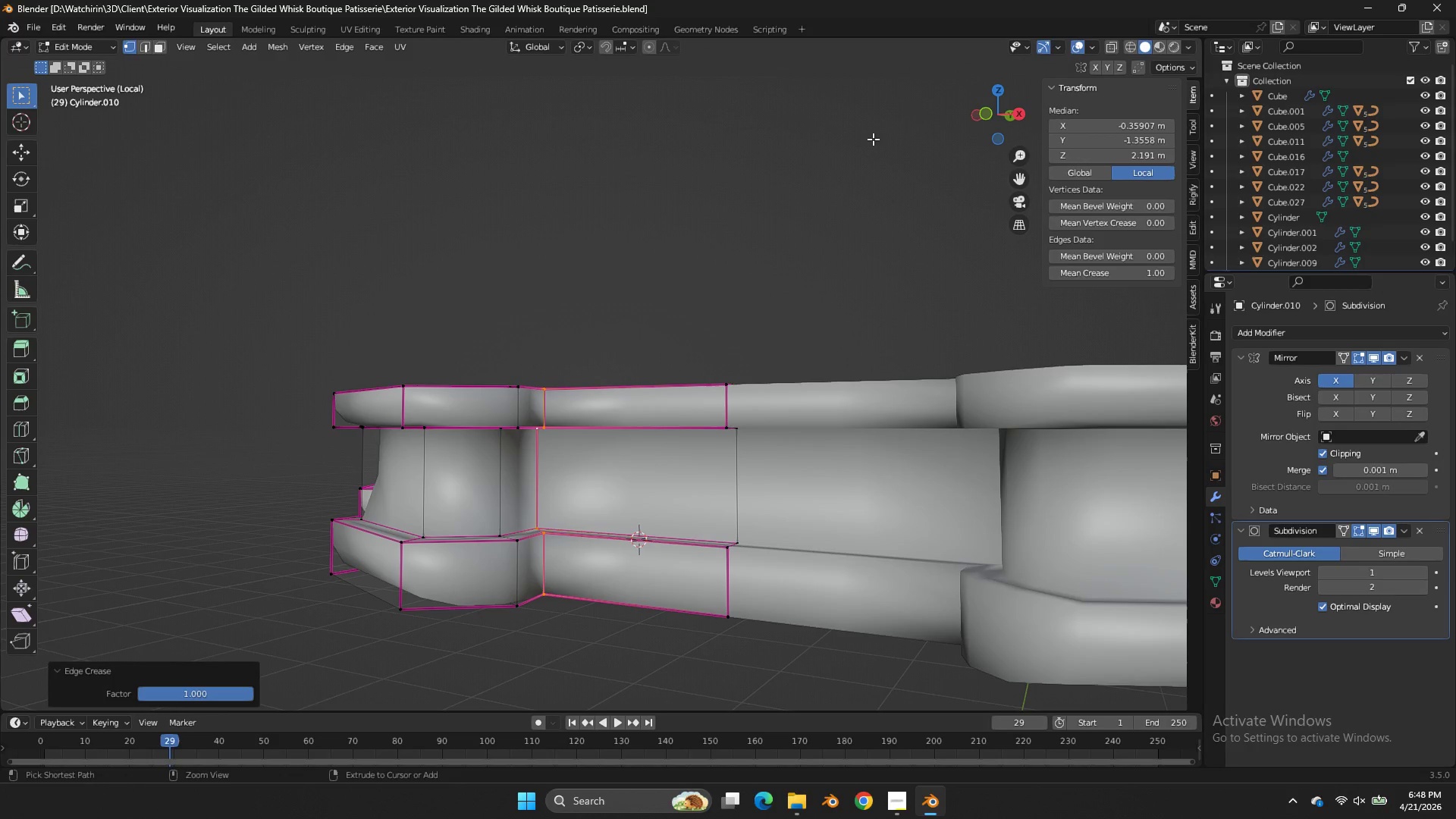 
key(Control+S)
 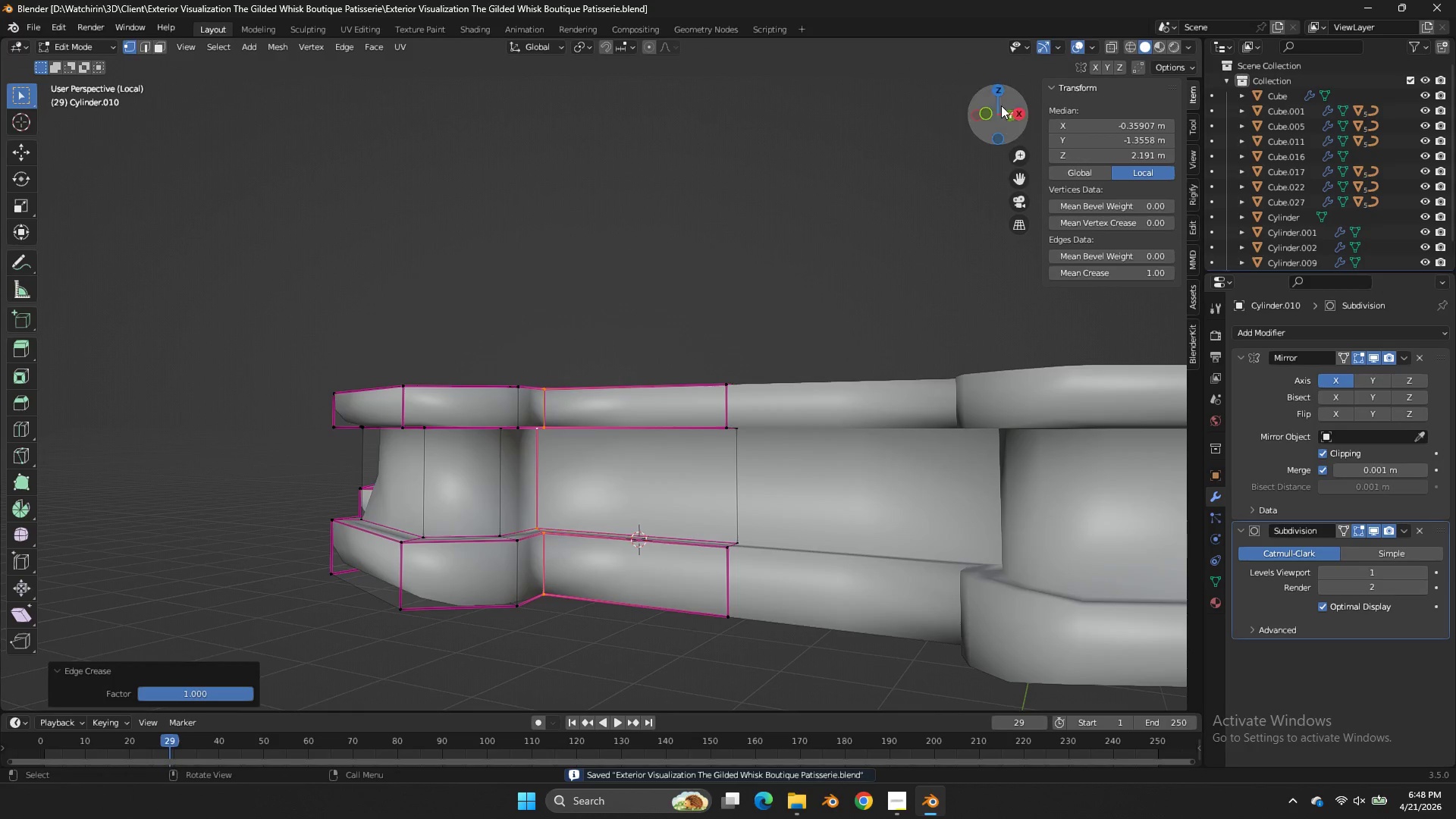 
left_click_drag(start_coordinate=[1003, 105], to_coordinate=[1194, 131])
 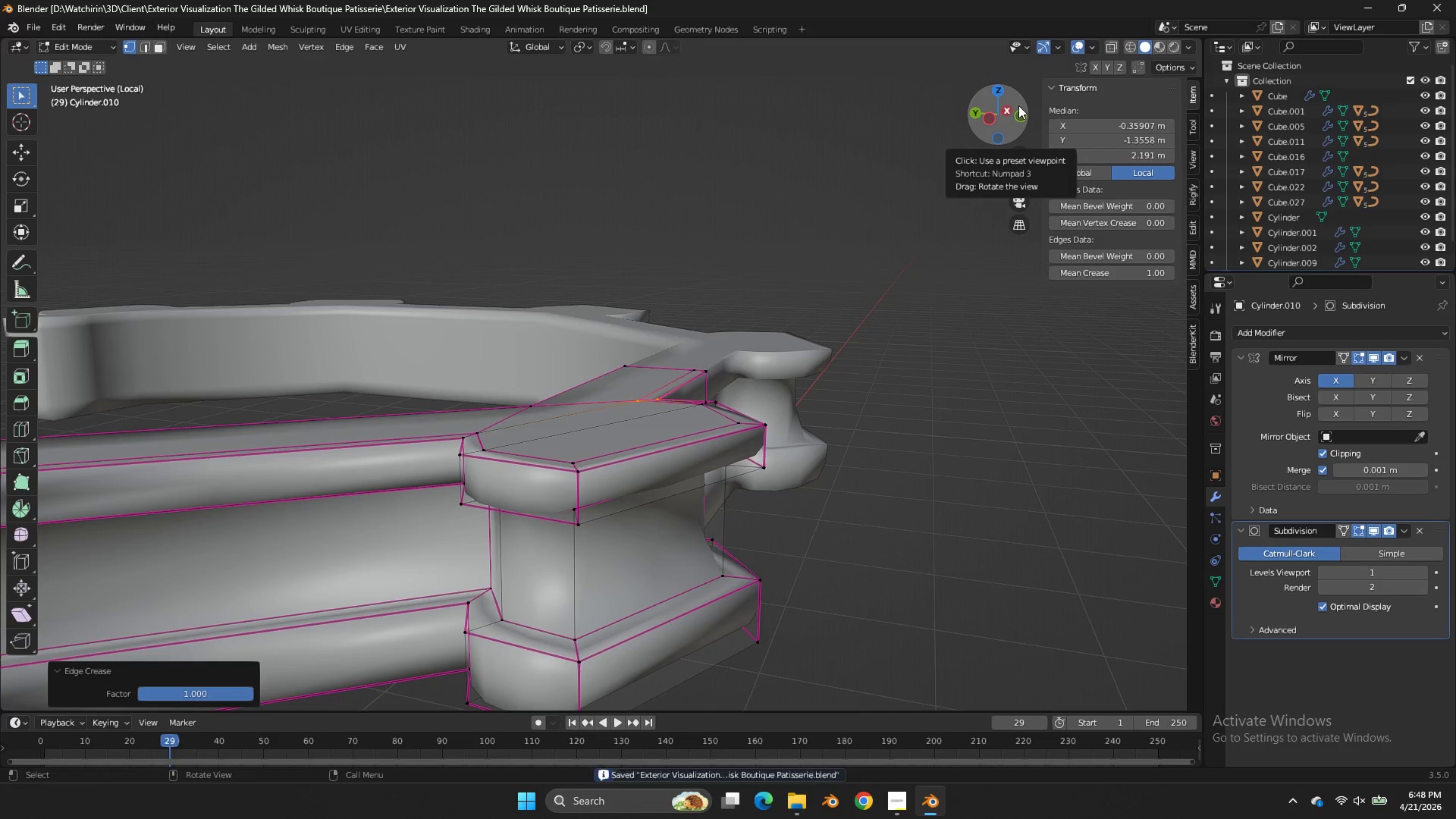 
left_click_drag(start_coordinate=[1014, 111], to_coordinate=[984, 75])
 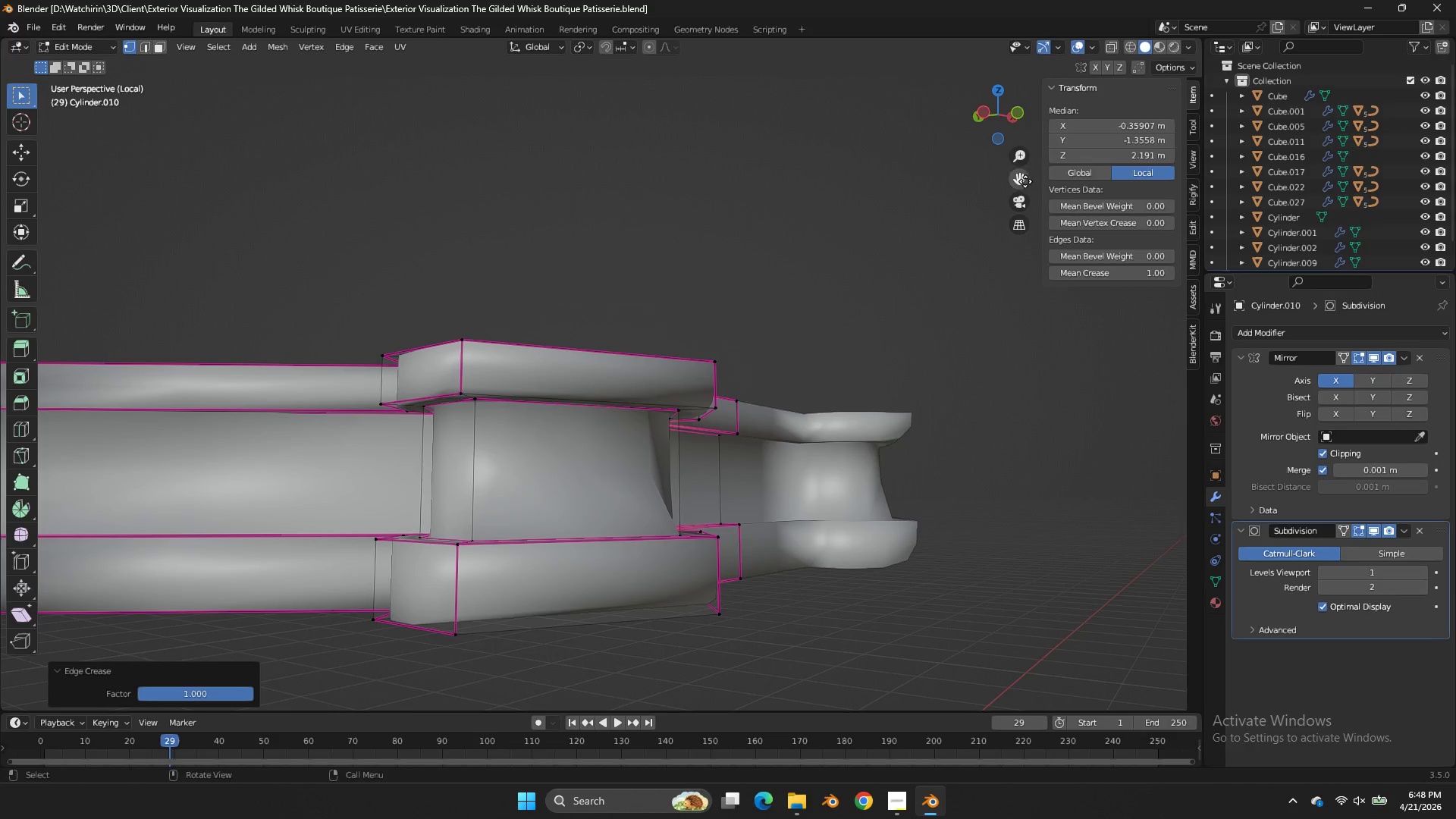 
left_click_drag(start_coordinate=[1023, 179], to_coordinate=[150, 141])
 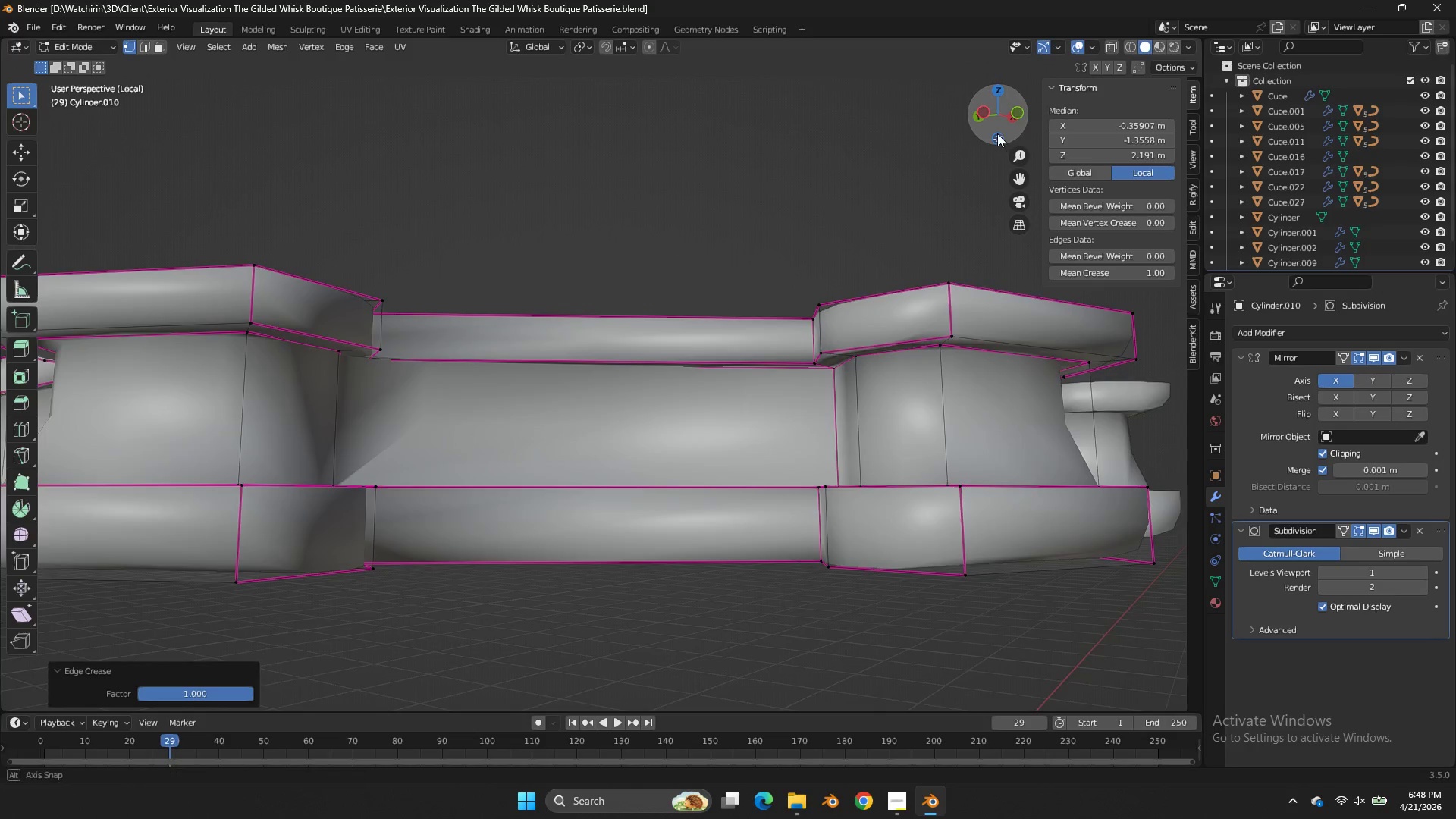 
left_click_drag(start_coordinate=[1002, 133], to_coordinate=[925, 149])
 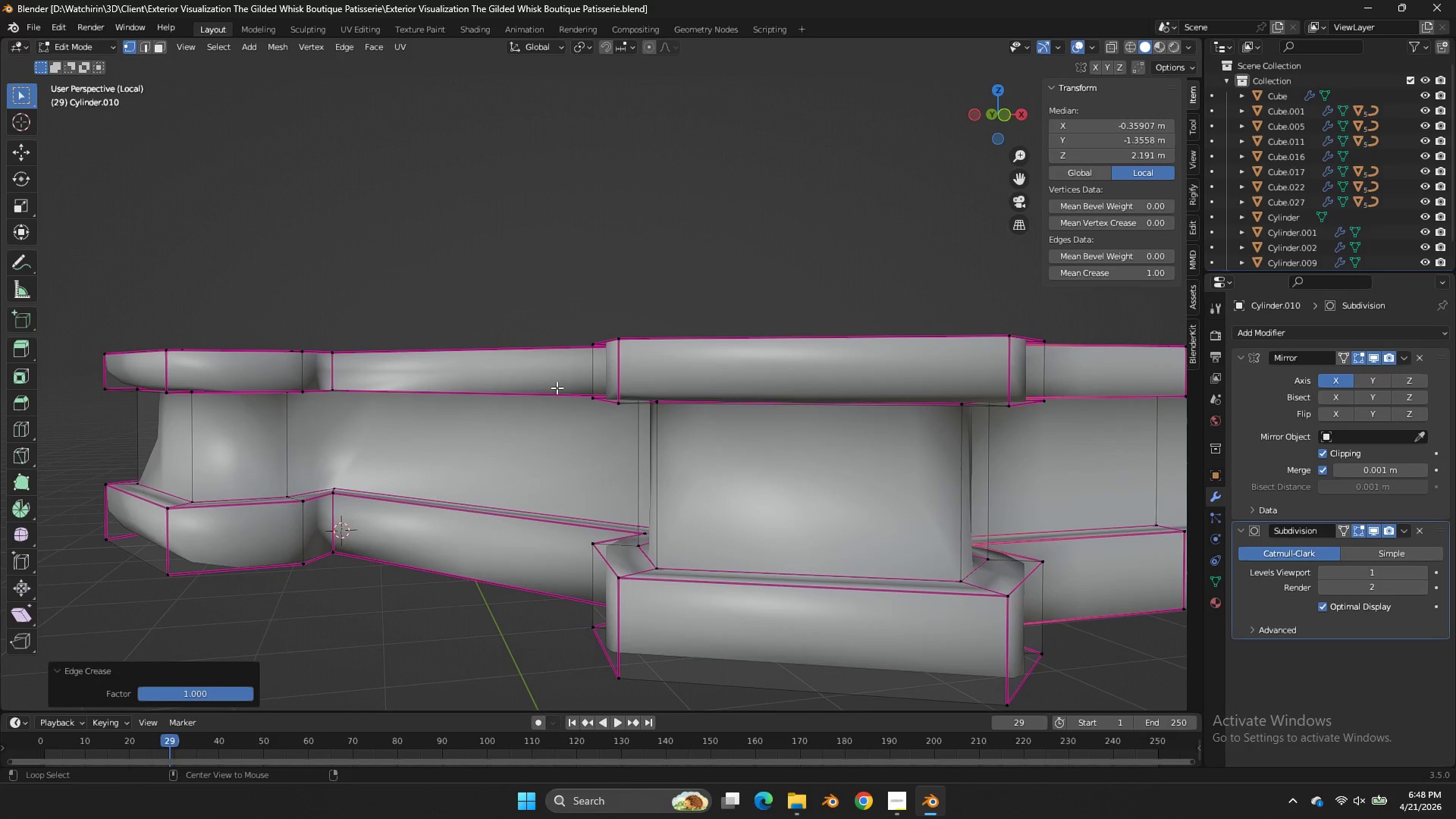 
hold_key(key=AltLeft, duration=0.89)
left_click([343, 431])
 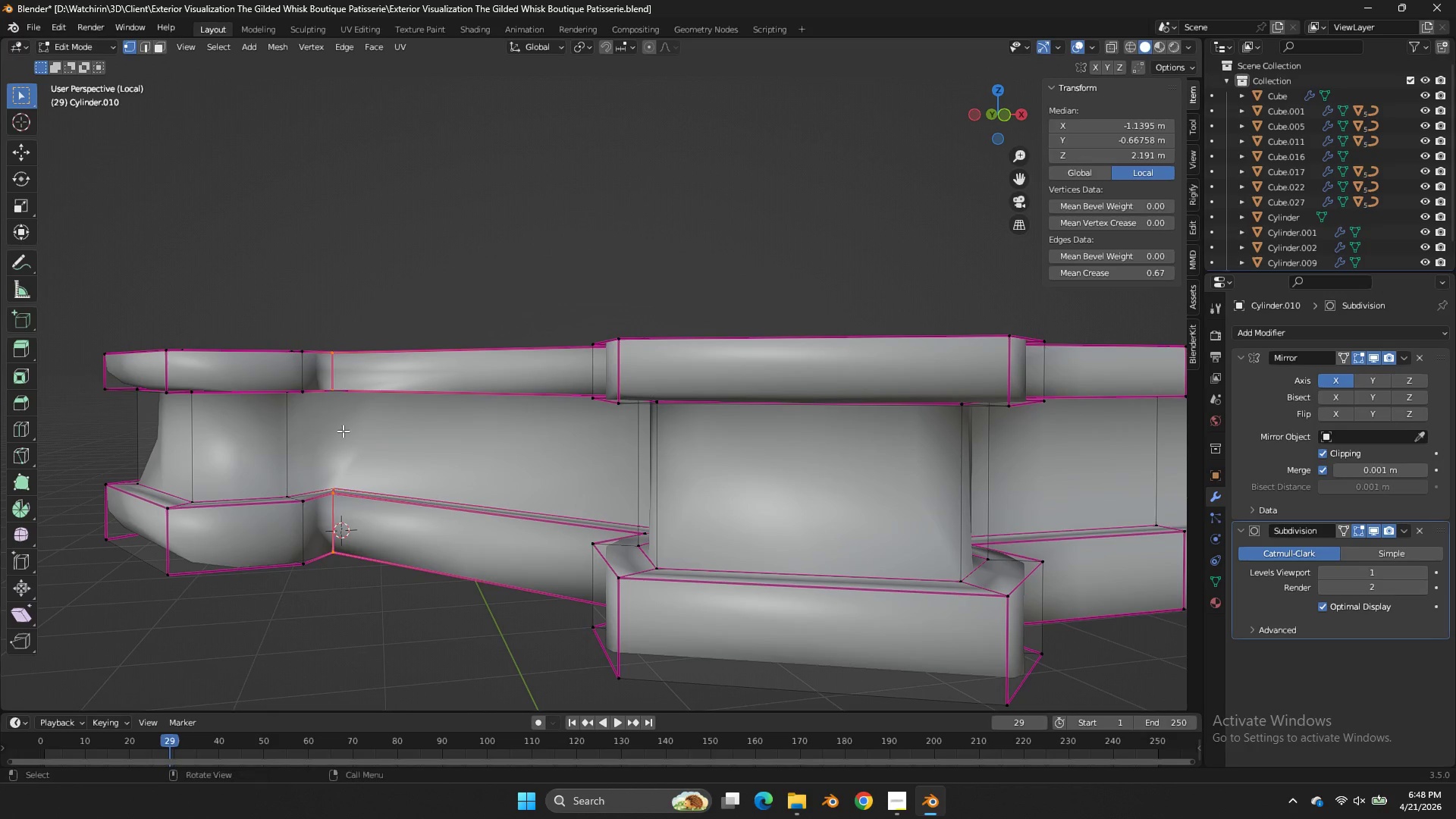 
key(Shift+E)
 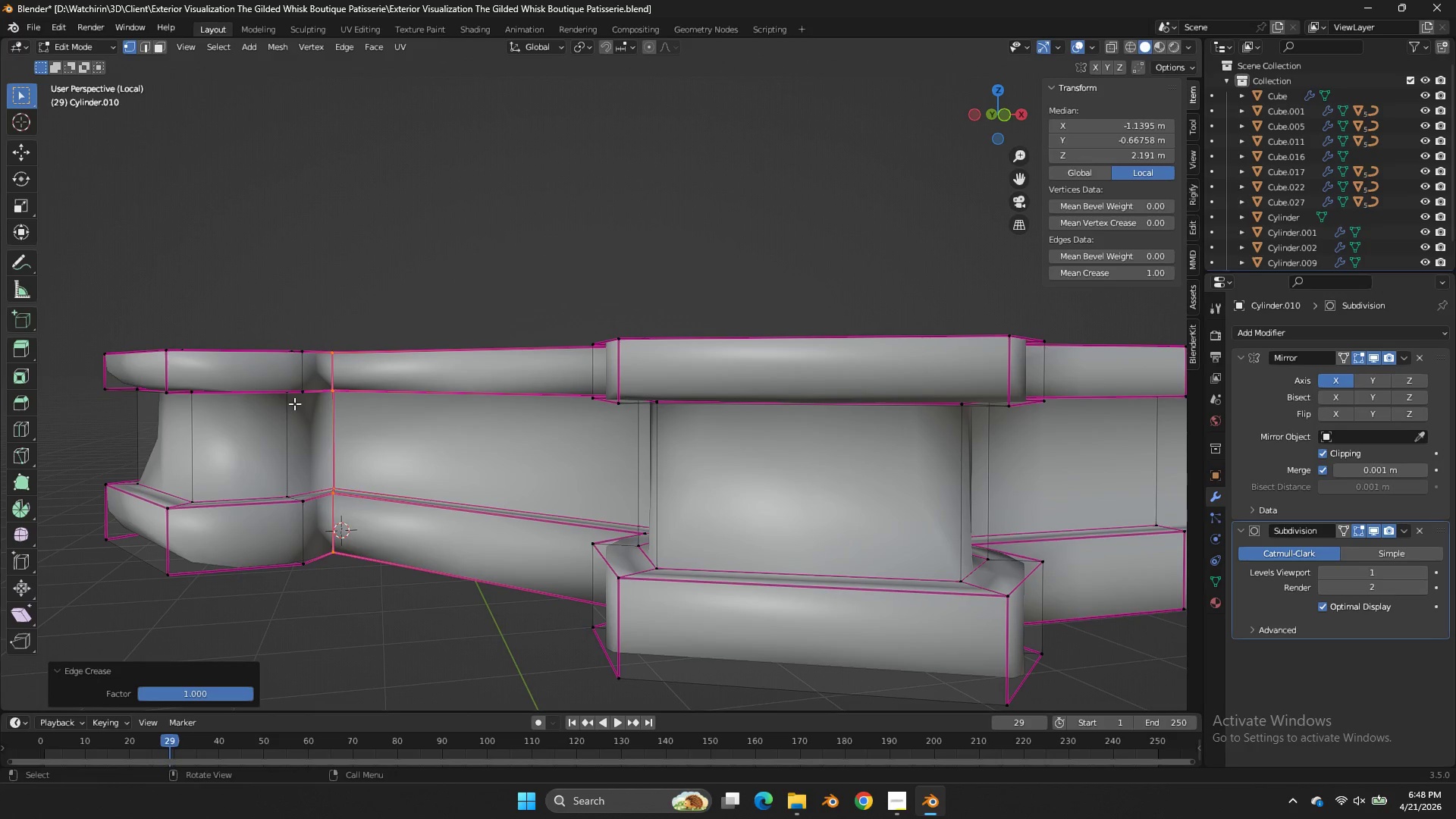 
key(Control+ControlLeft)
 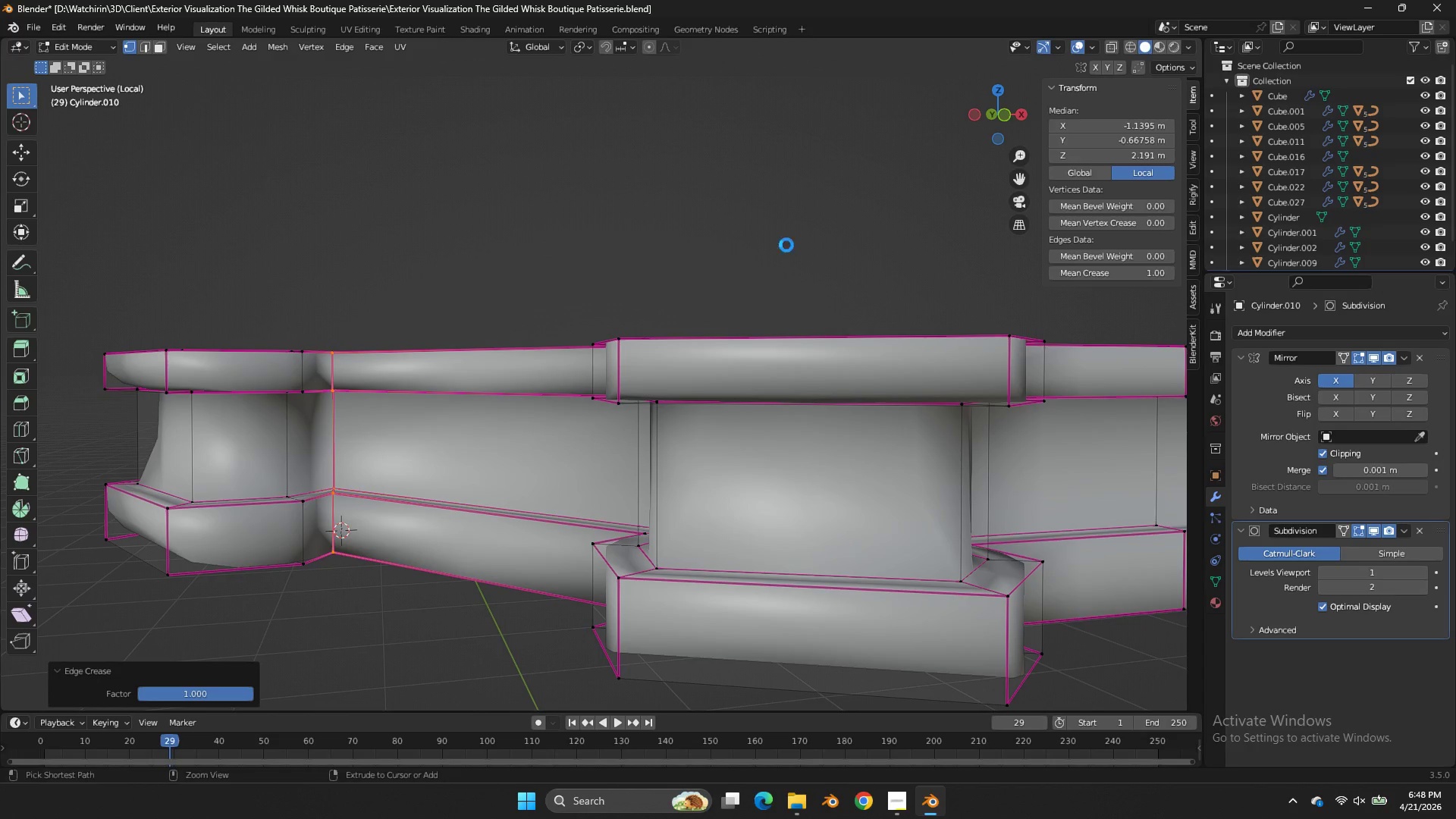 
key(Control+S)
 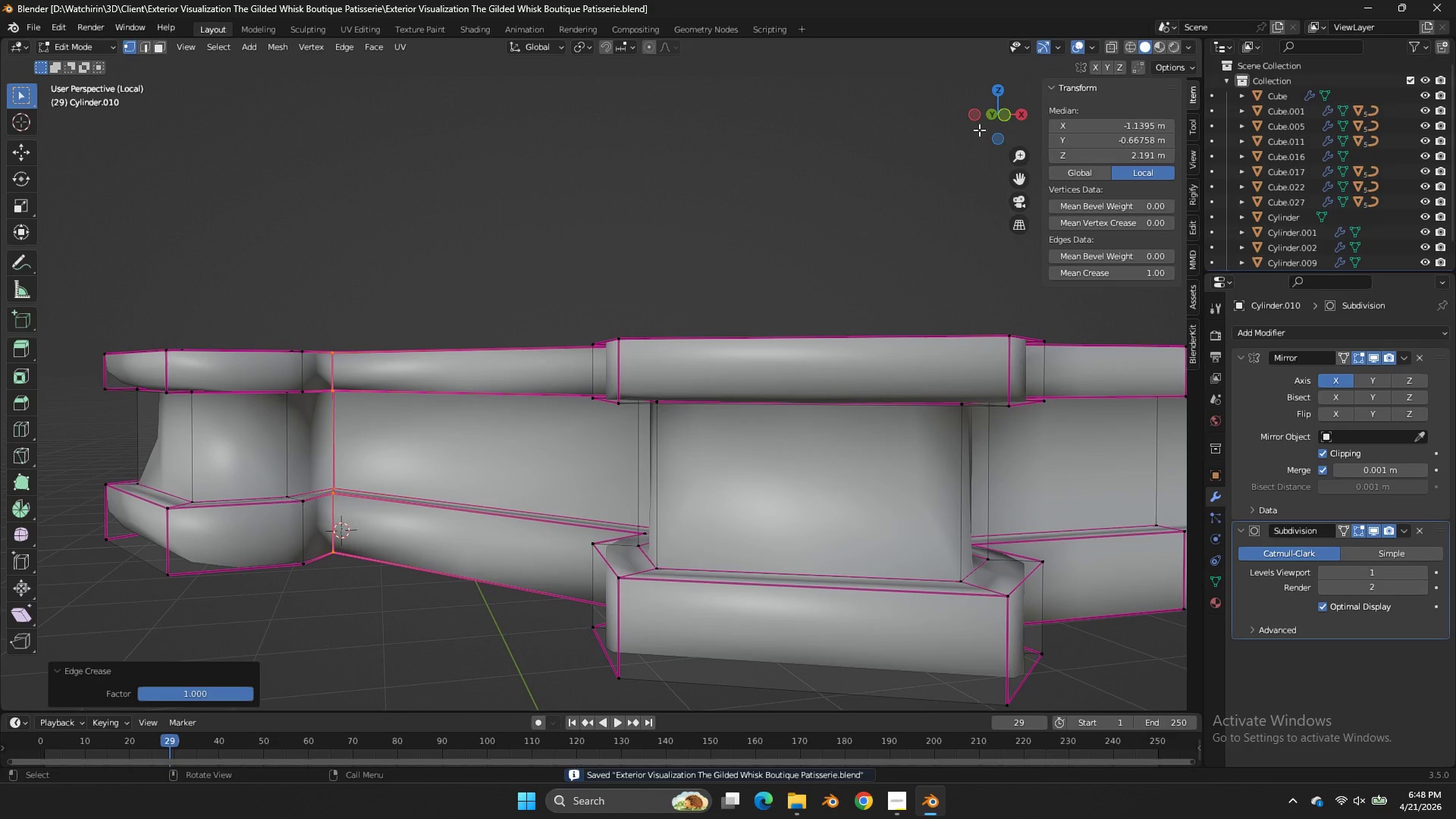 
left_click_drag(start_coordinate=[1002, 116], to_coordinate=[1194, 107])
 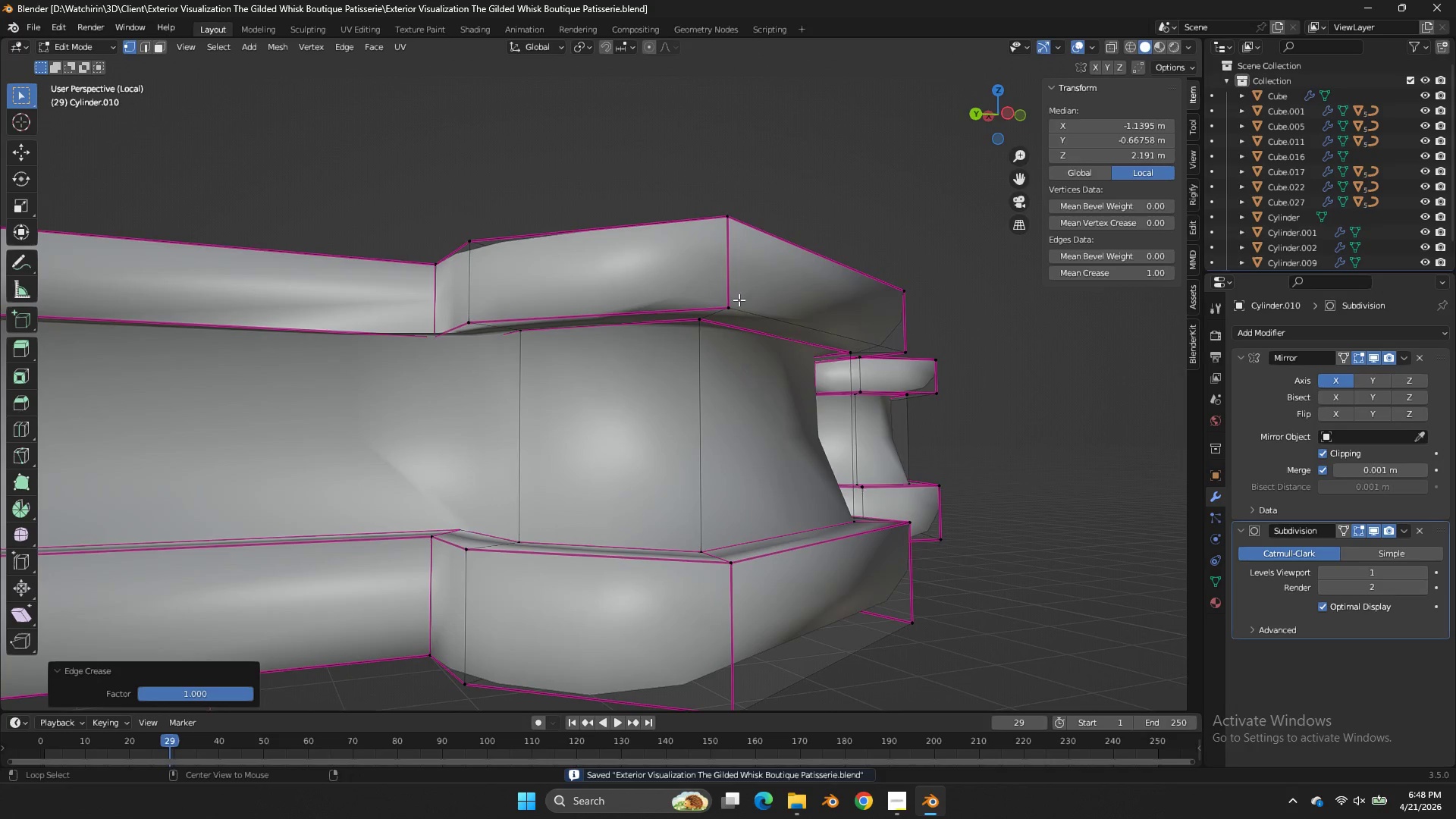 
hold_key(key=AltLeft, duration=0.75)
left_click([435, 410])
 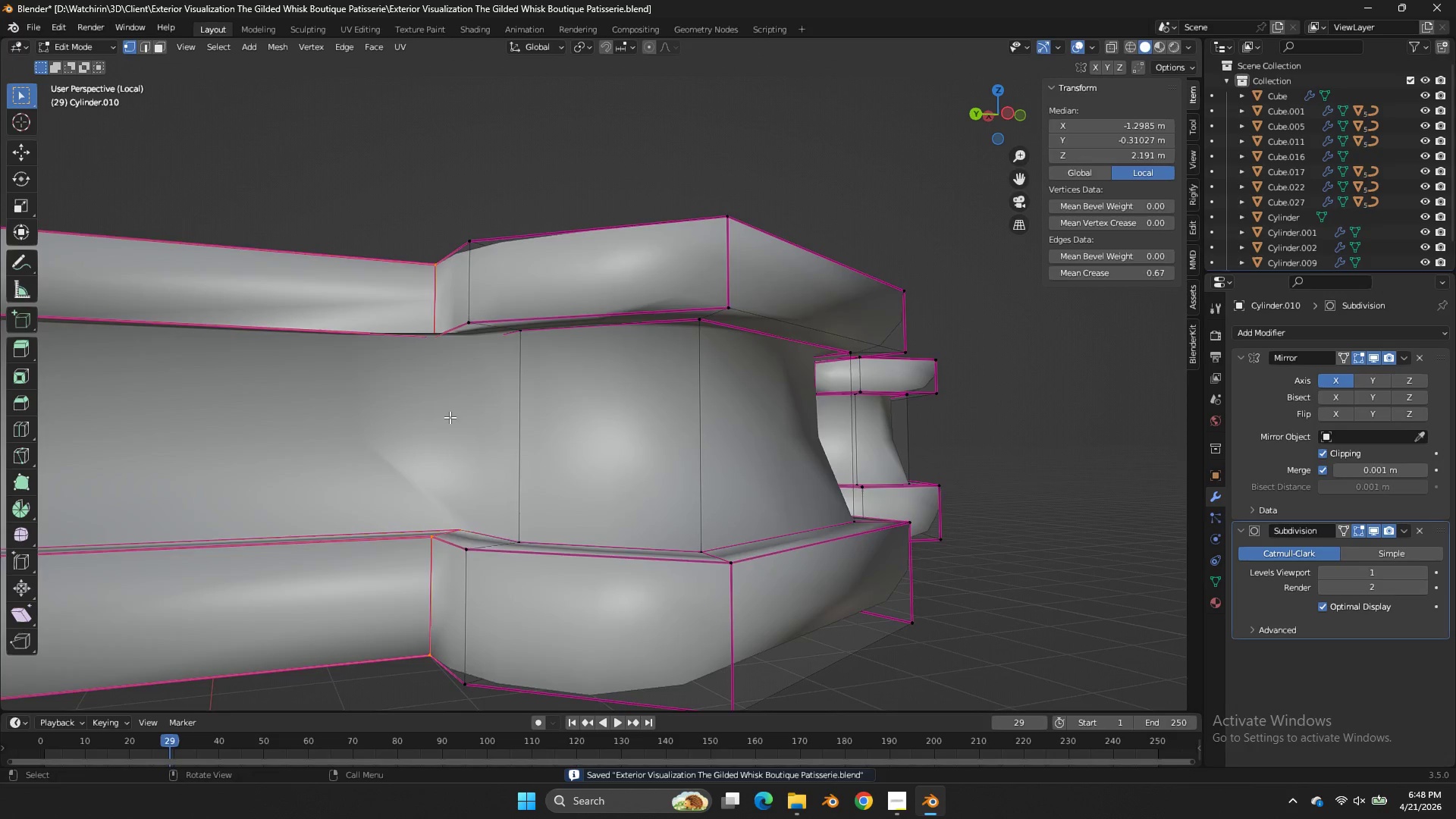 
hold_key(key=Z, duration=0.34)
 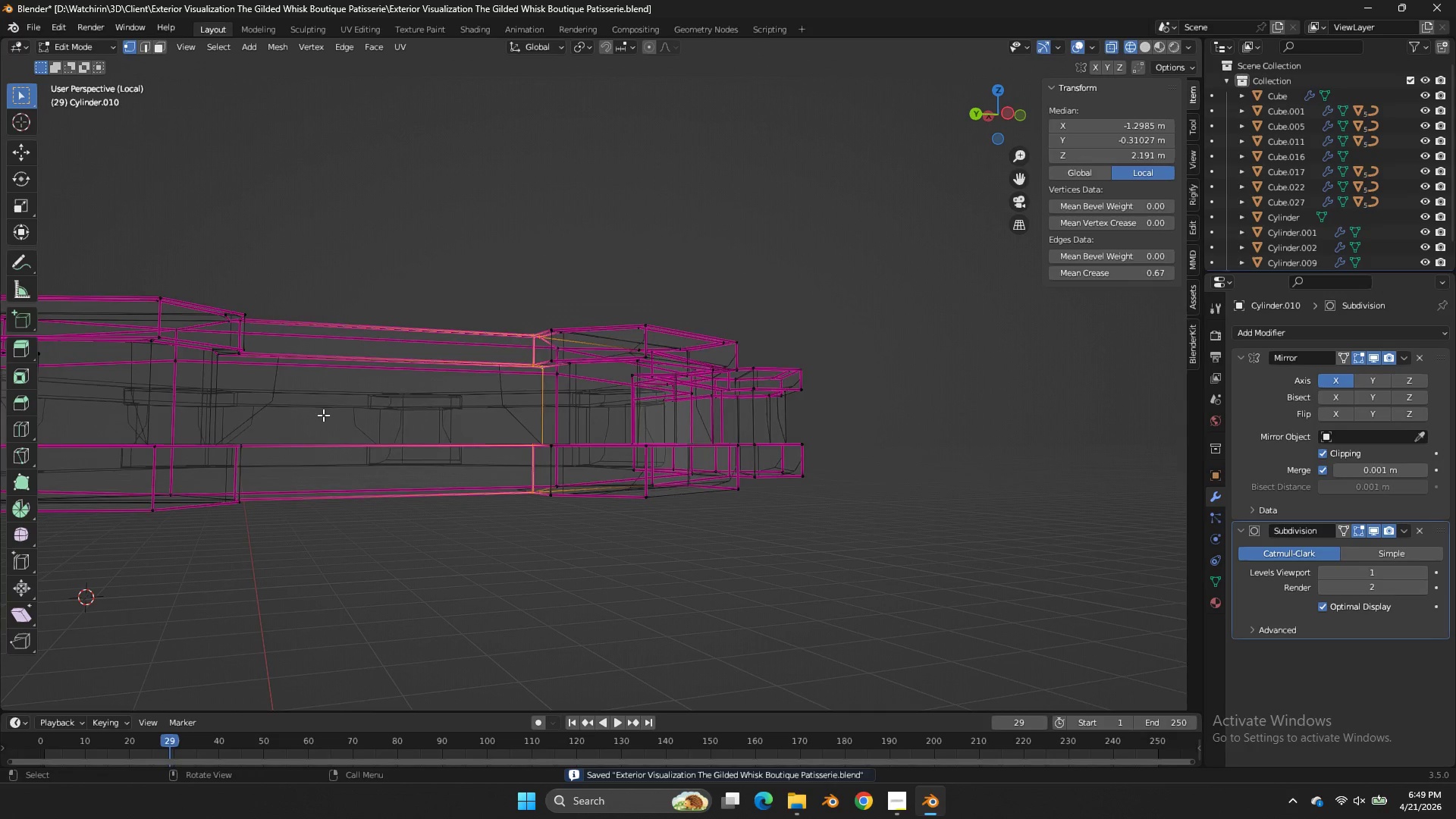 
scroll: coordinate [454, 419], scroll_direction: down, amount: 3.0
 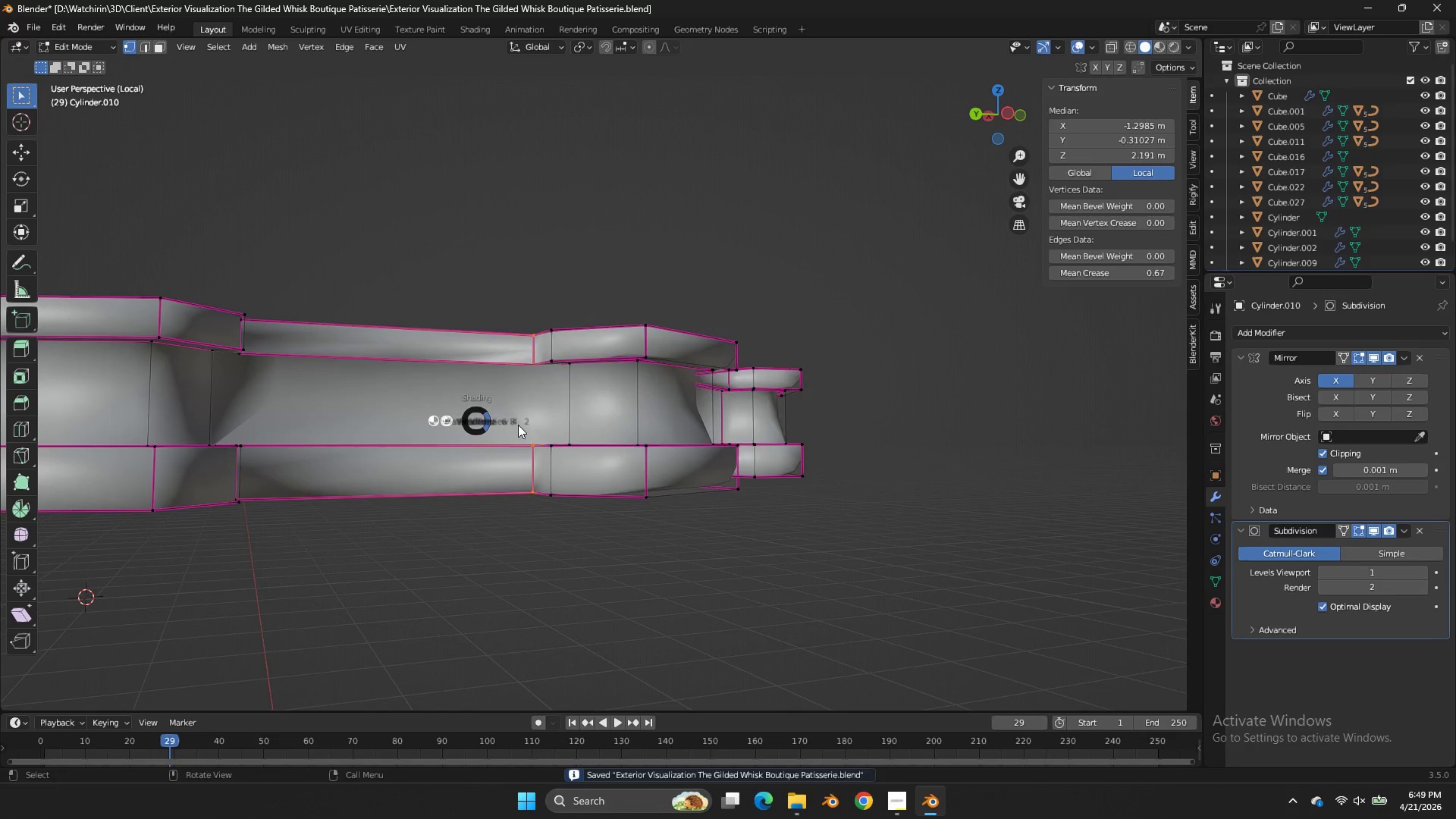 
type(zE)
 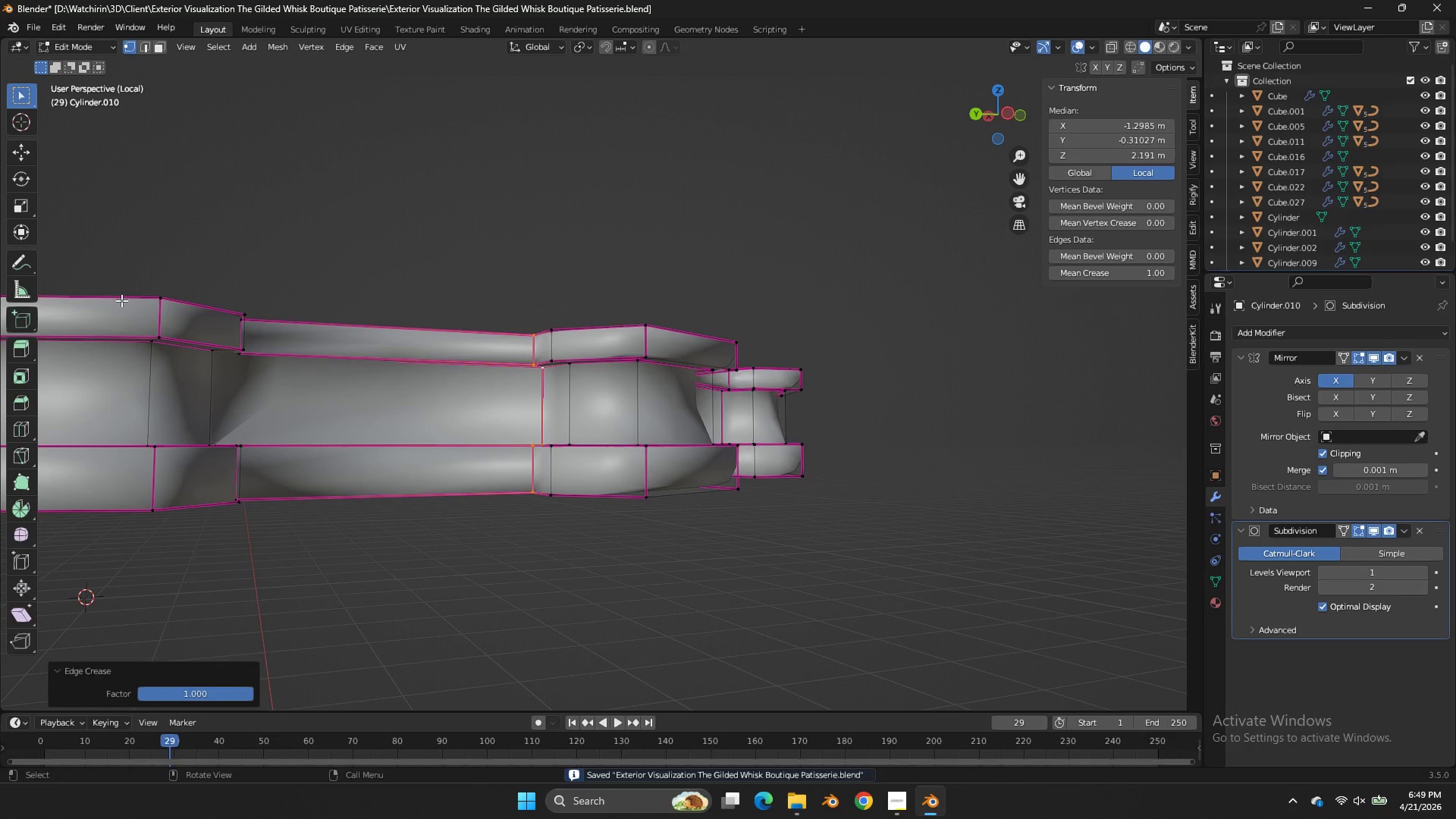 
 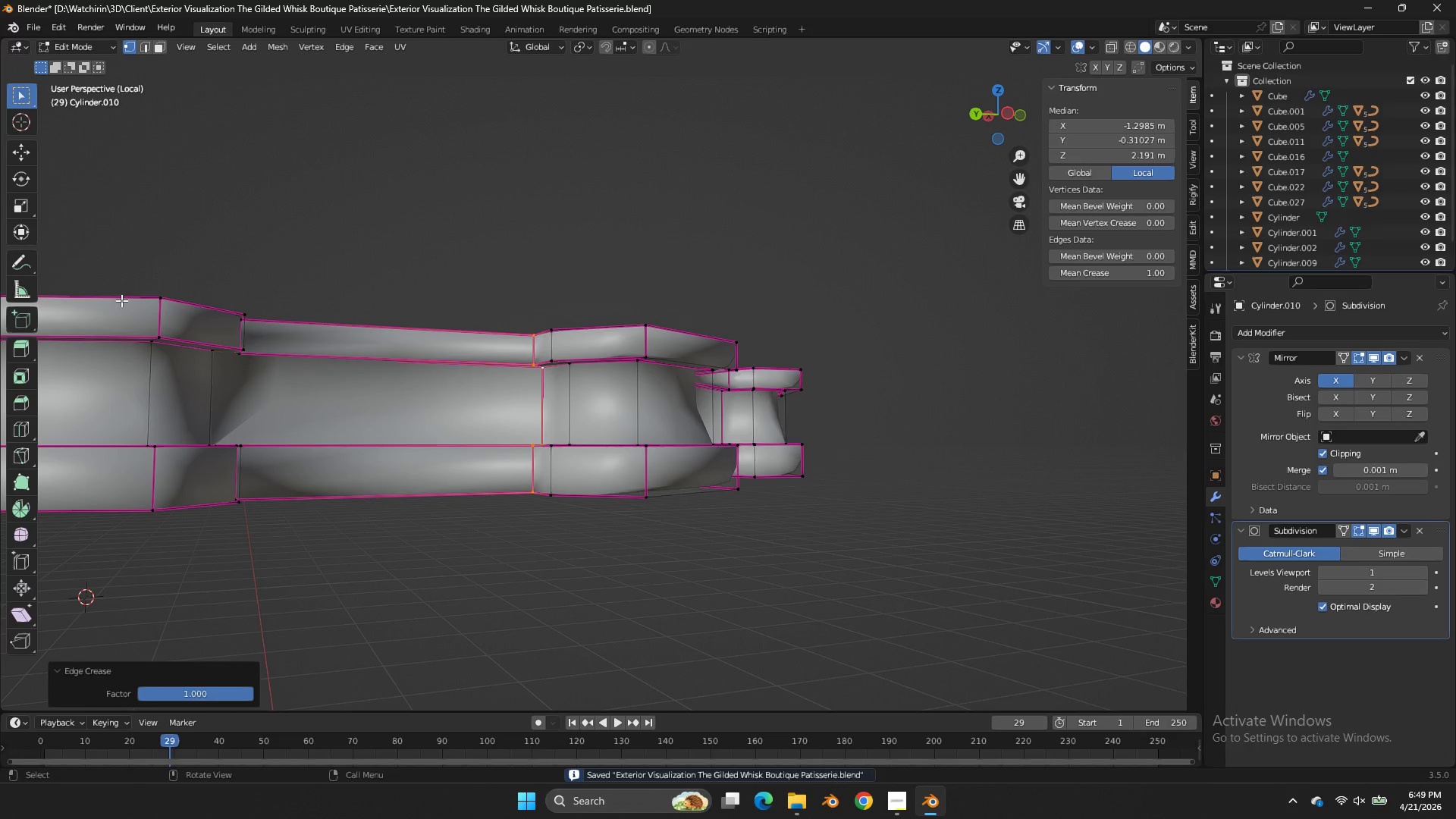 
left_click_drag(start_coordinate=[1201, 413], to_coordinate=[39, 403])
 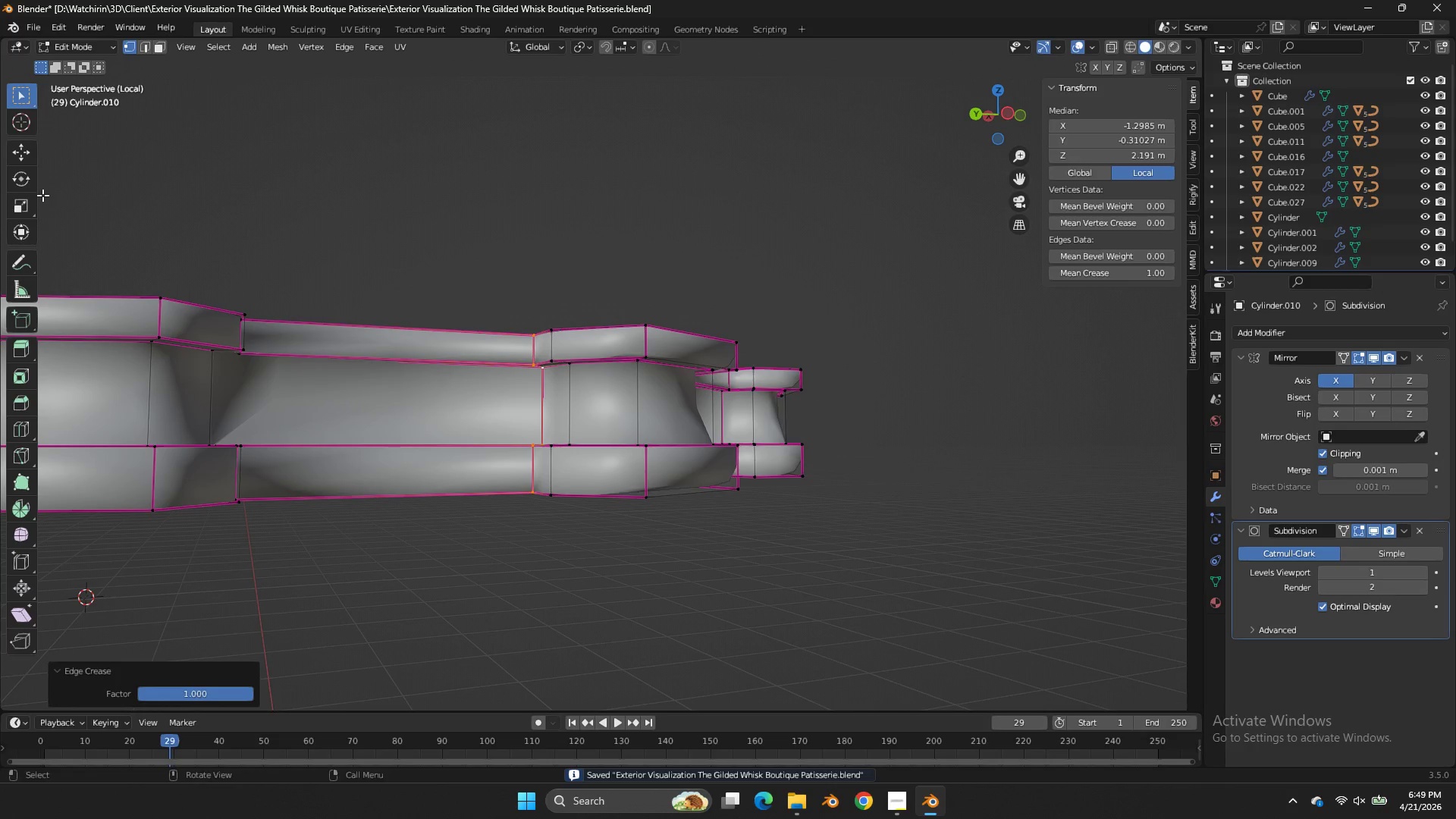 
key(Control+S)
 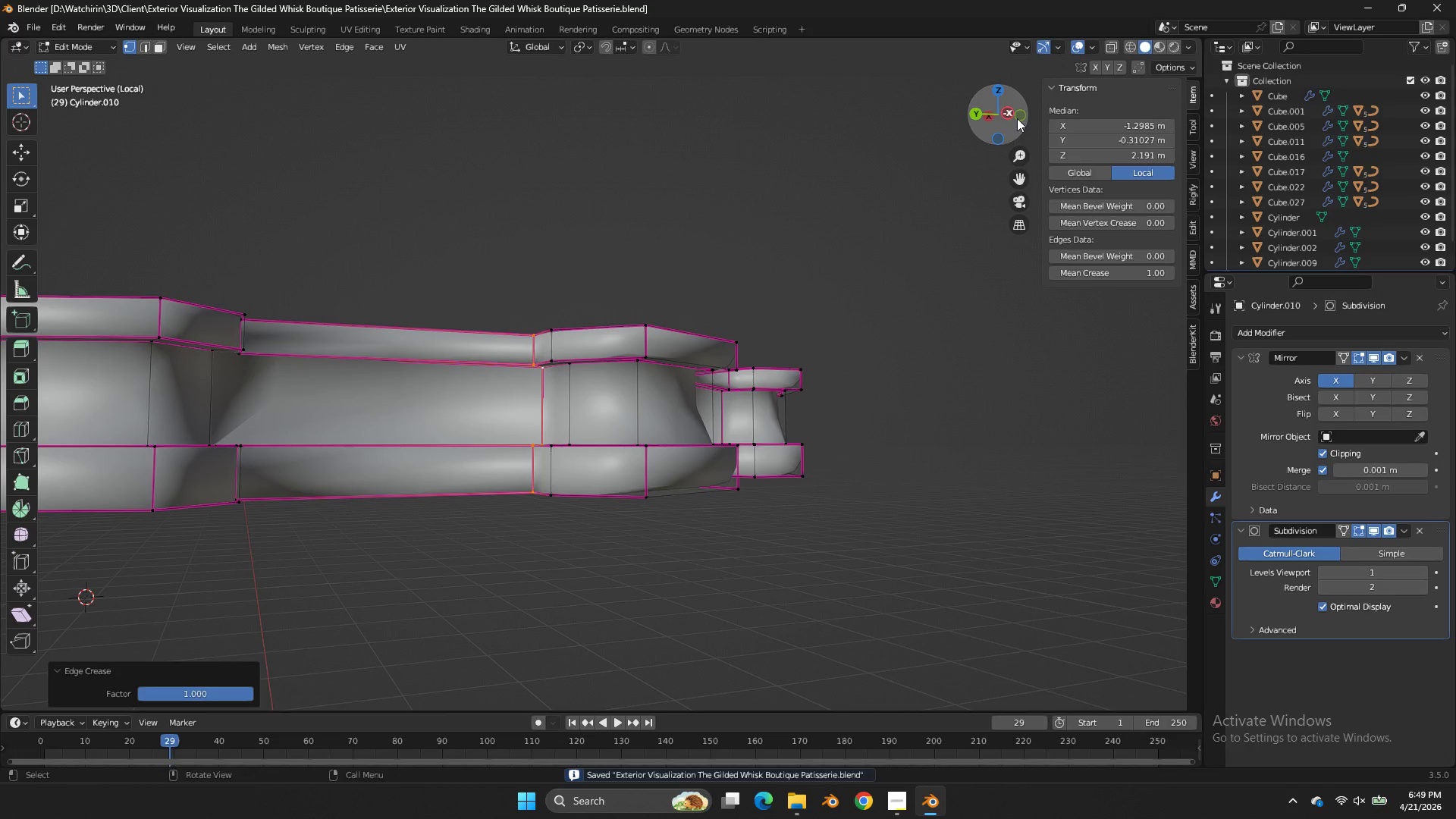 
left_click_drag(start_coordinate=[1017, 118], to_coordinate=[999, 127])
 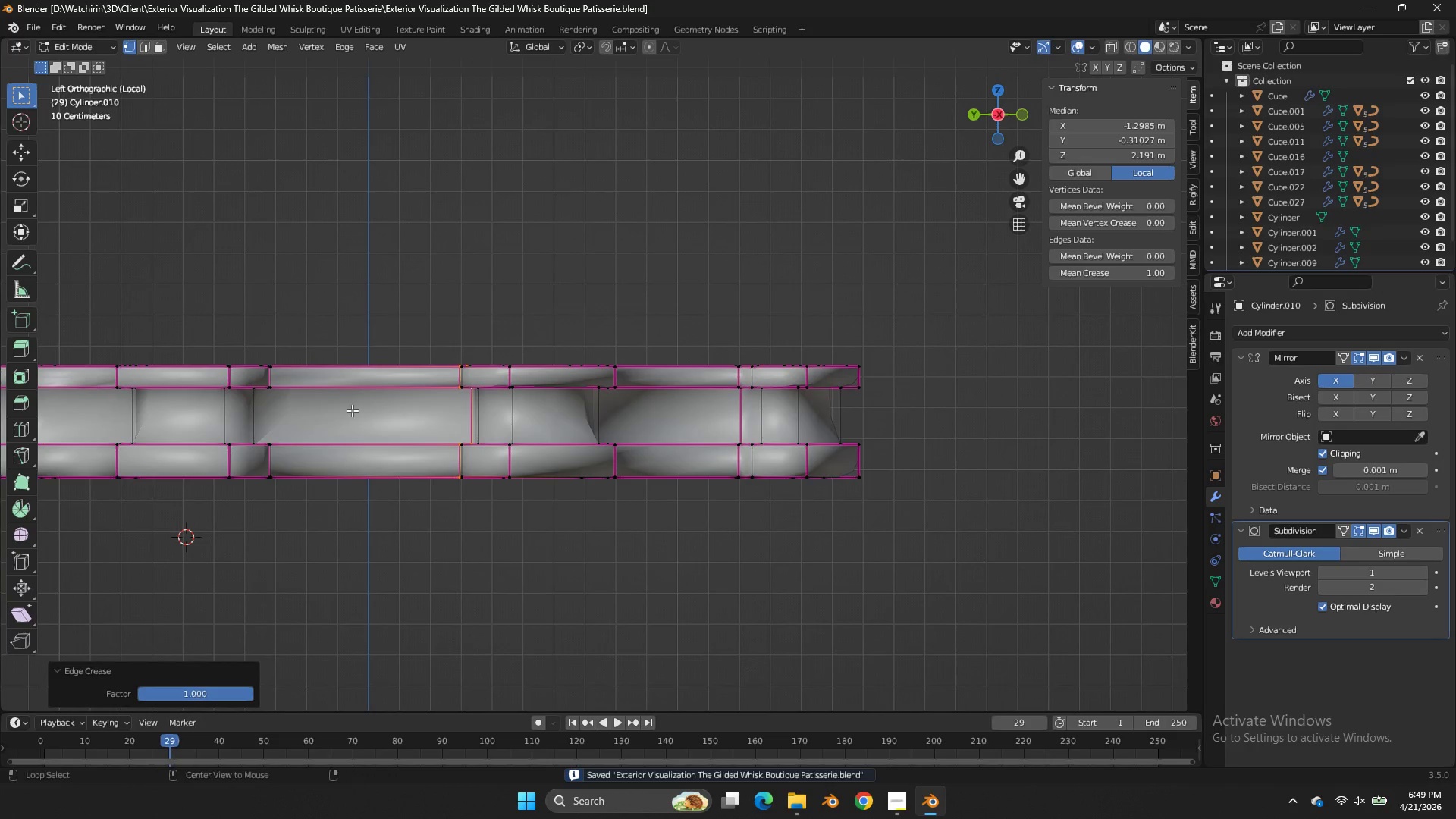 
key(Alt+AltLeft)
 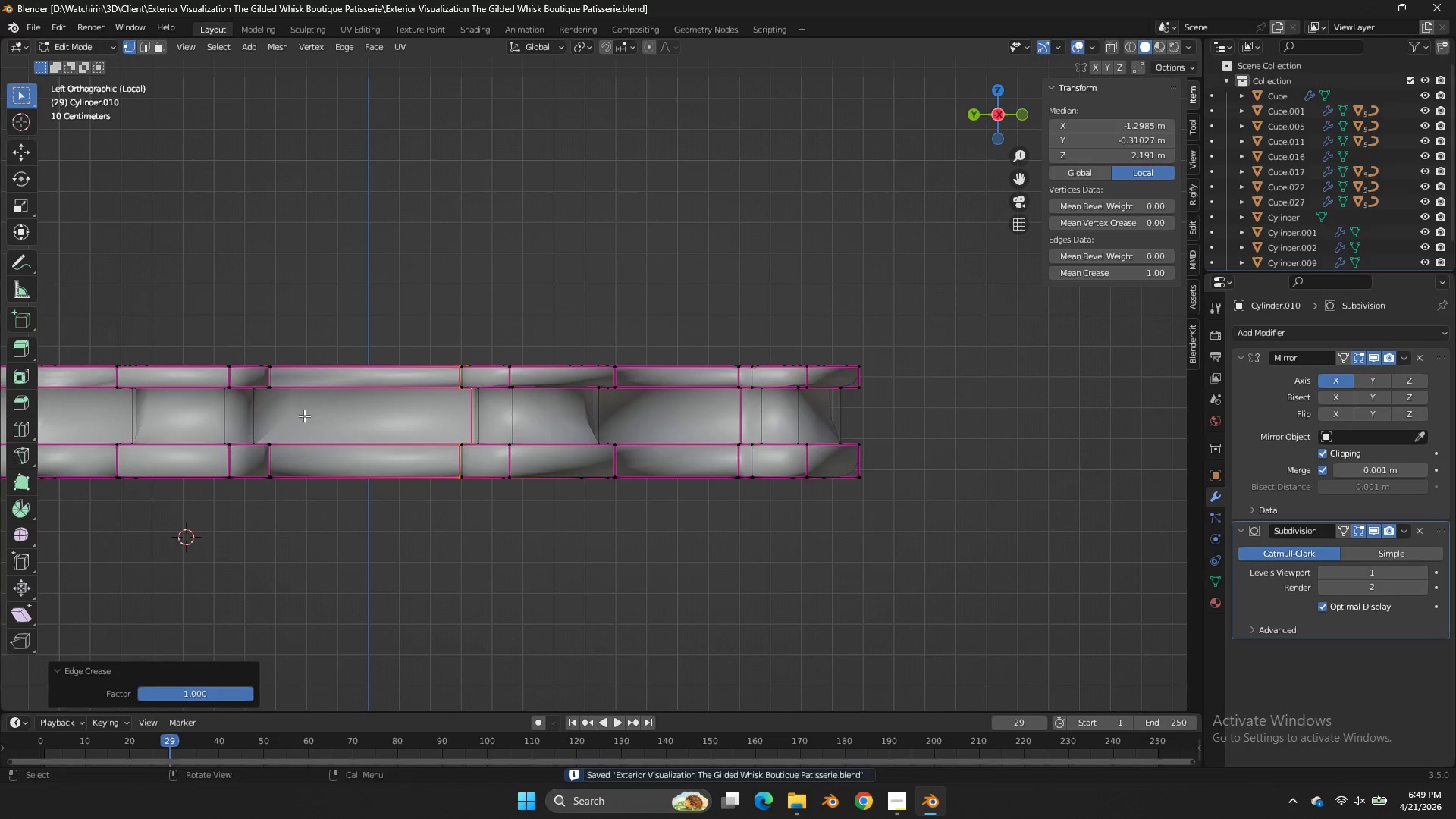 
hold_key(key=AltLeft, duration=0.48)
left_click([282, 415])
 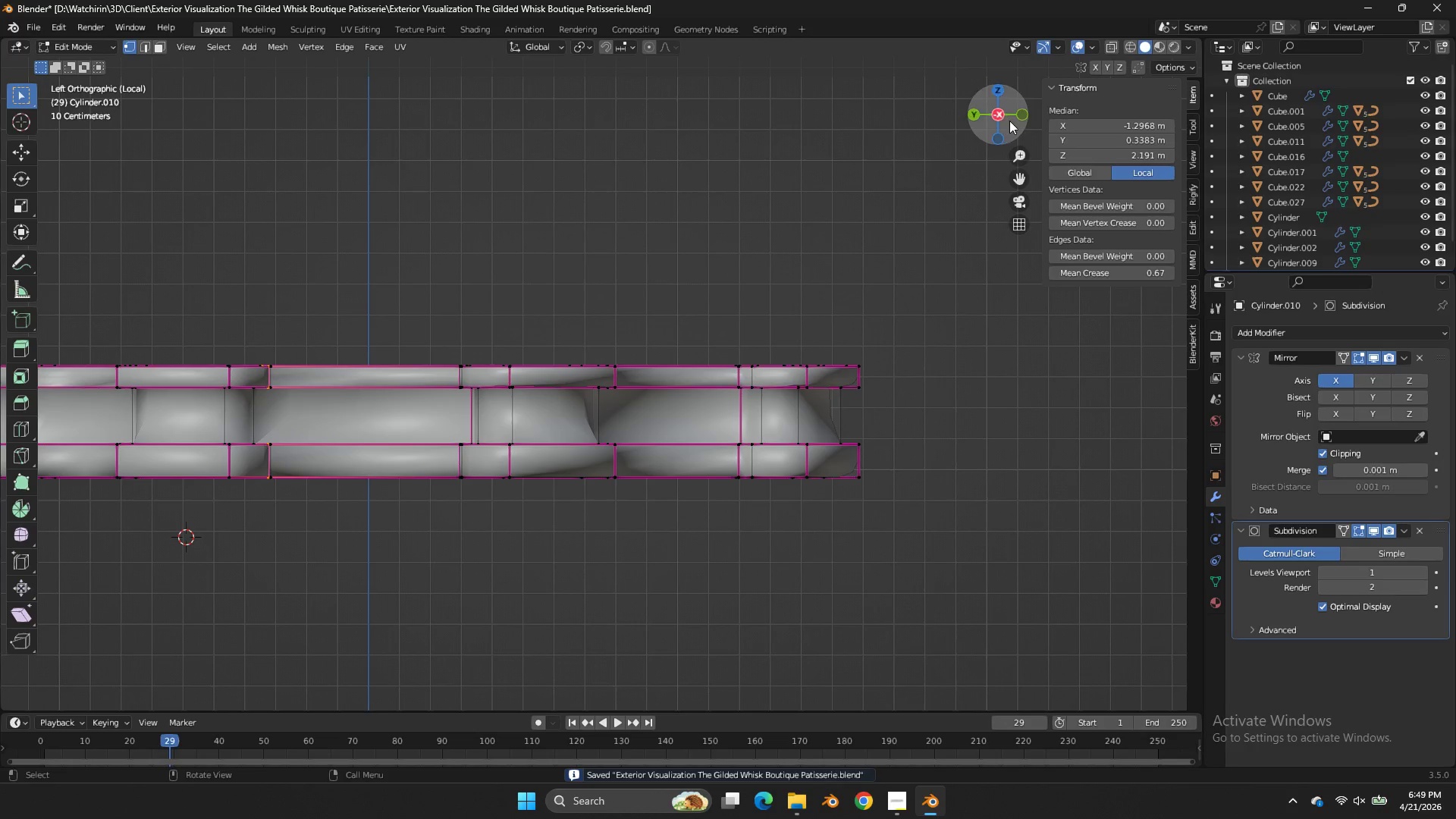 
left_click_drag(start_coordinate=[1011, 118], to_coordinate=[1054, 152])
 